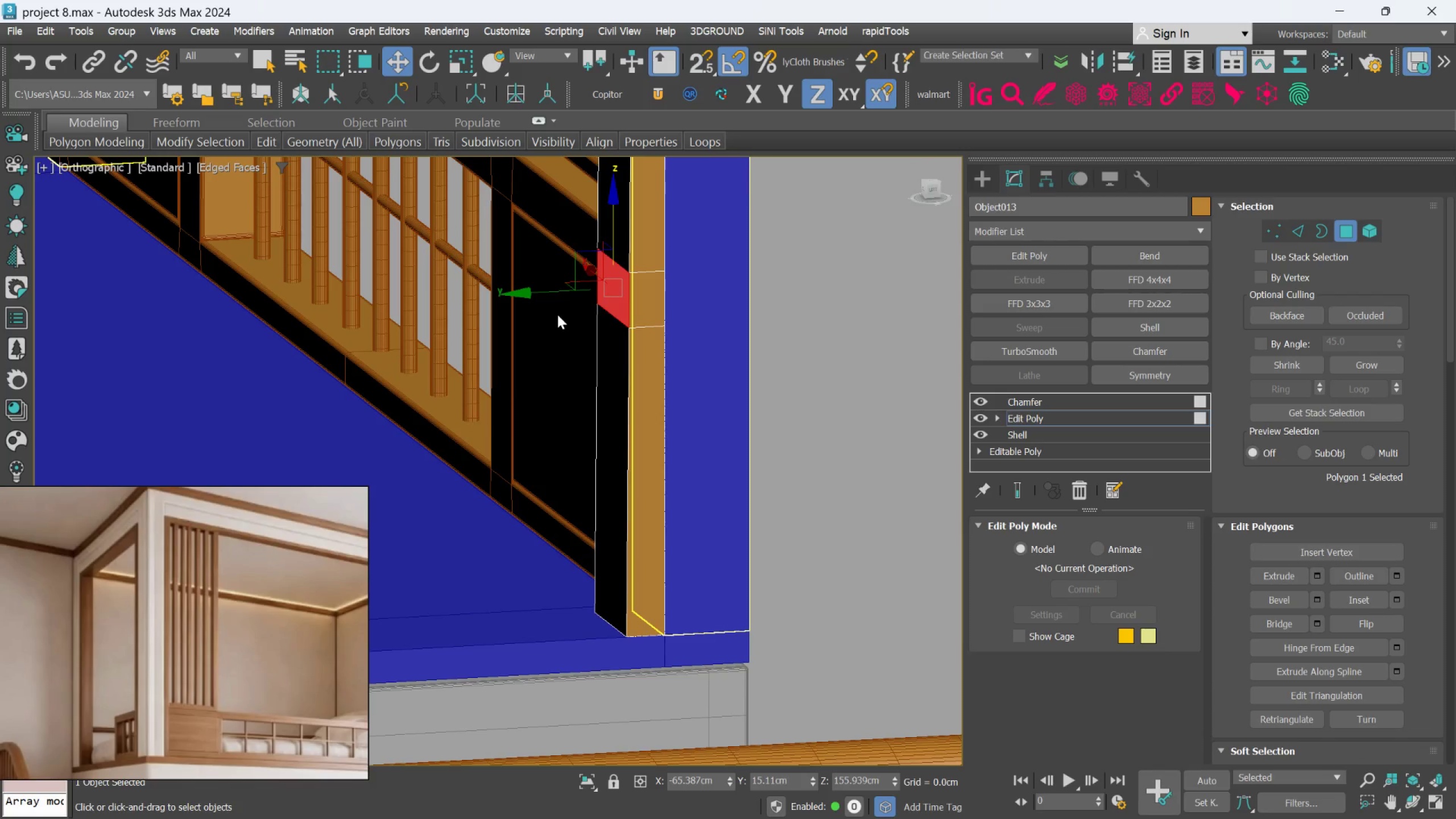 
hold_key(key=ShiftLeft, duration=1.62)
left_click_drag(start_coordinate=[526, 291], to_coordinate=[460, 326])
 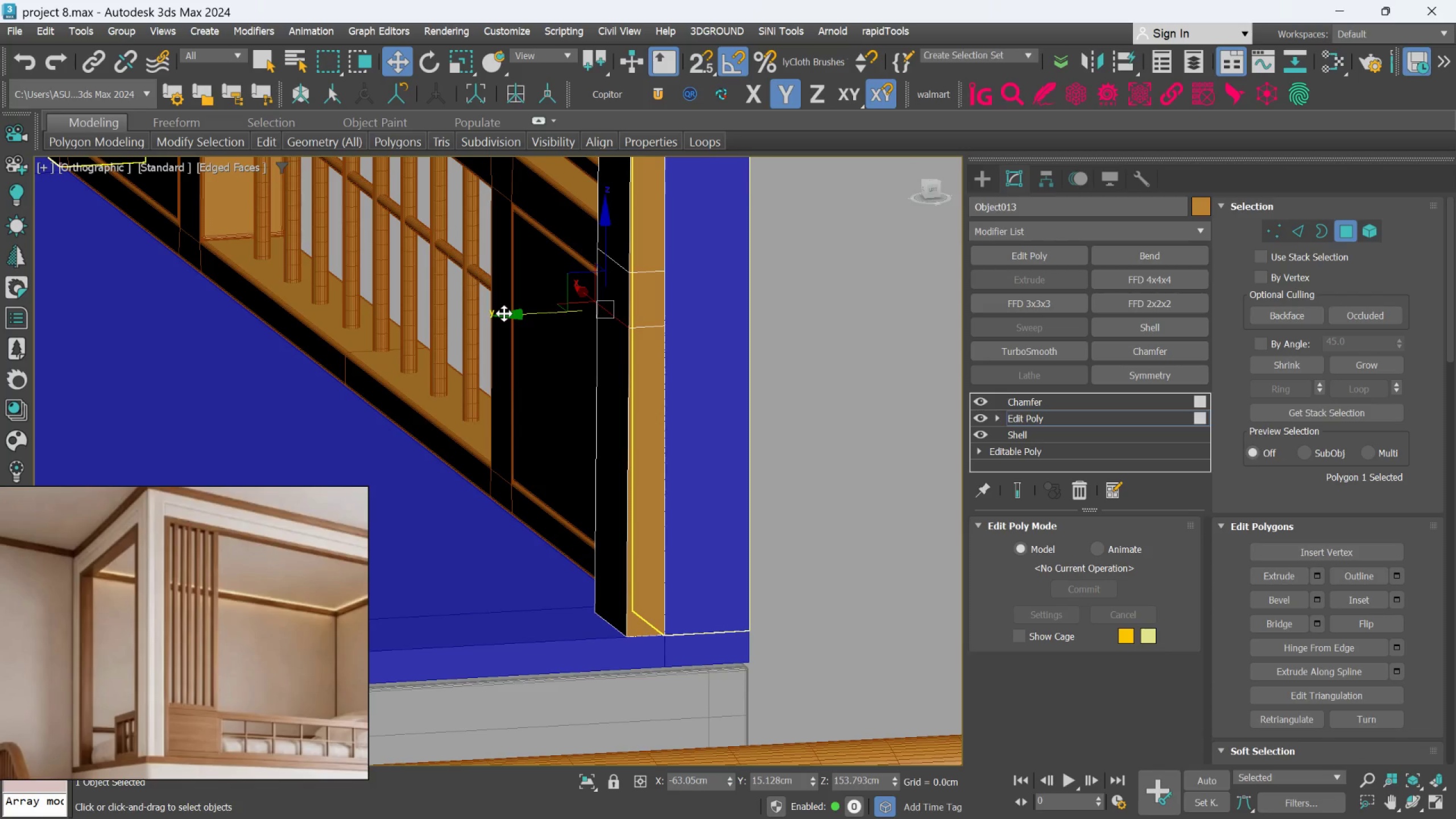 
key(Control+Z)
 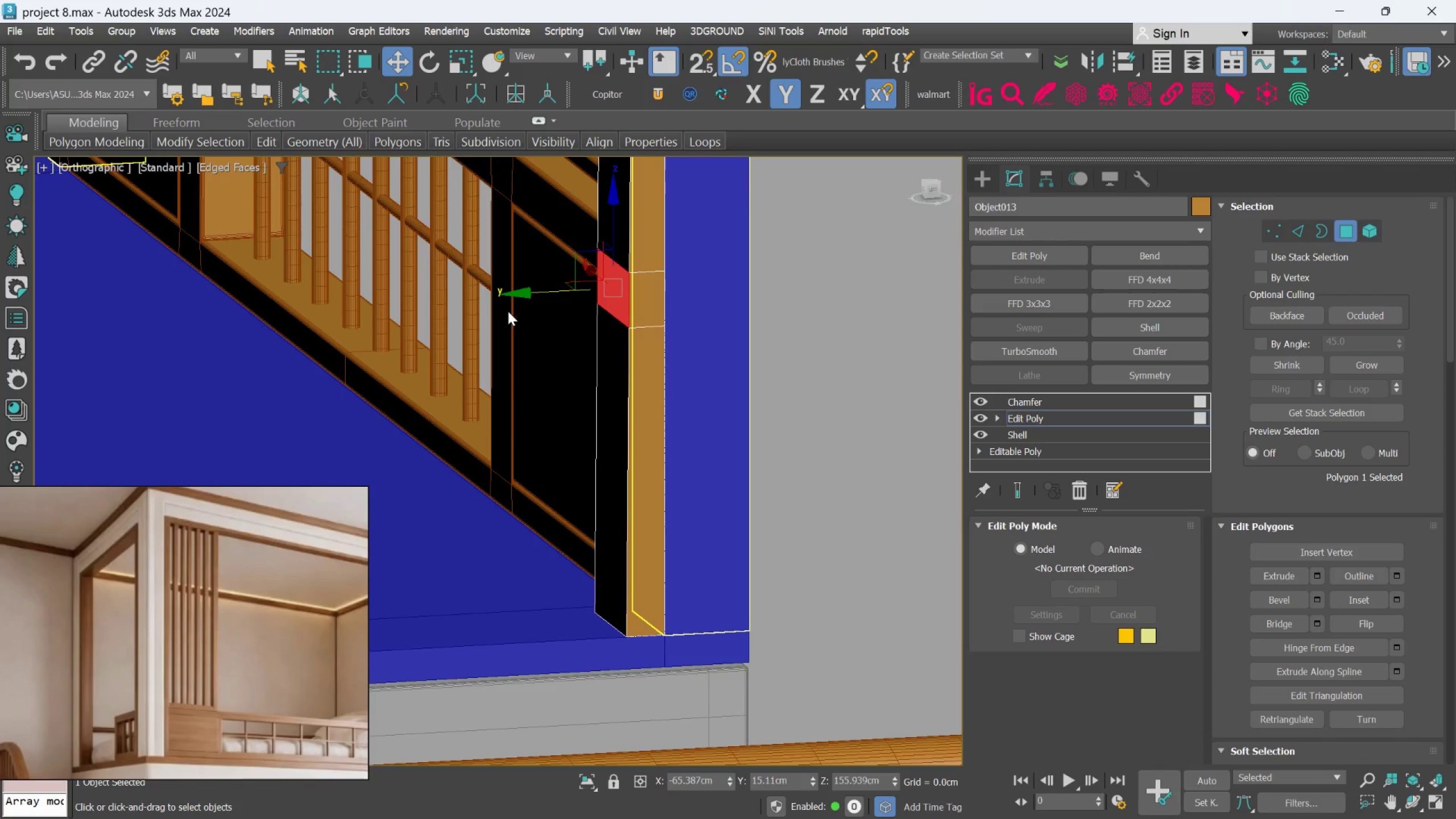 
key(Control+Z)
 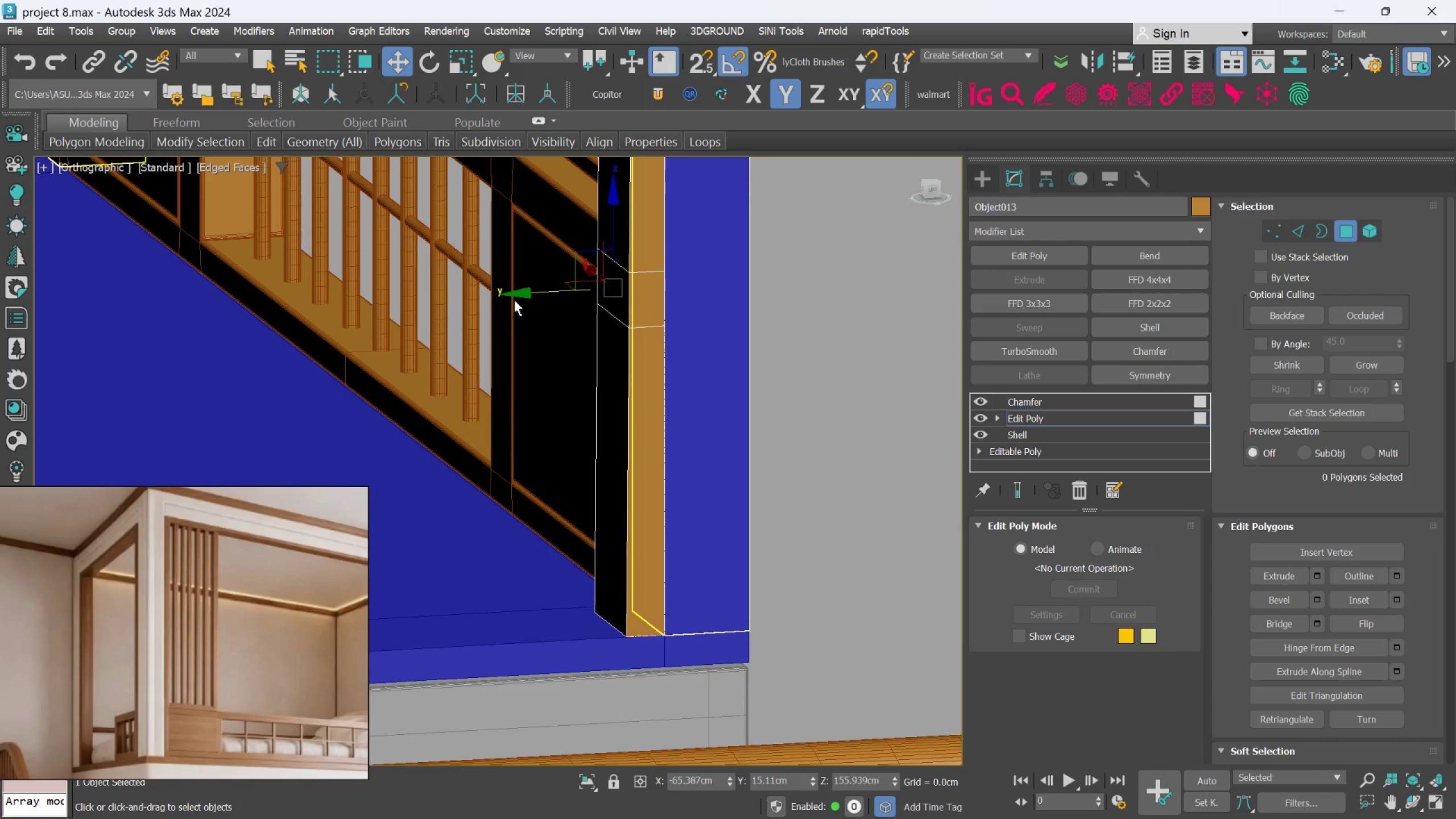 
key(Control+Z)
 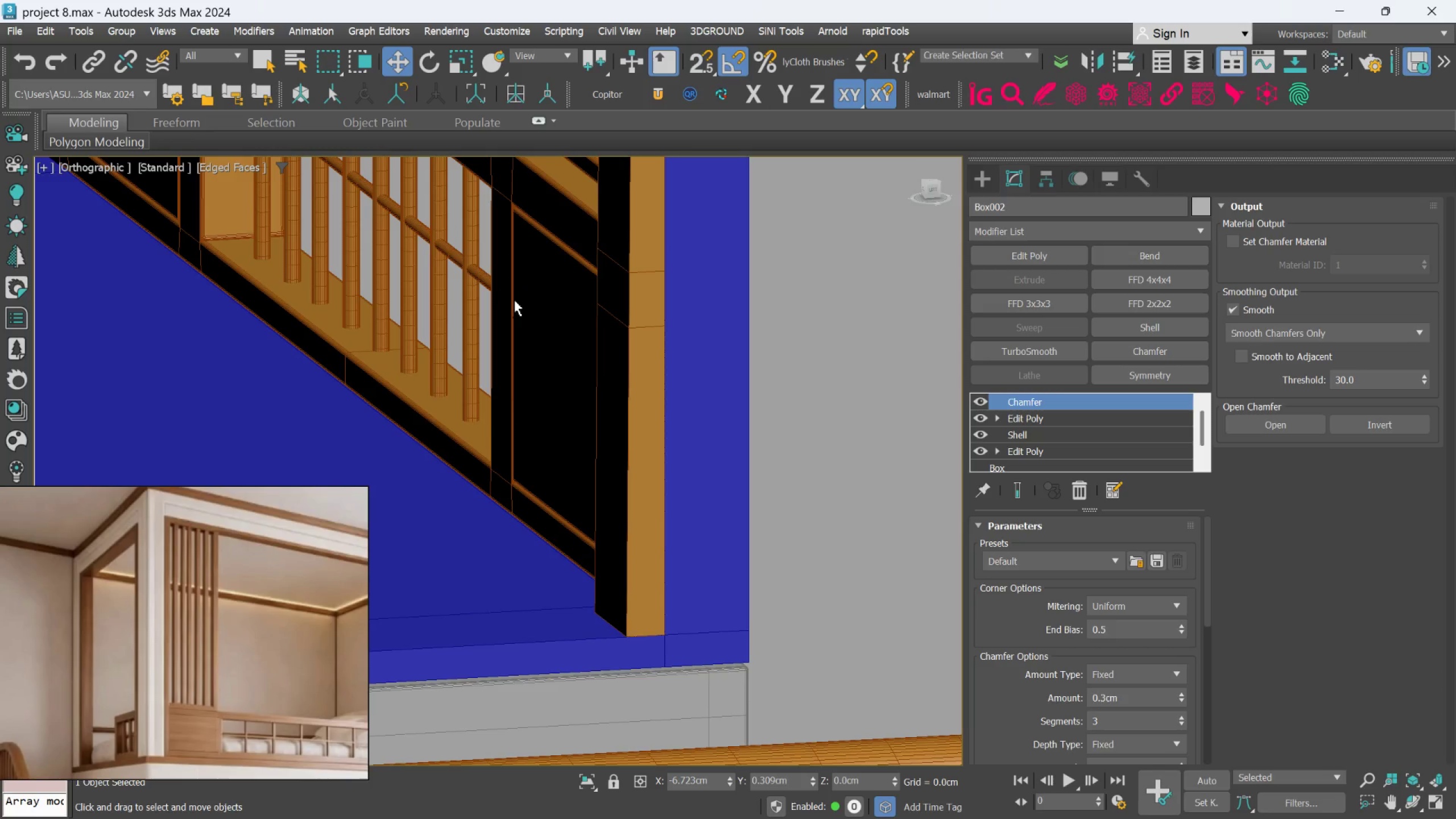 
key(Control+Z)
 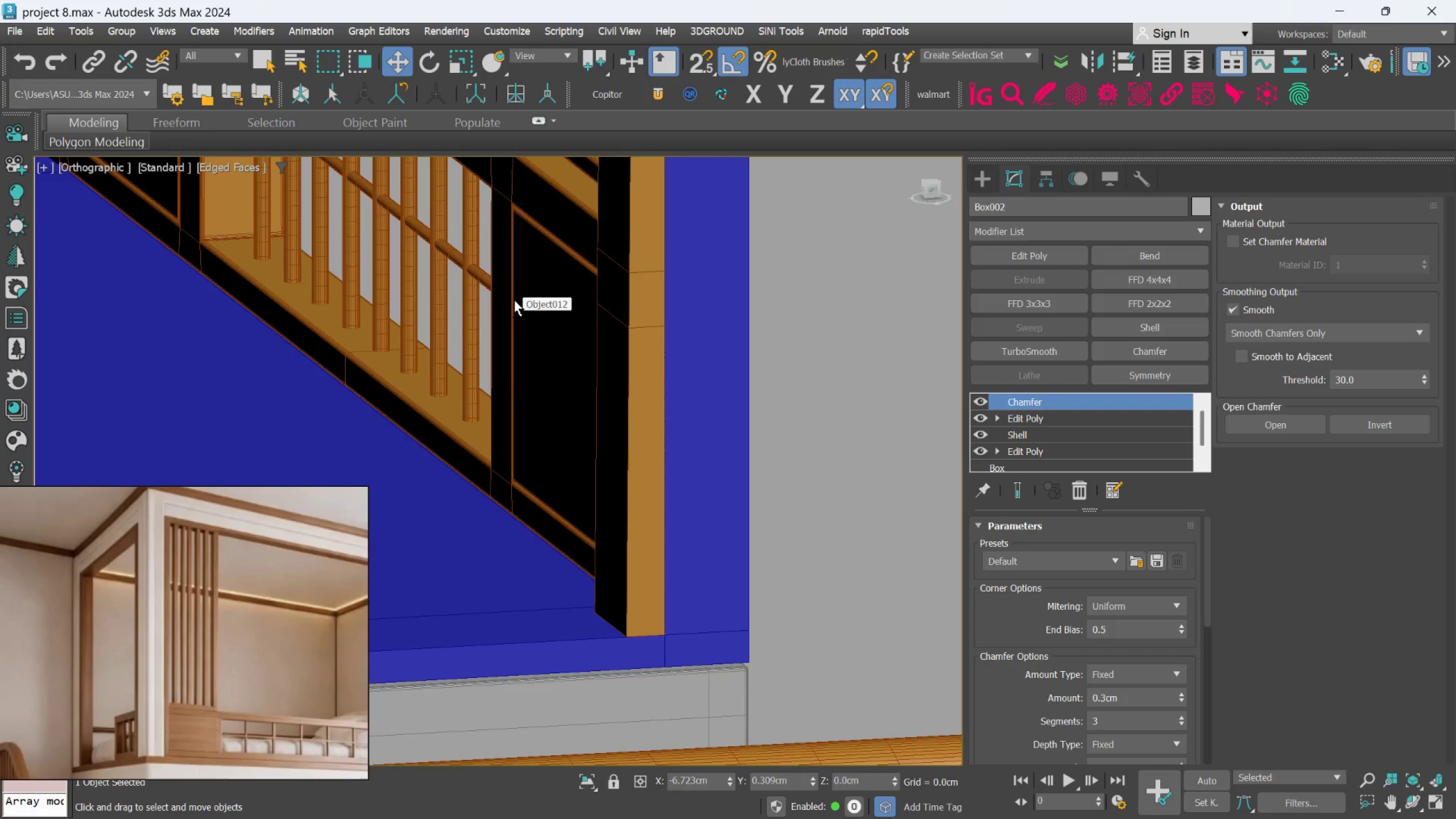 
key(Control+Z)
 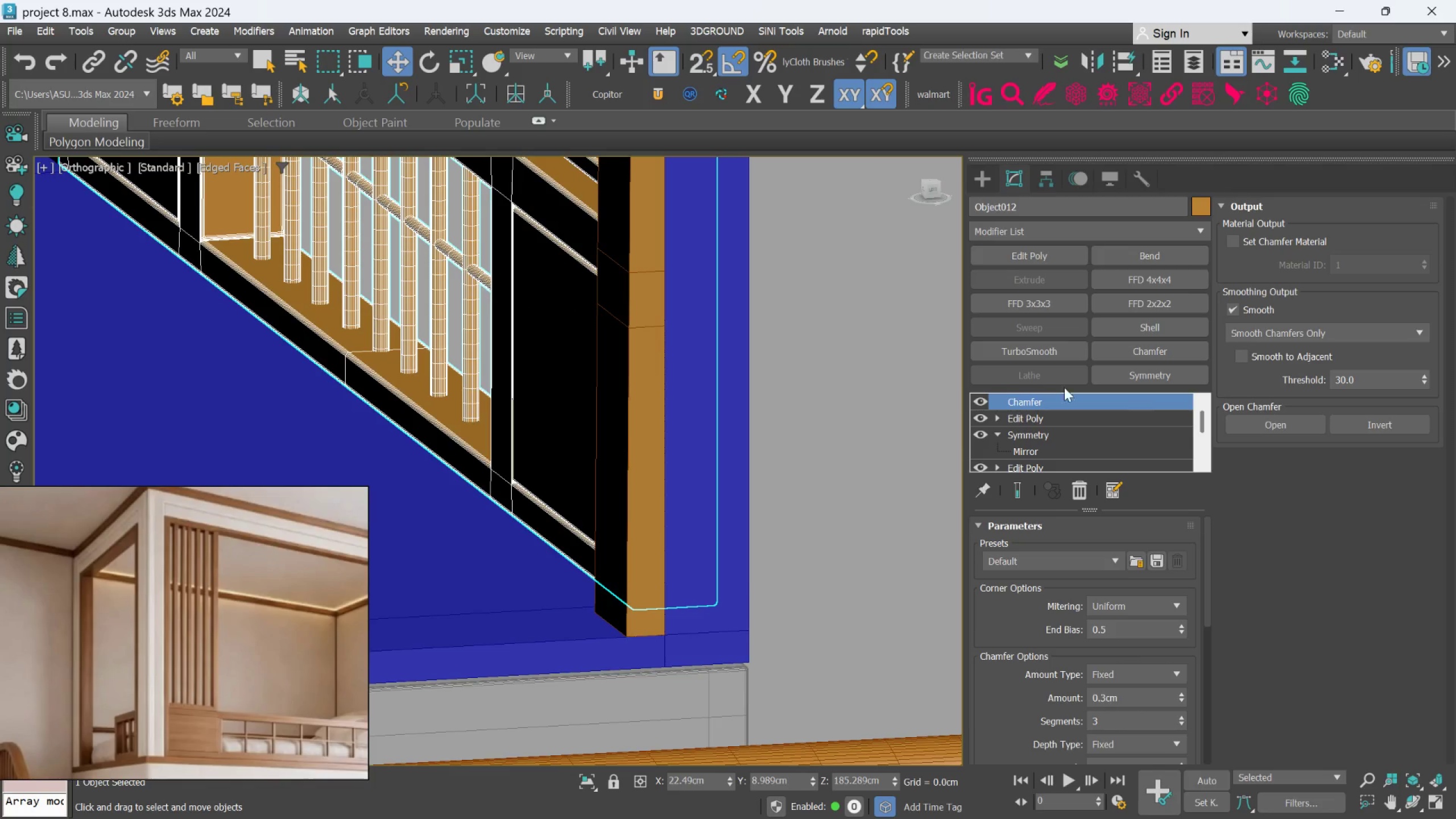 
left_click([998, 179])
 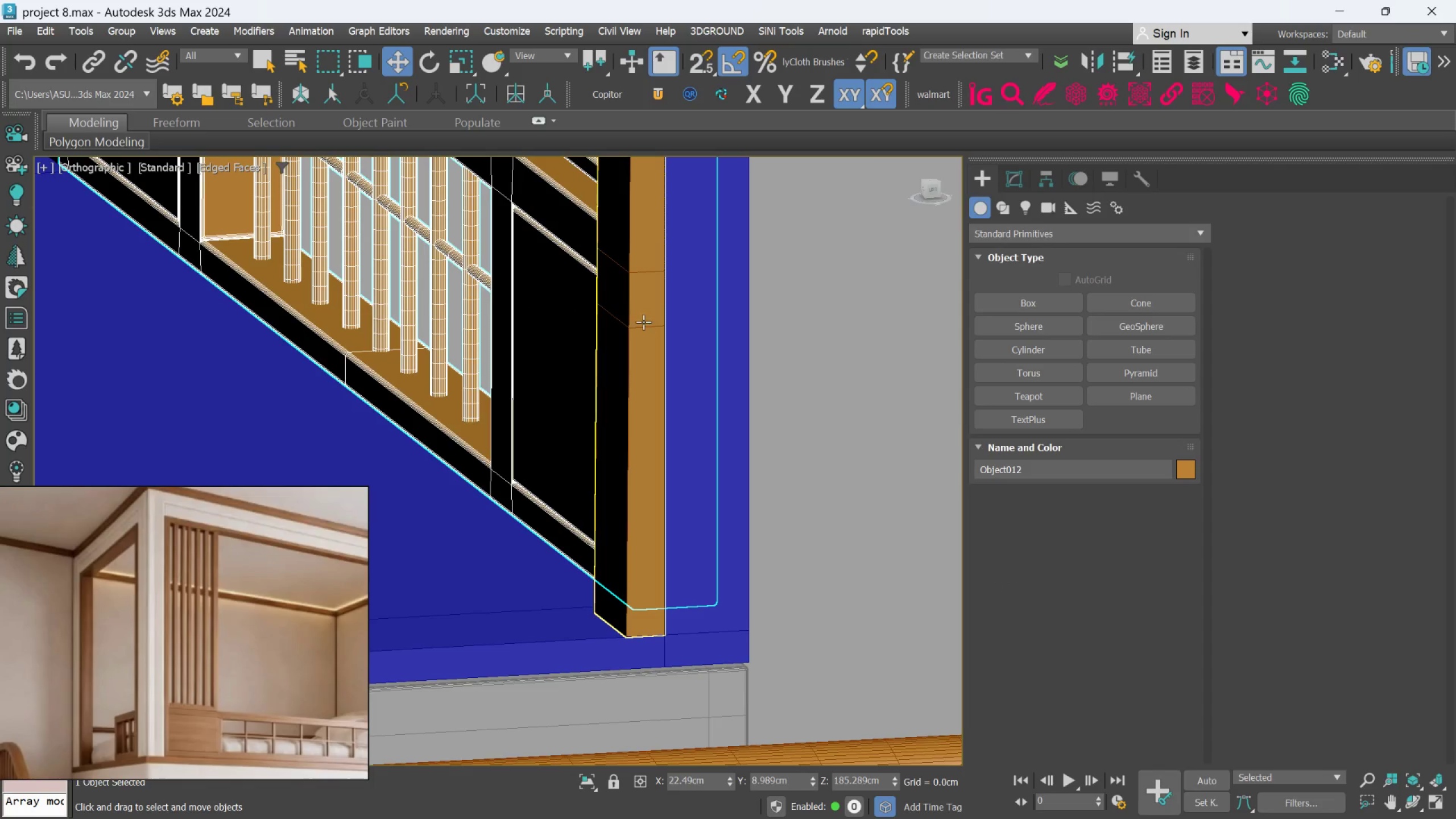 
left_click([639, 323])
 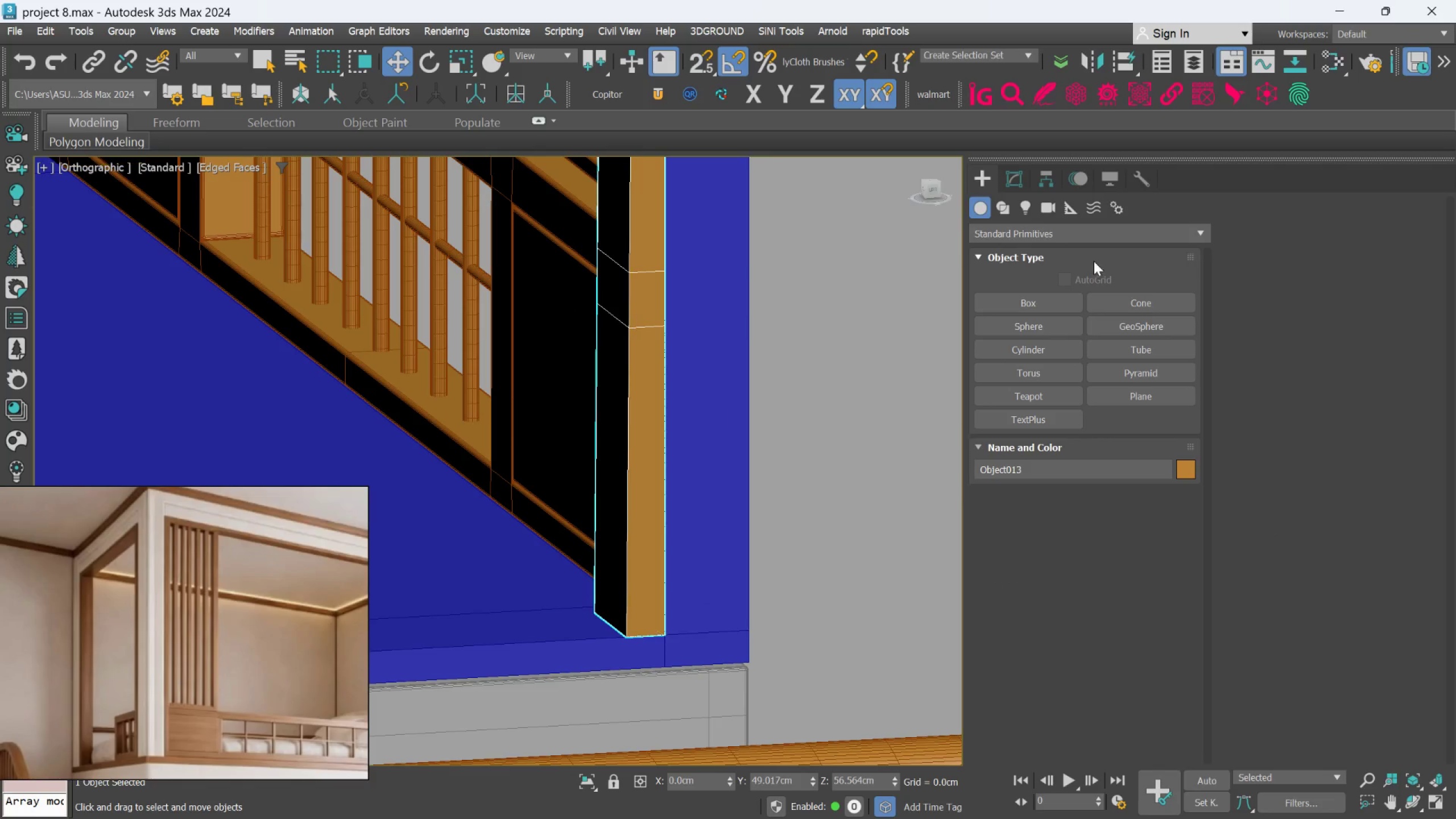 
left_click([1011, 184])
 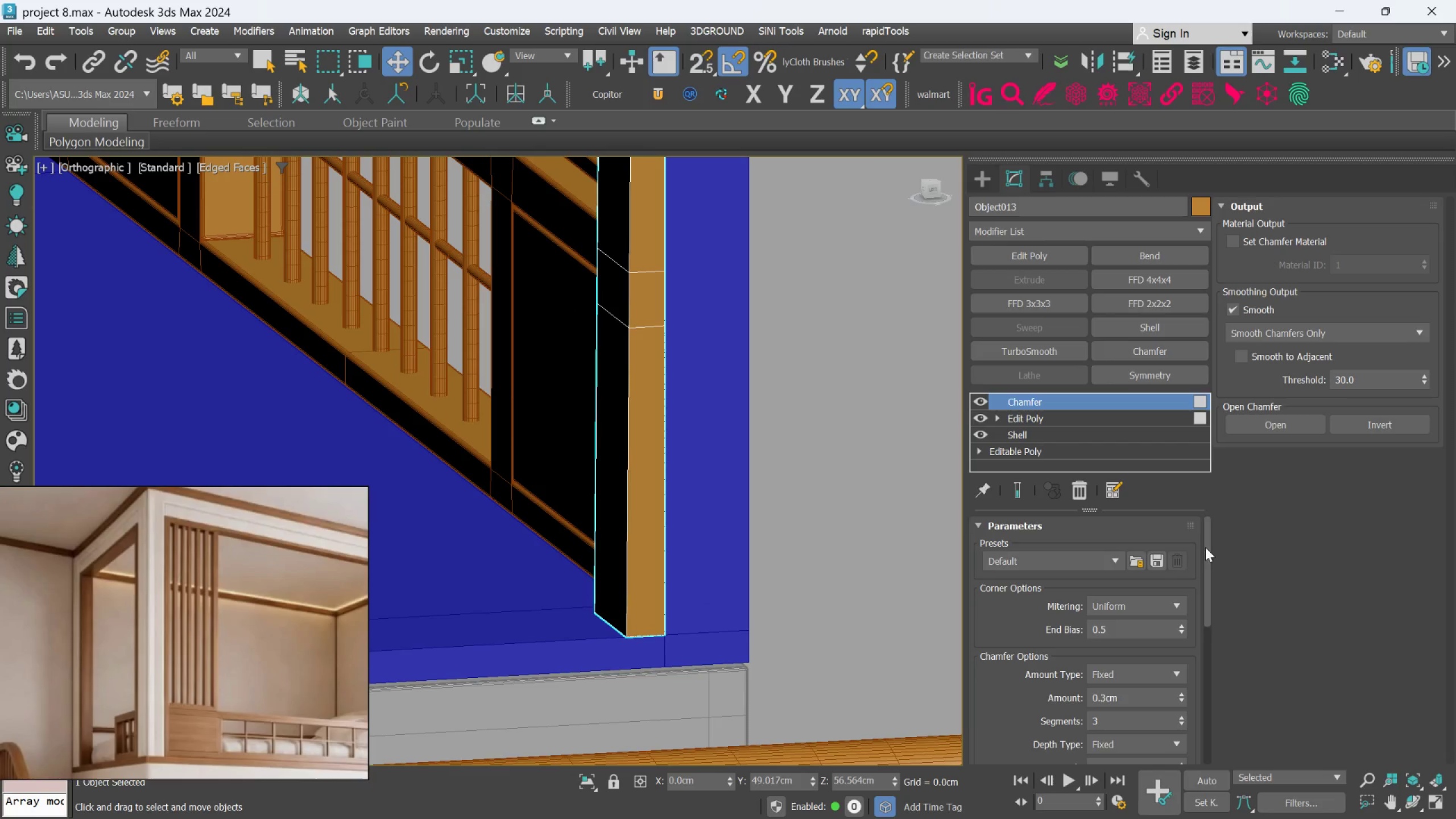 
scroll: coordinate [1221, 569], scroll_direction: down, amount: 4.0
 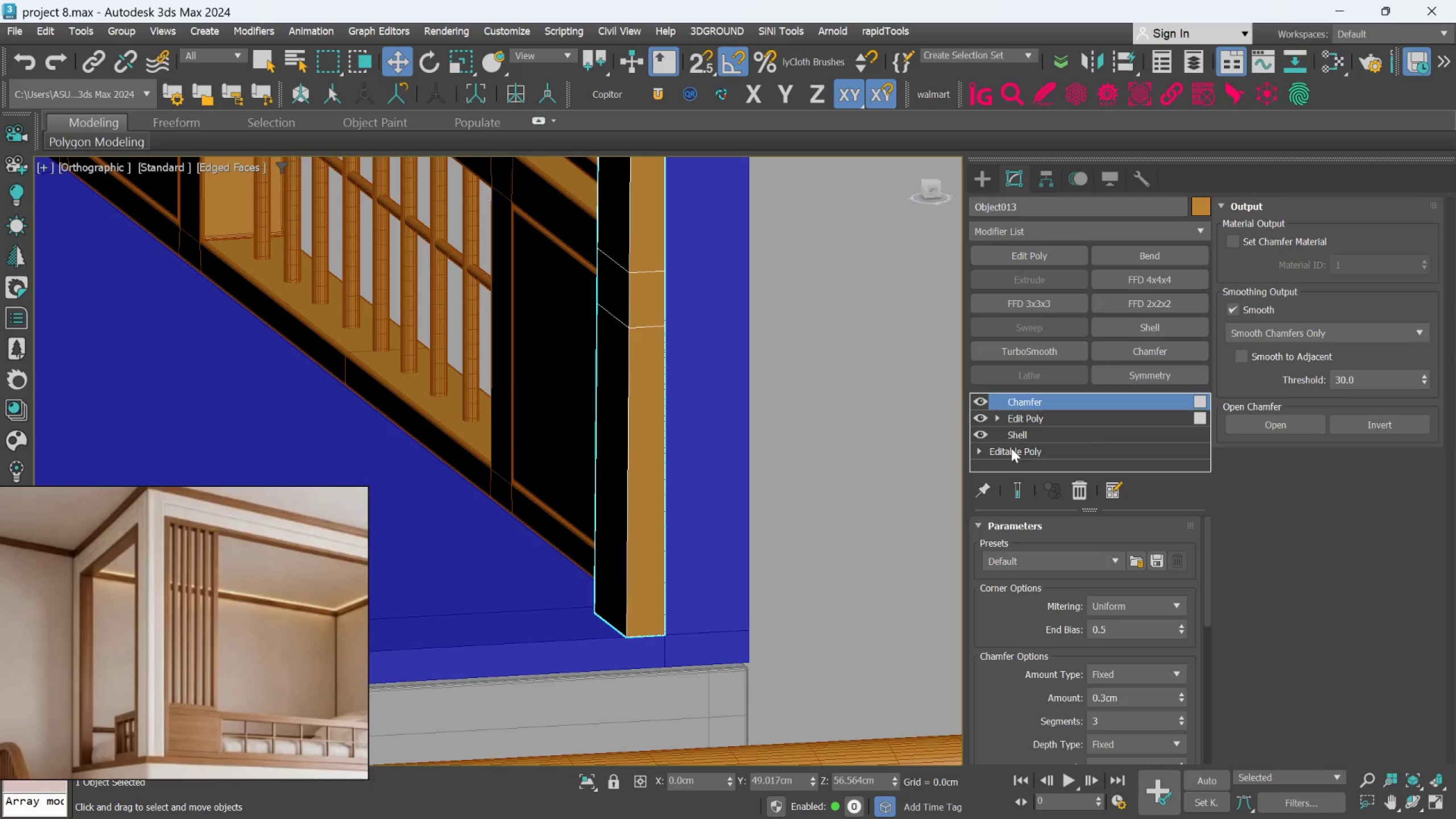 
left_click([1024, 416])
 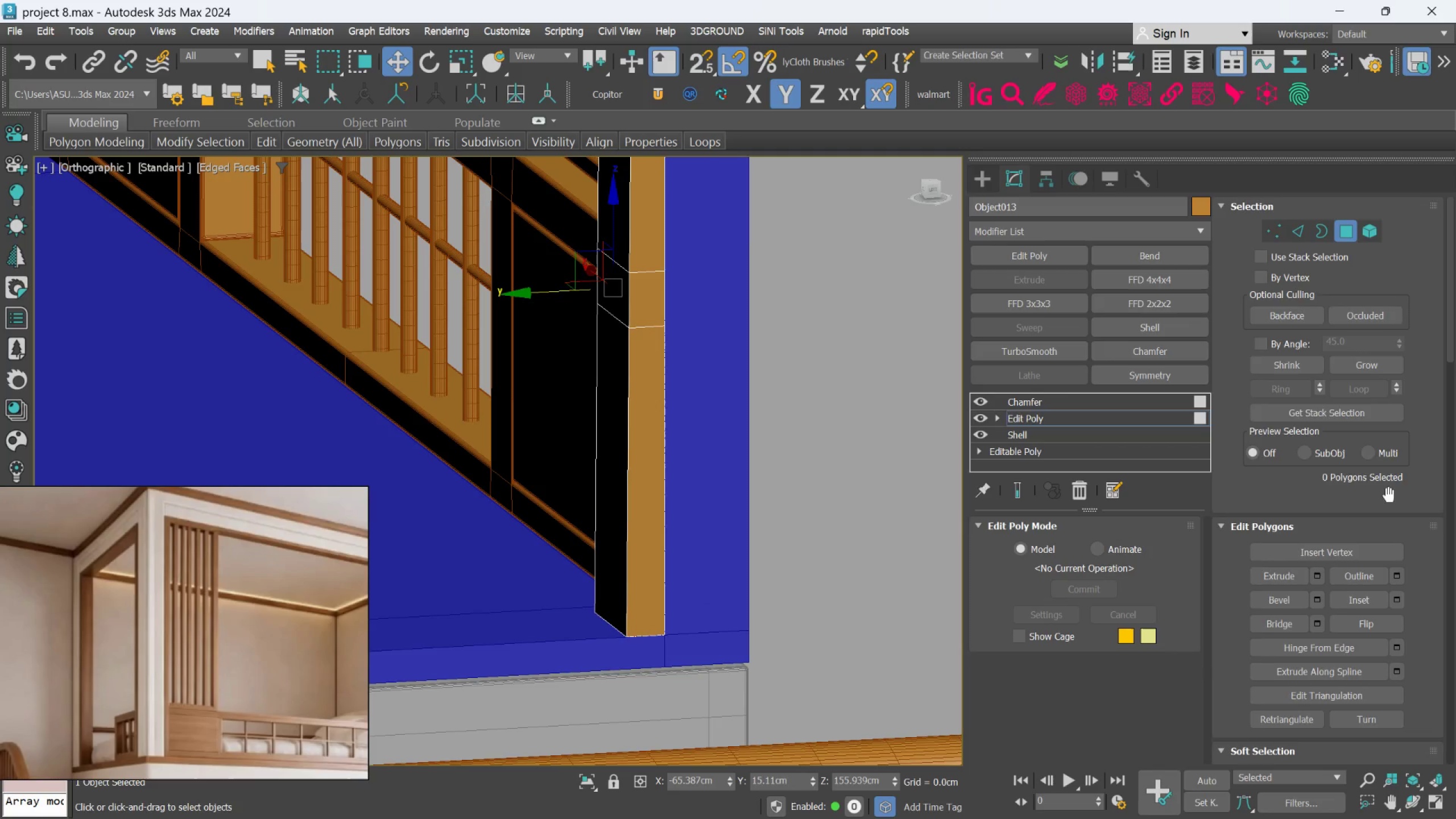 
scroll: coordinate [1388, 582], scroll_direction: down, amount: 47.0
 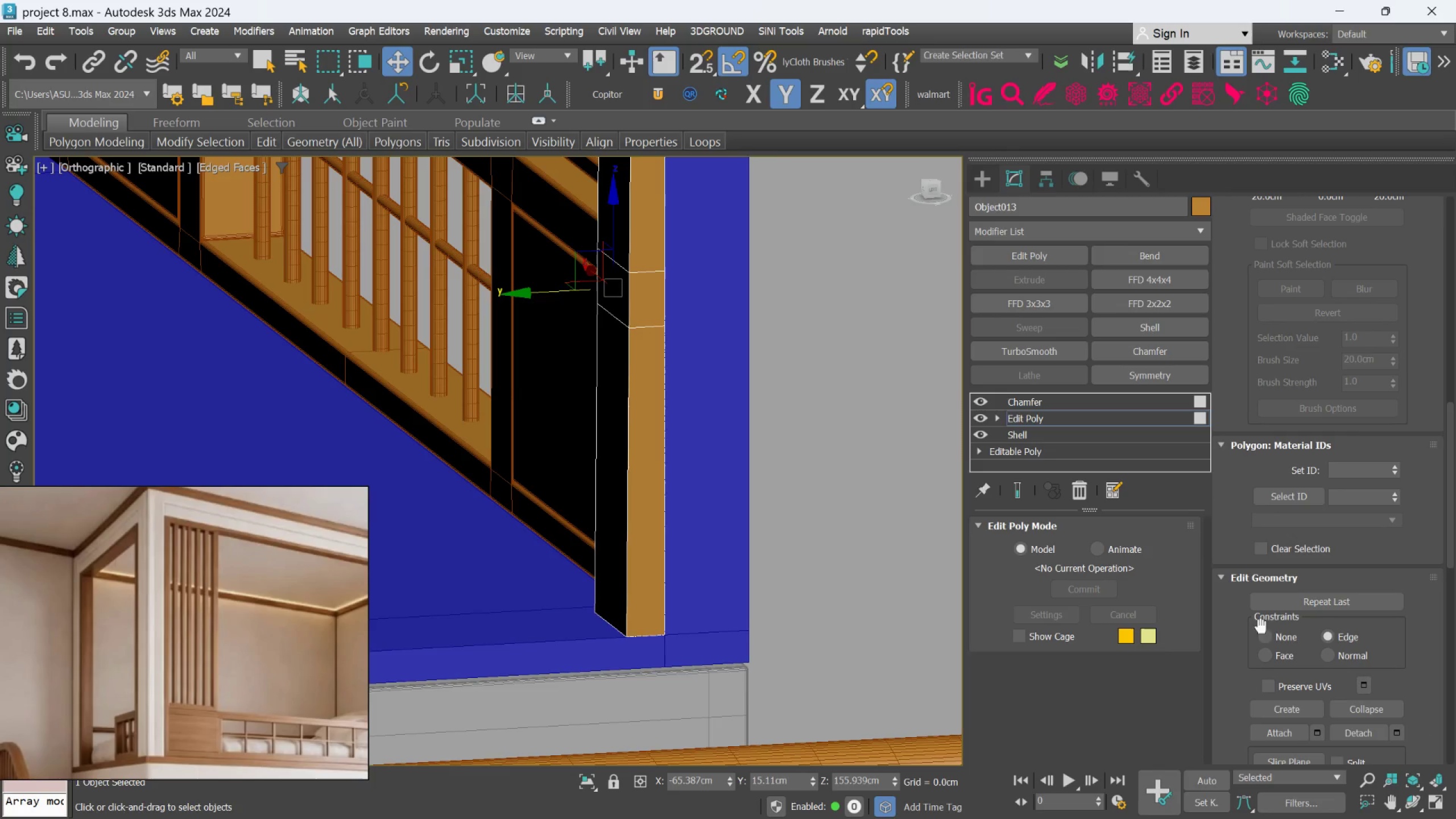 
left_click([1264, 631])
 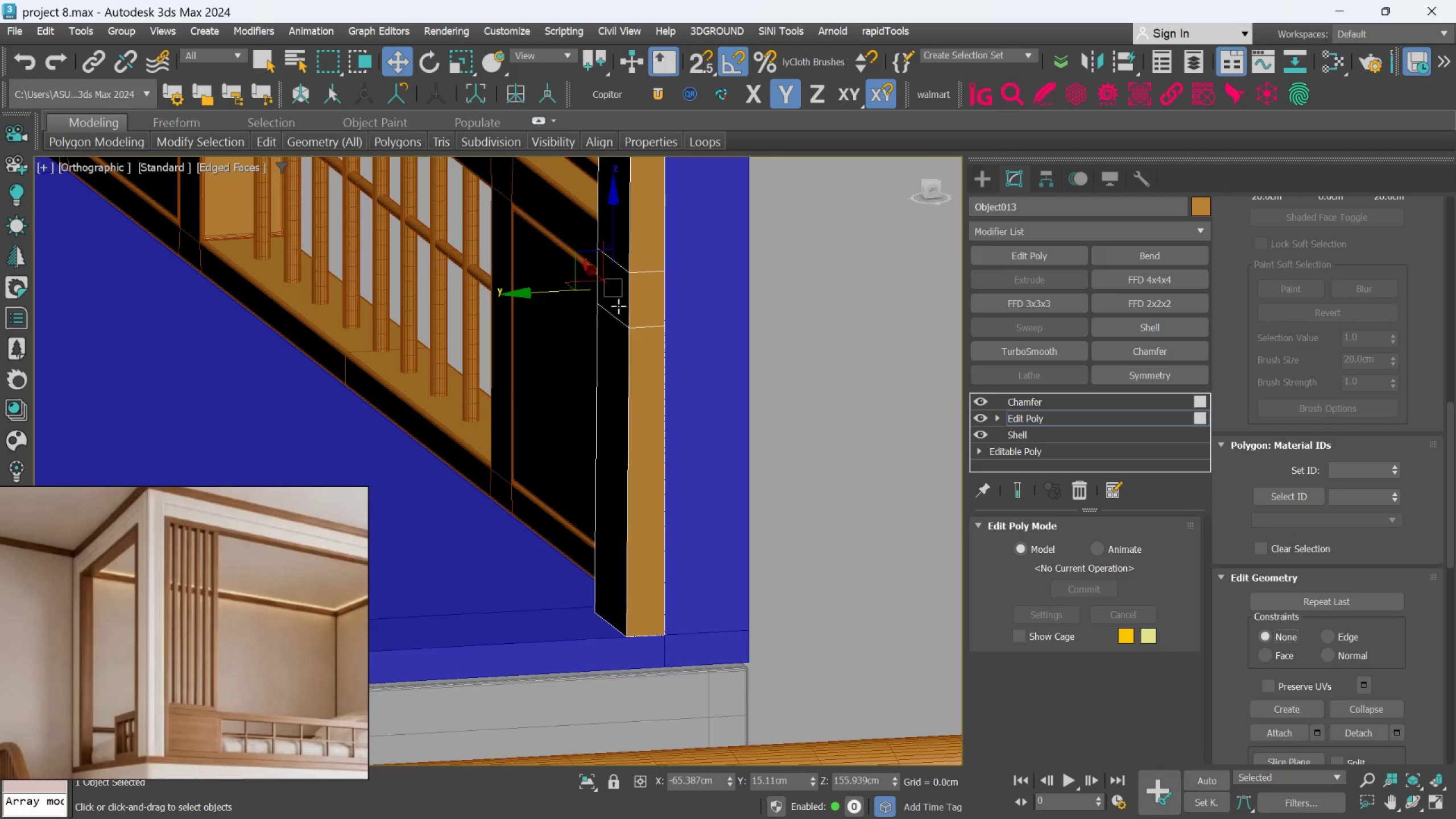 
left_click([617, 300])
 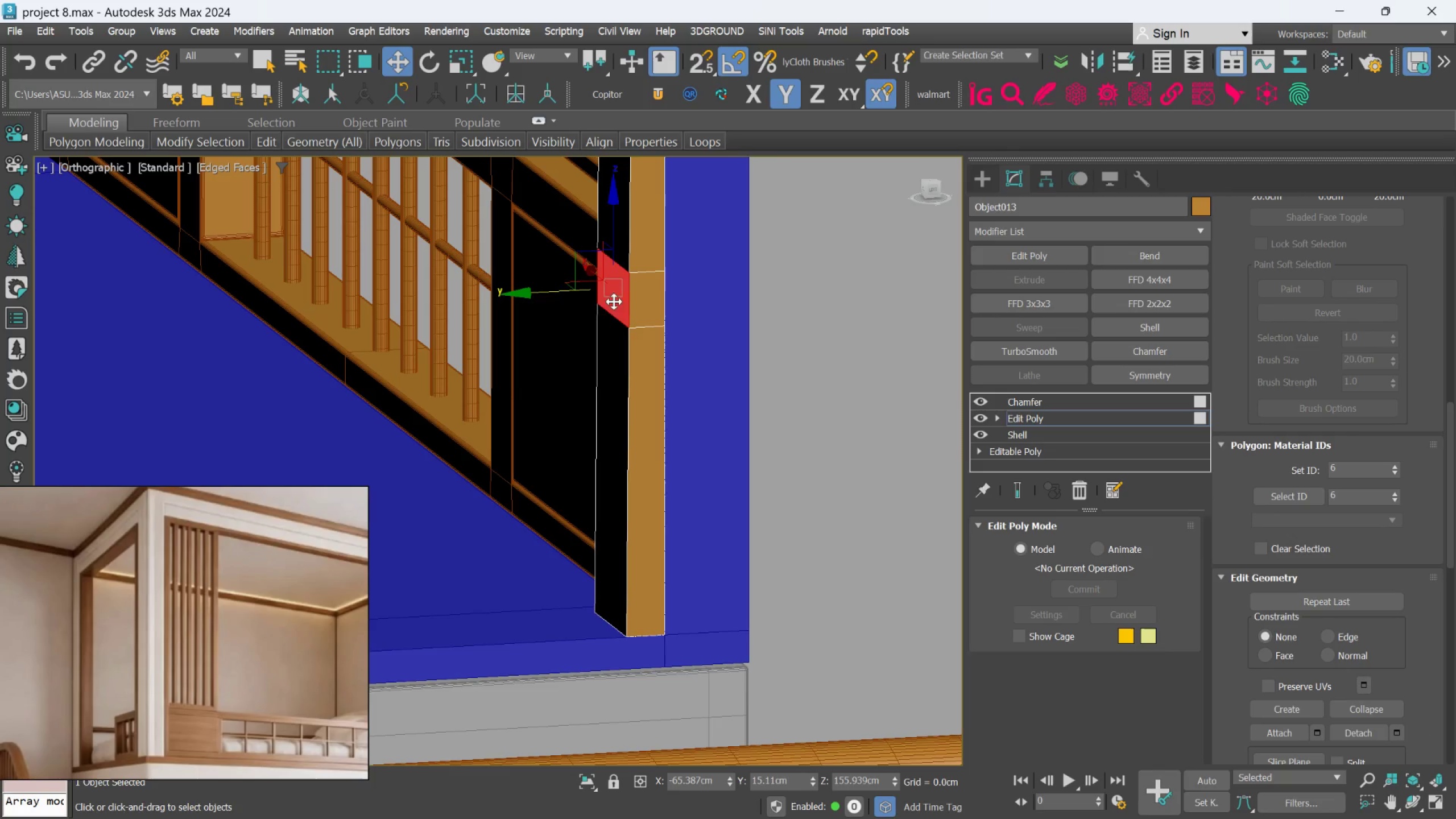 
hold_key(key=ShiftLeft, duration=2.48)
left_click_drag(start_coordinate=[532, 291], to_coordinate=[130, 355])
 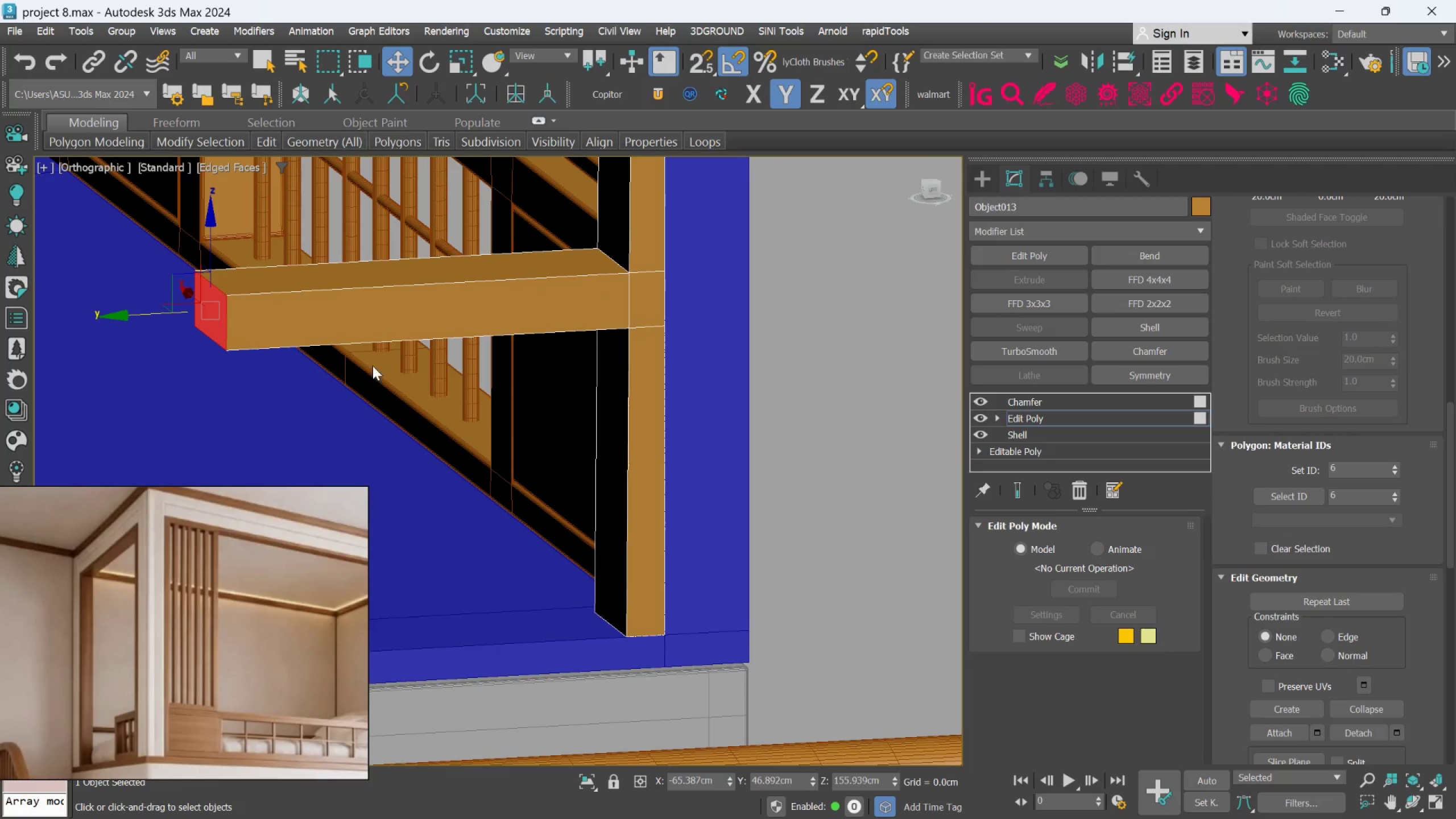 
scroll: coordinate [377, 361], scroll_direction: down, amount: 5.0
 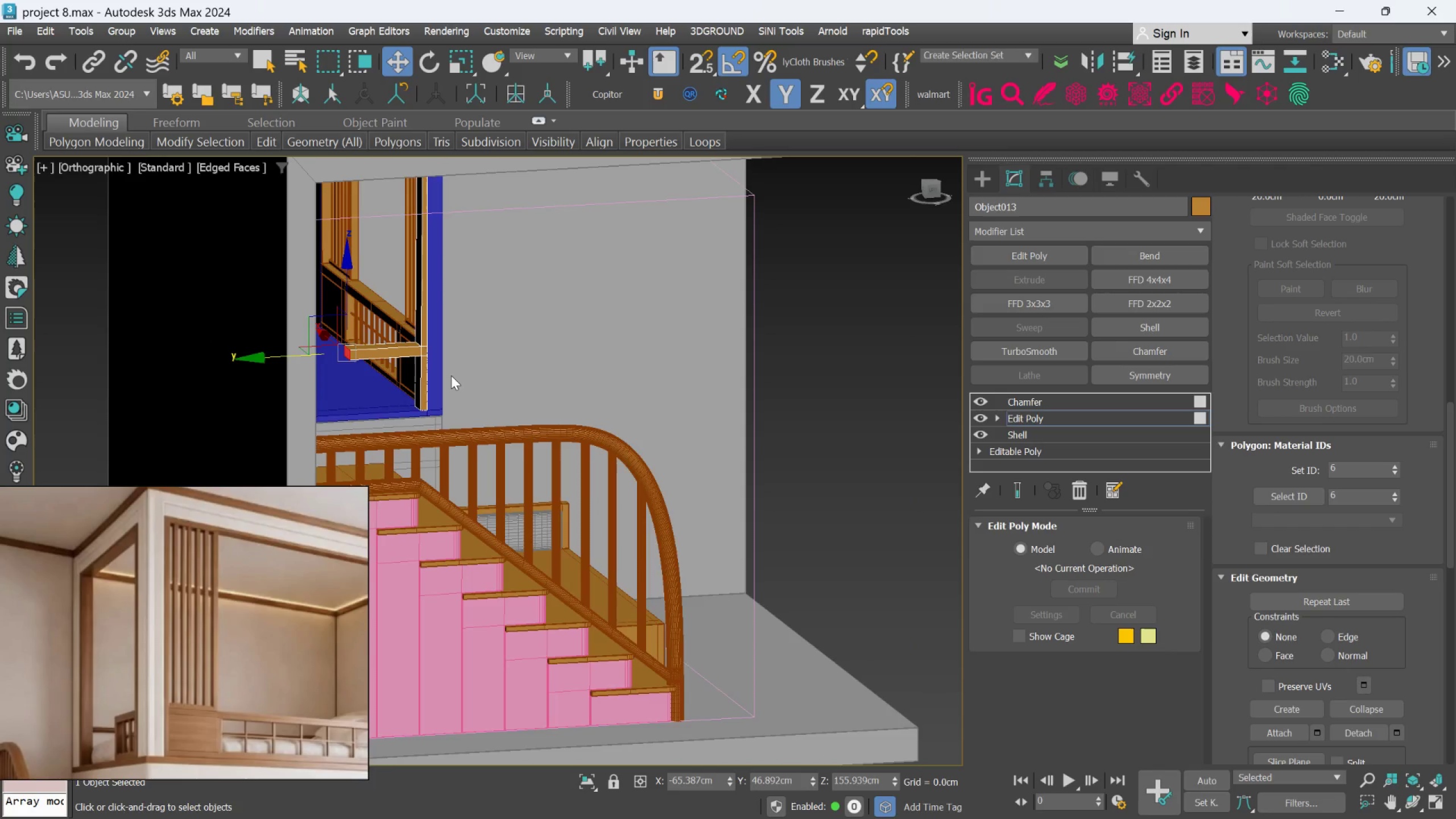 
hold_key(key=AltLeft, duration=1.0)
 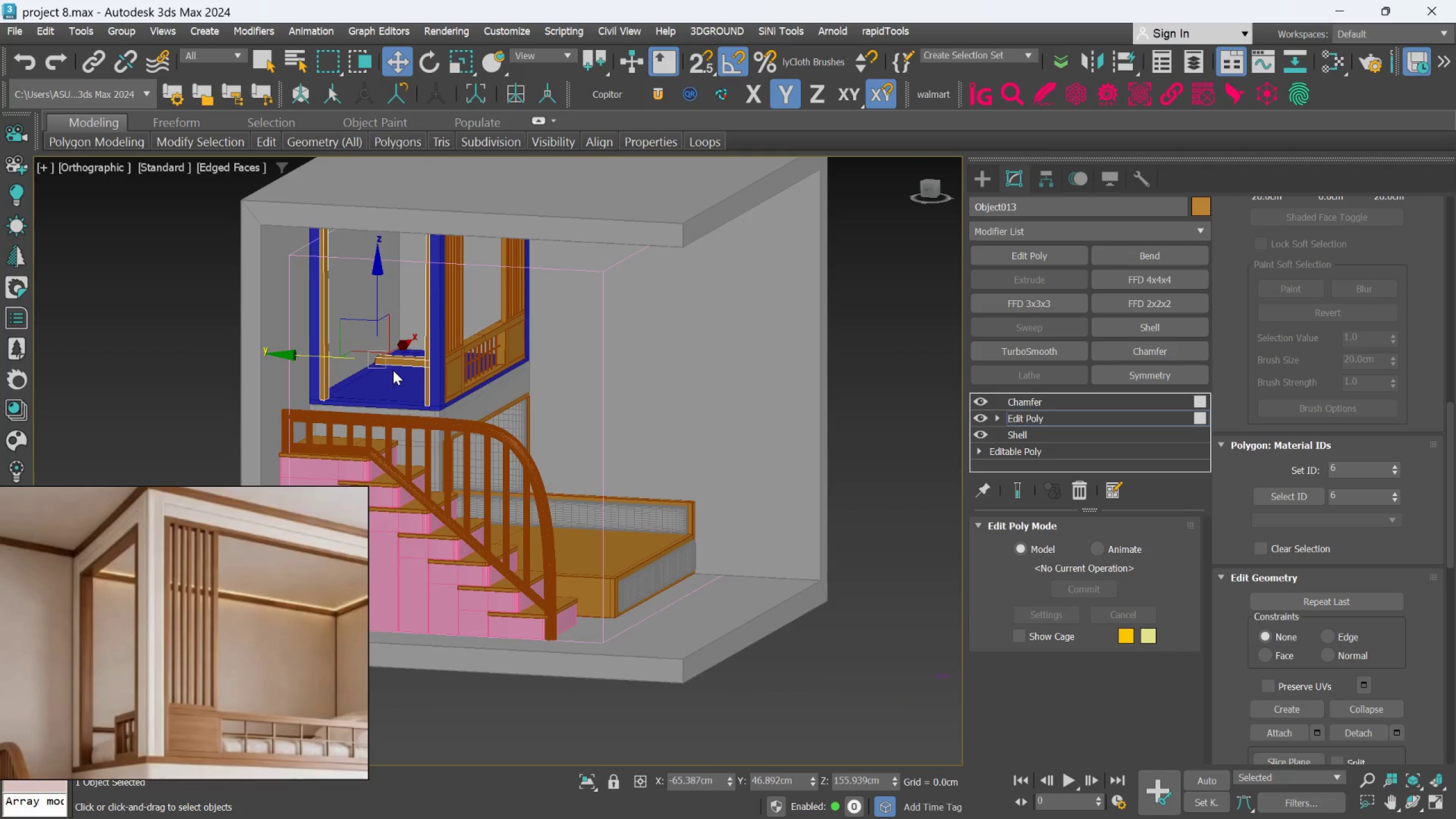 
scroll: coordinate [451, 375], scroll_direction: down, amount: 1.0
 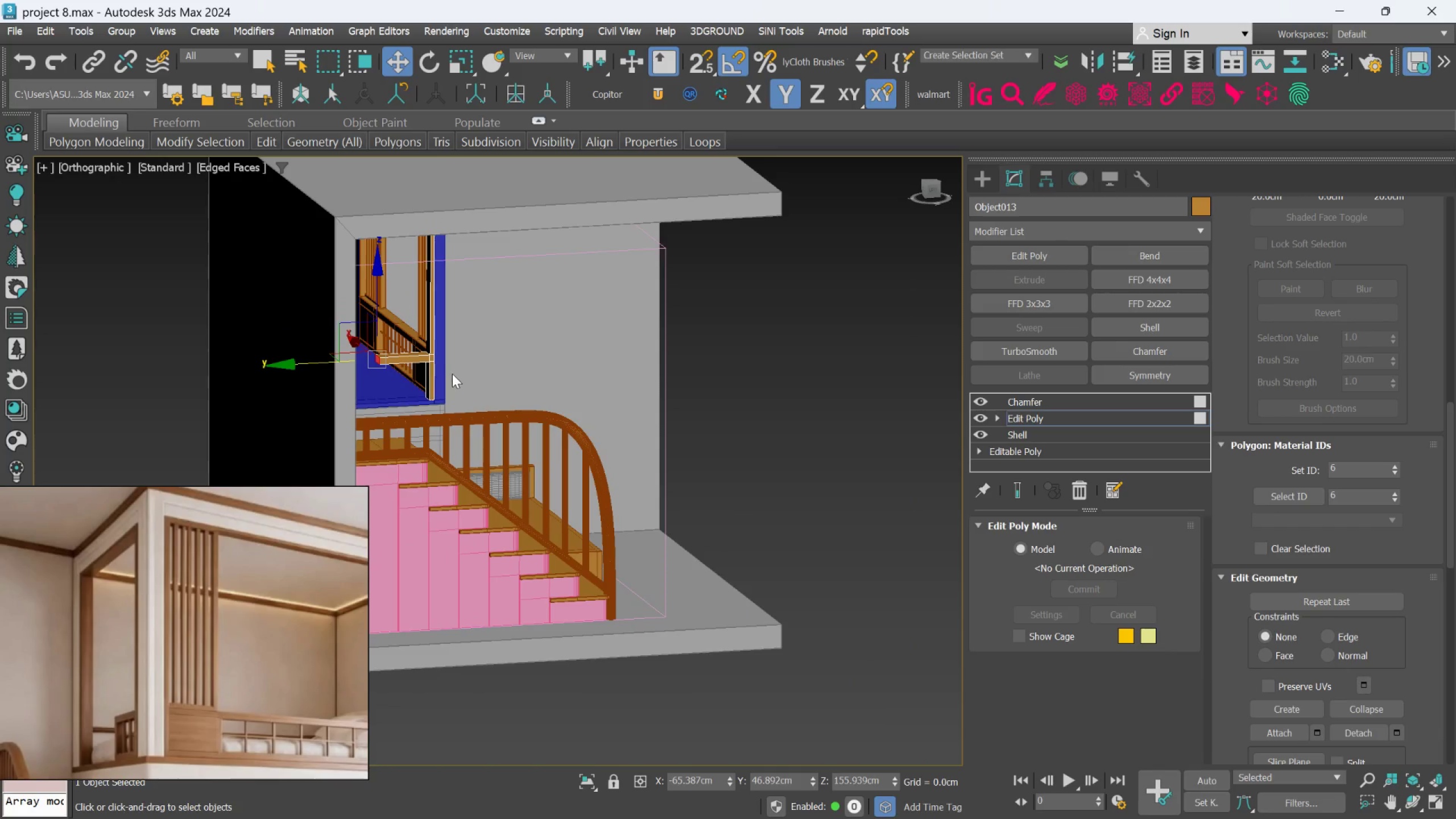 
scroll: coordinate [359, 361], scroll_direction: up, amount: 5.0
 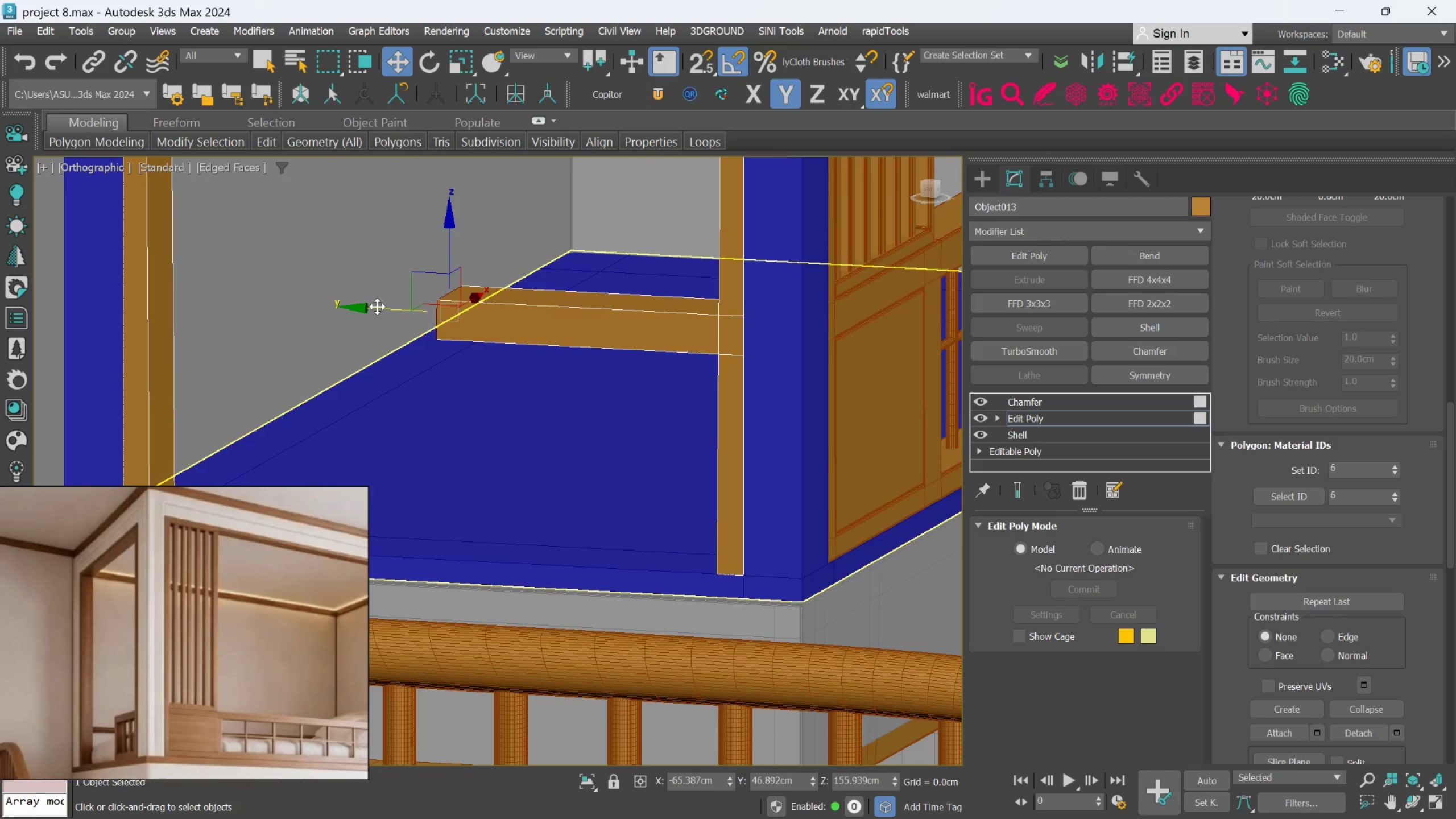 
hold_key(key=AltLeft, duration=0.3)
 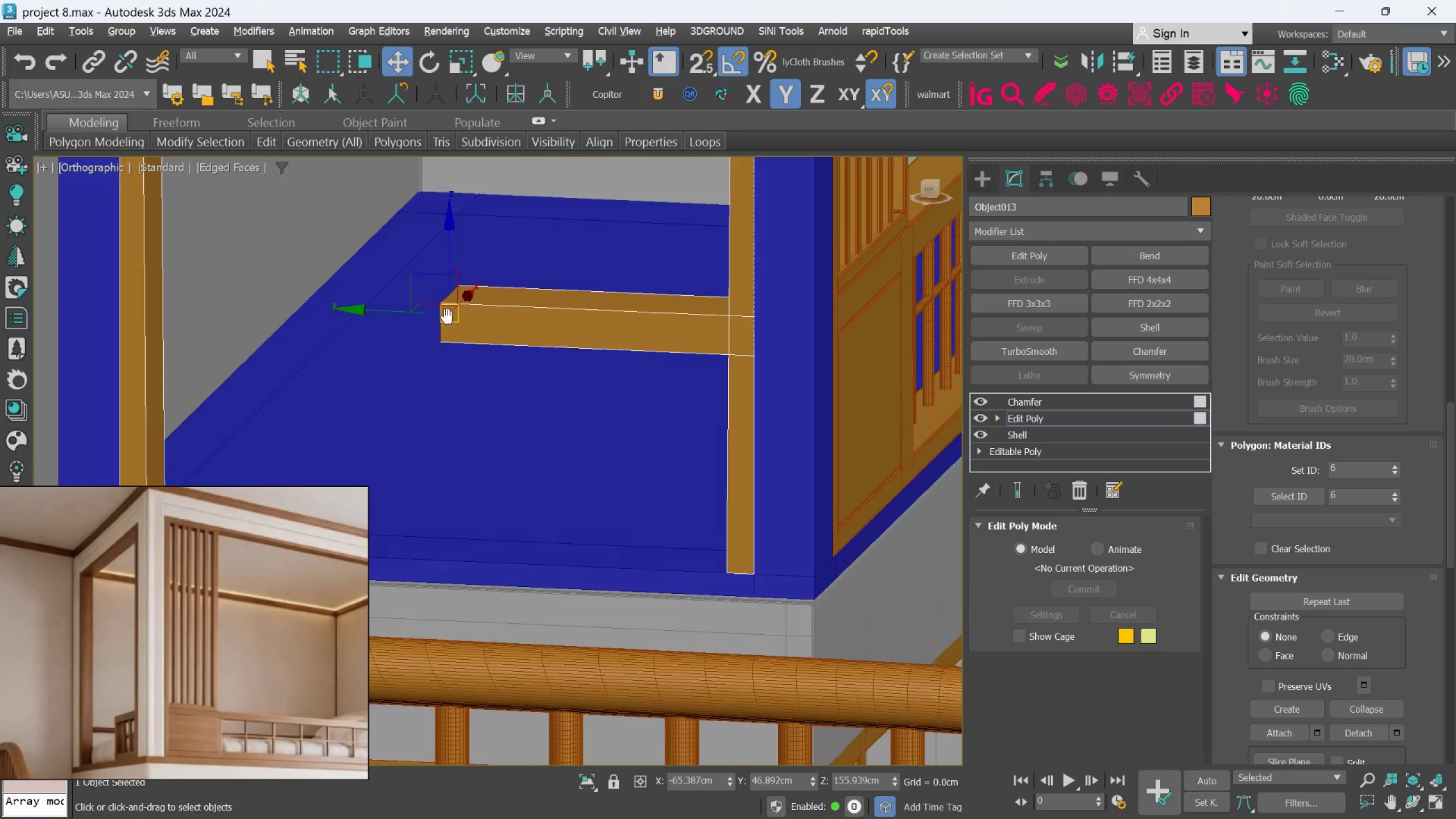 
hold_key(key=AltLeft, duration=1.08)
 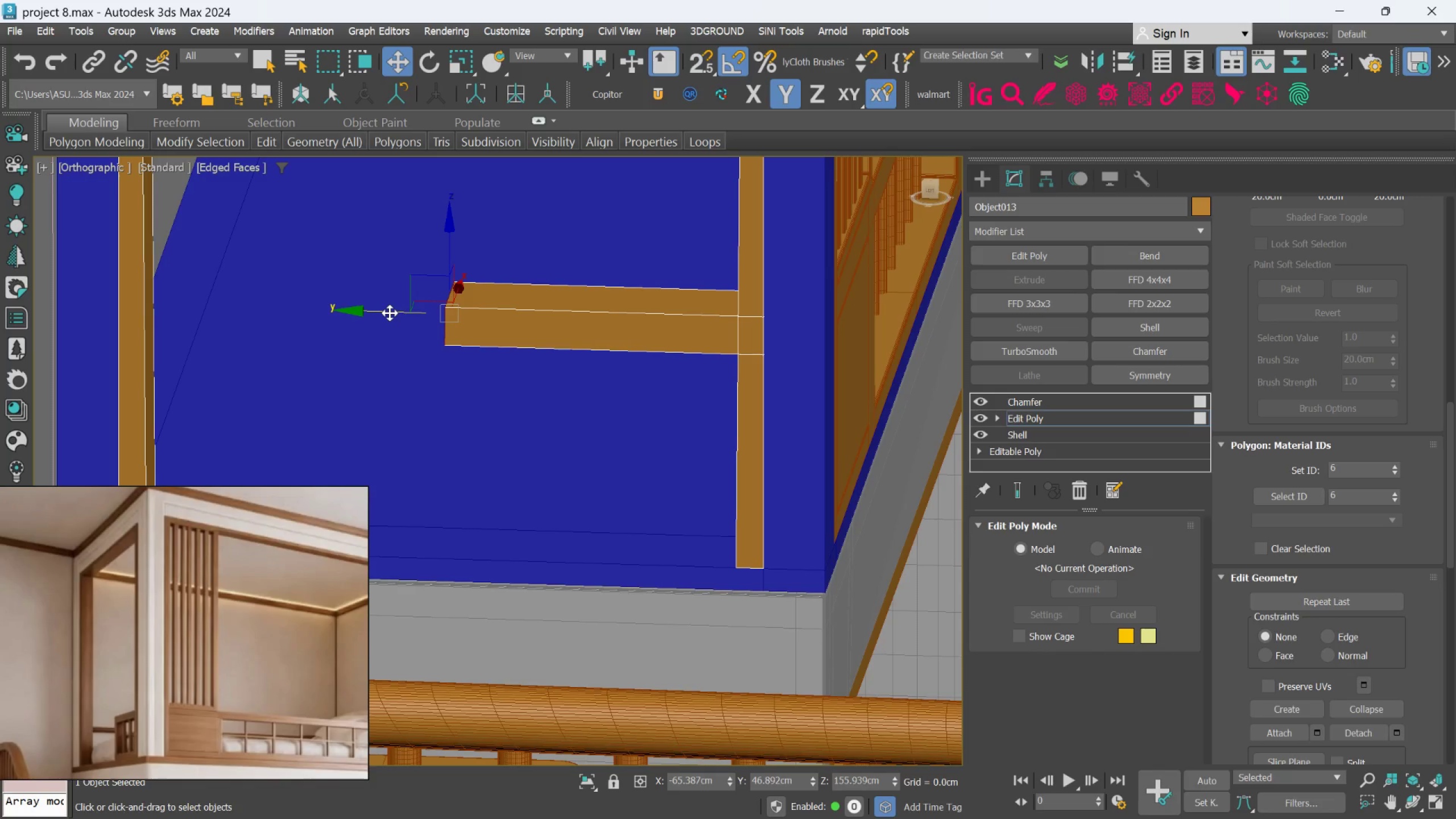 
wait(7.34)
 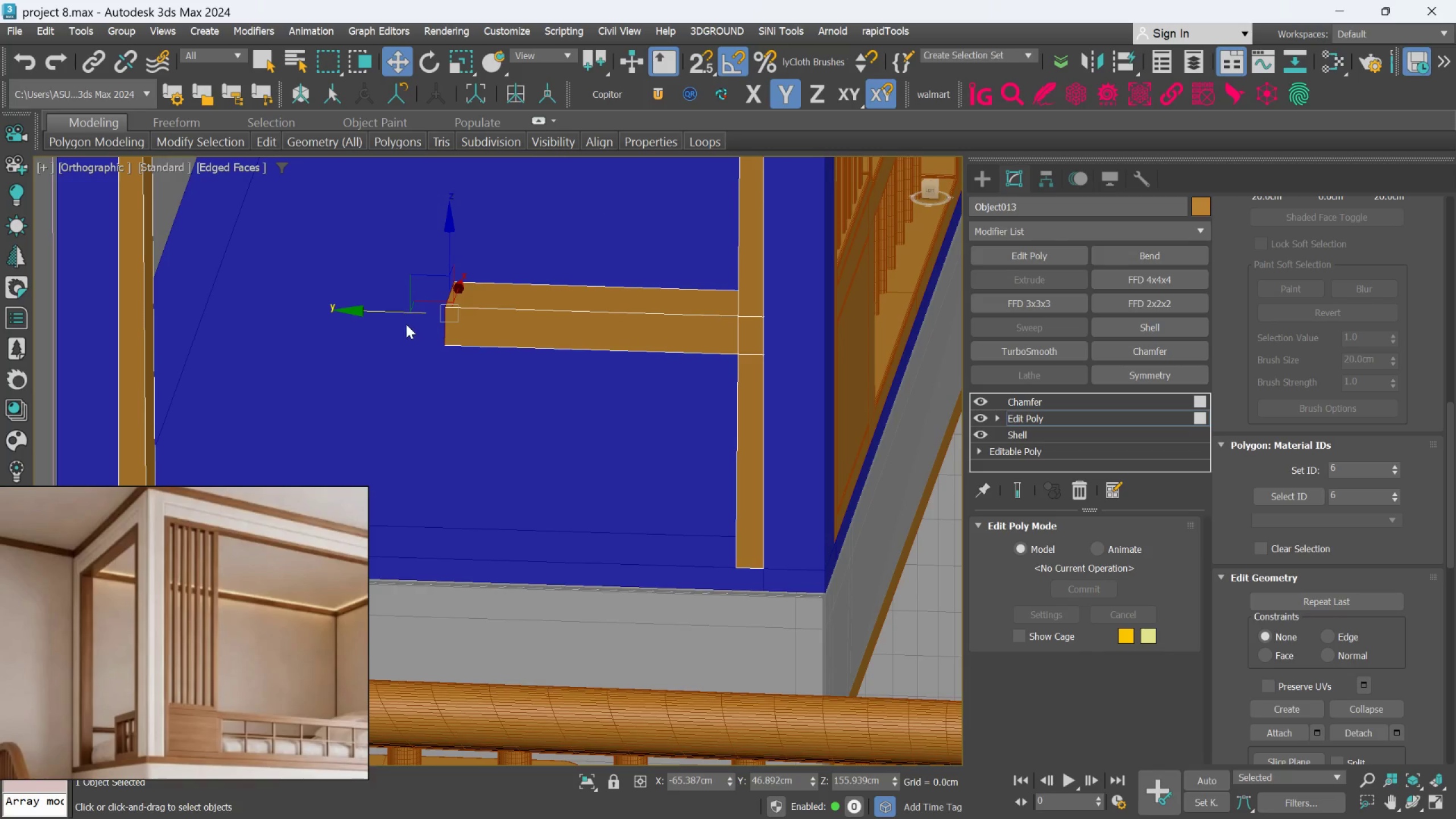 
left_click_drag(start_coordinate=[390, 313], to_coordinate=[379, 313])
 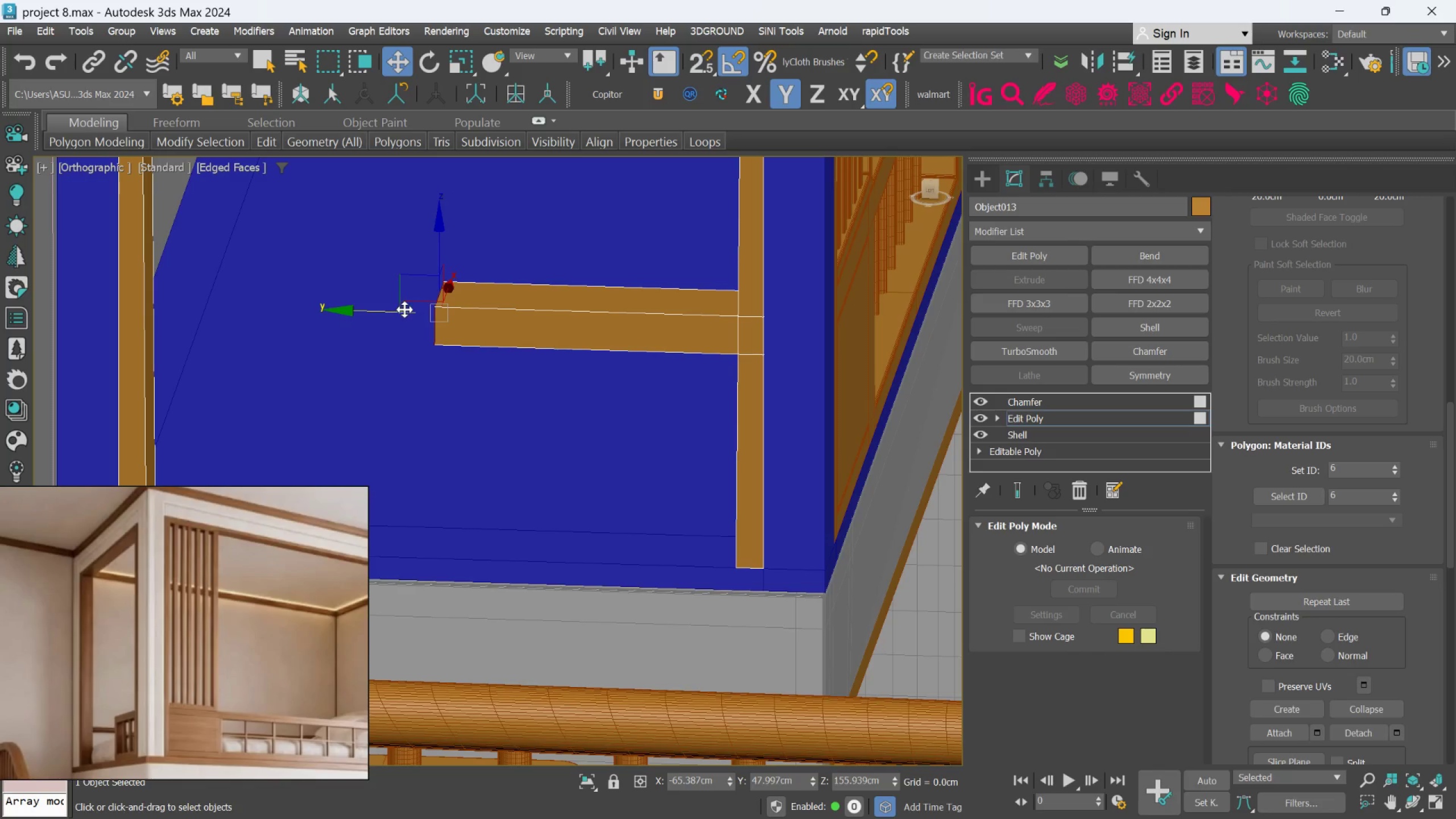 
hold_key(key=AltLeft, duration=0.93)
 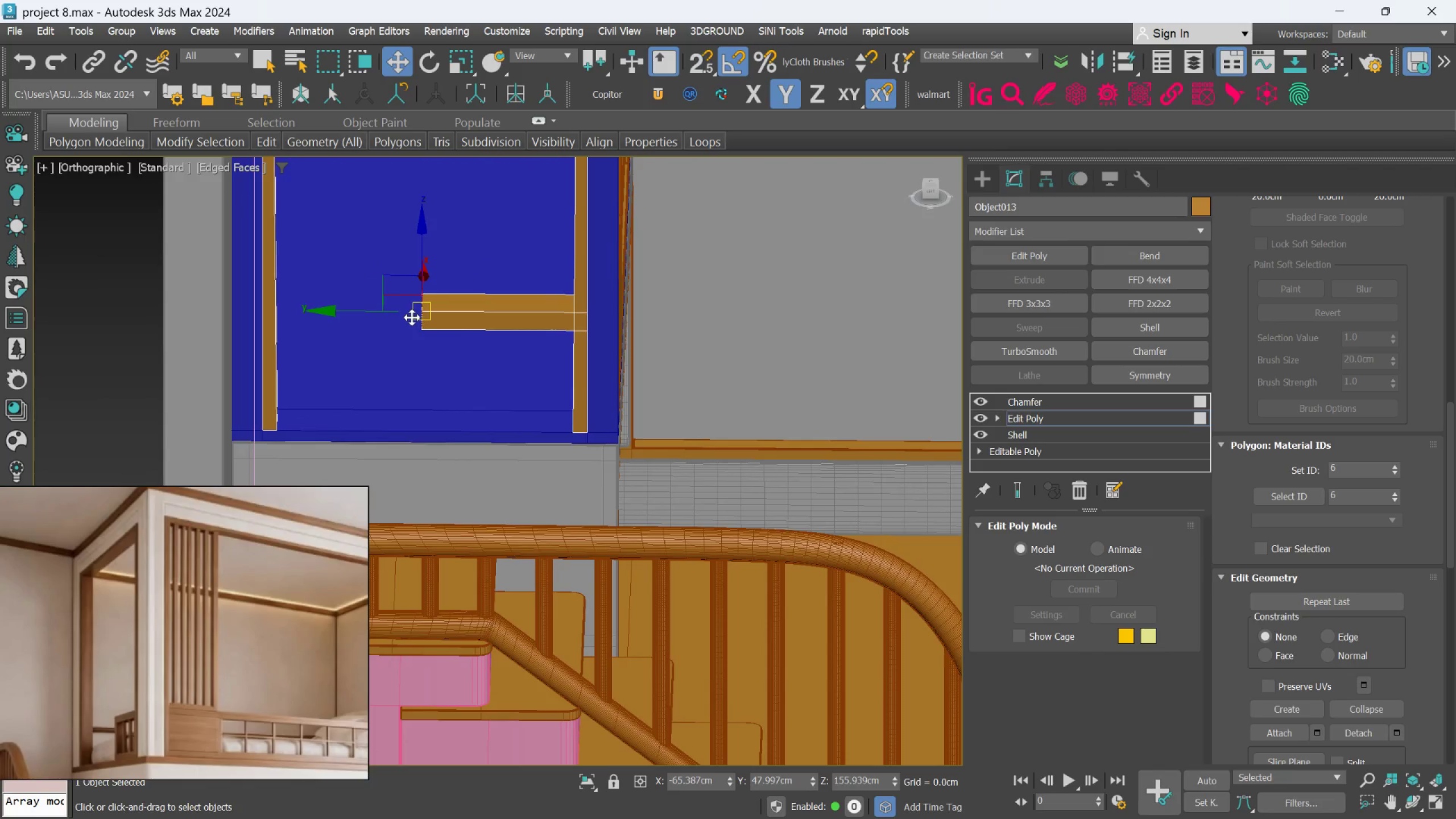 
scroll: coordinate [404, 309], scroll_direction: down, amount: 2.0
 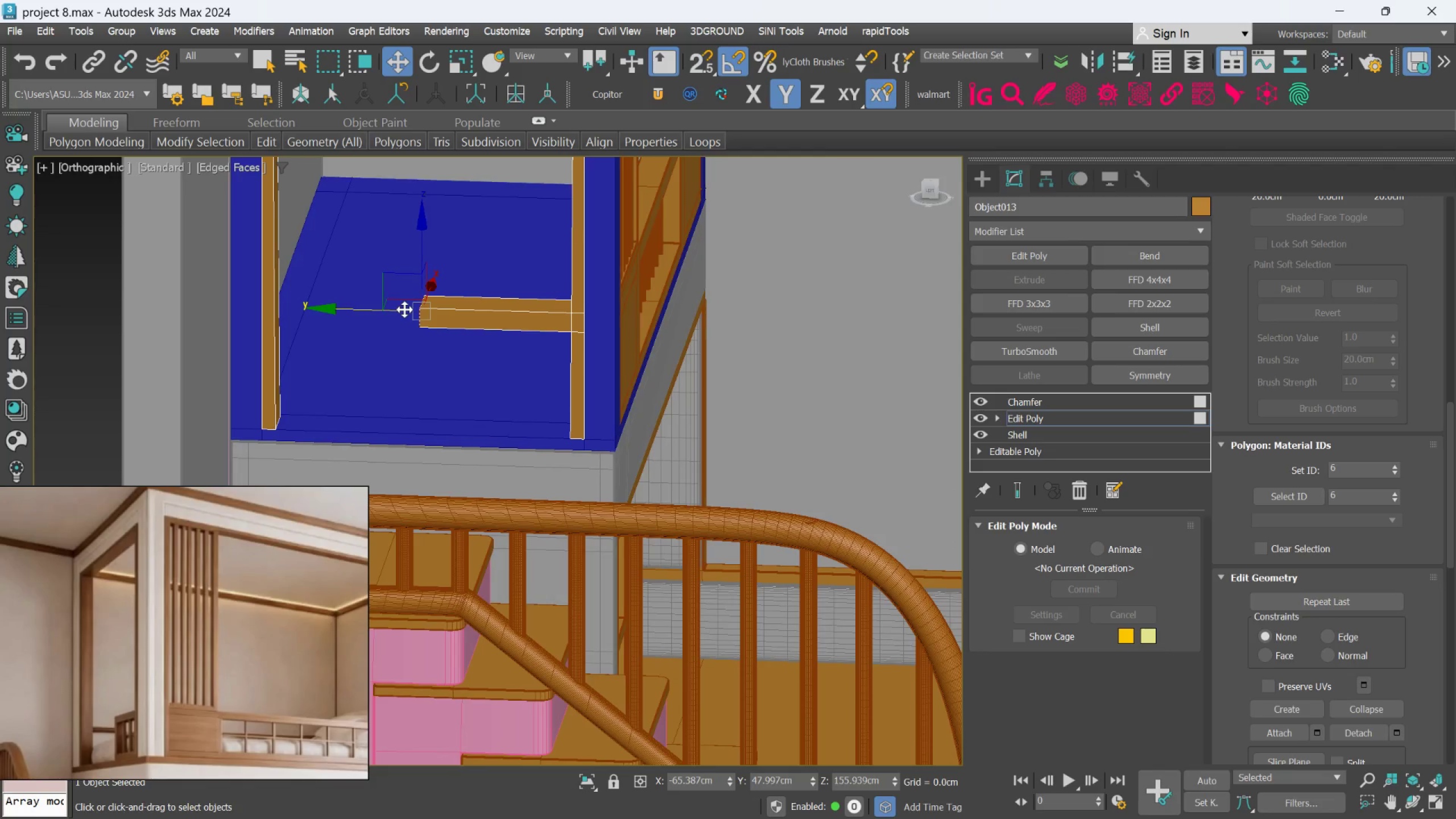 
hold_key(key=AltLeft, duration=1.55)
 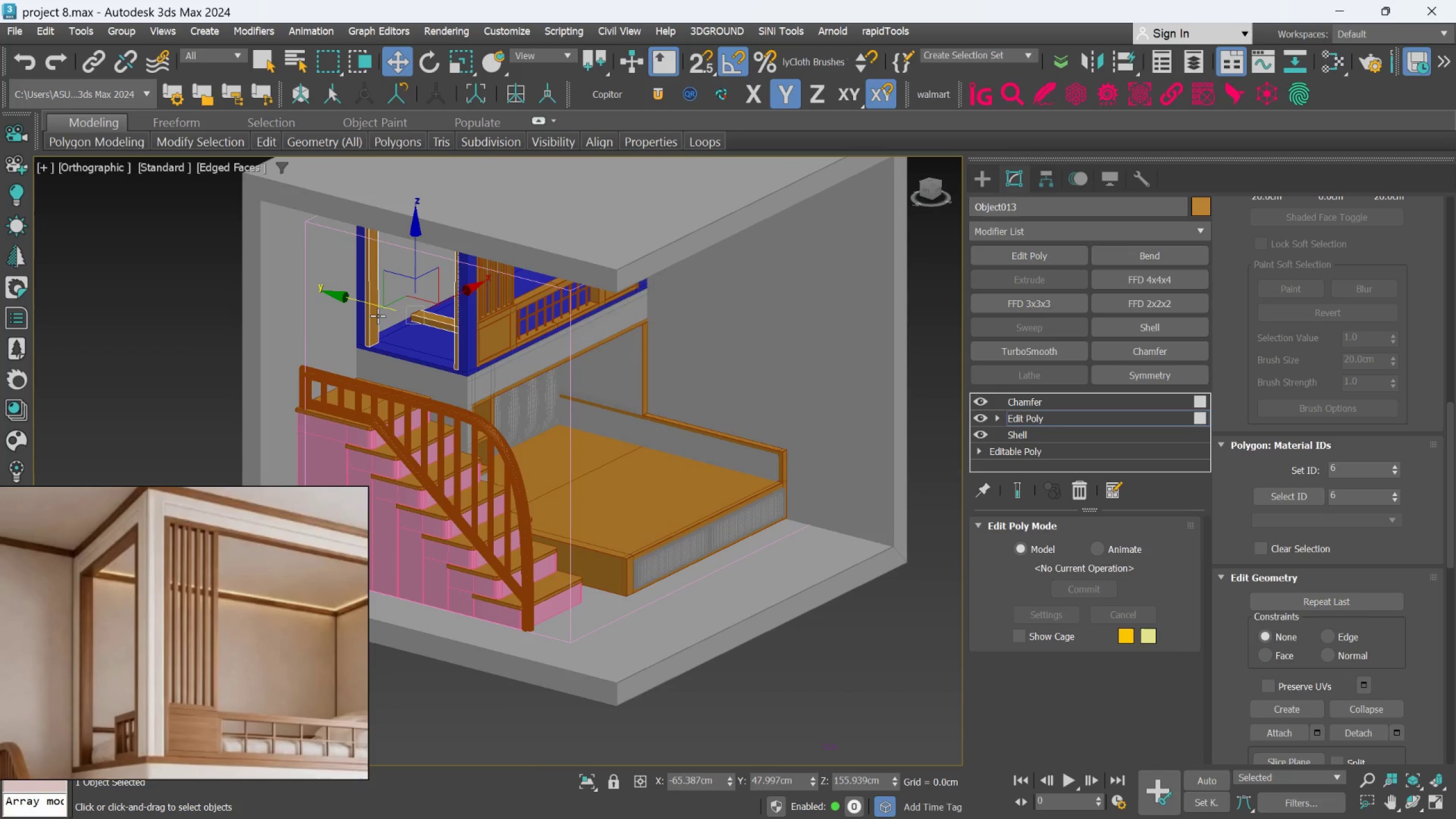 
scroll: coordinate [412, 317], scroll_direction: down, amount: 3.0
 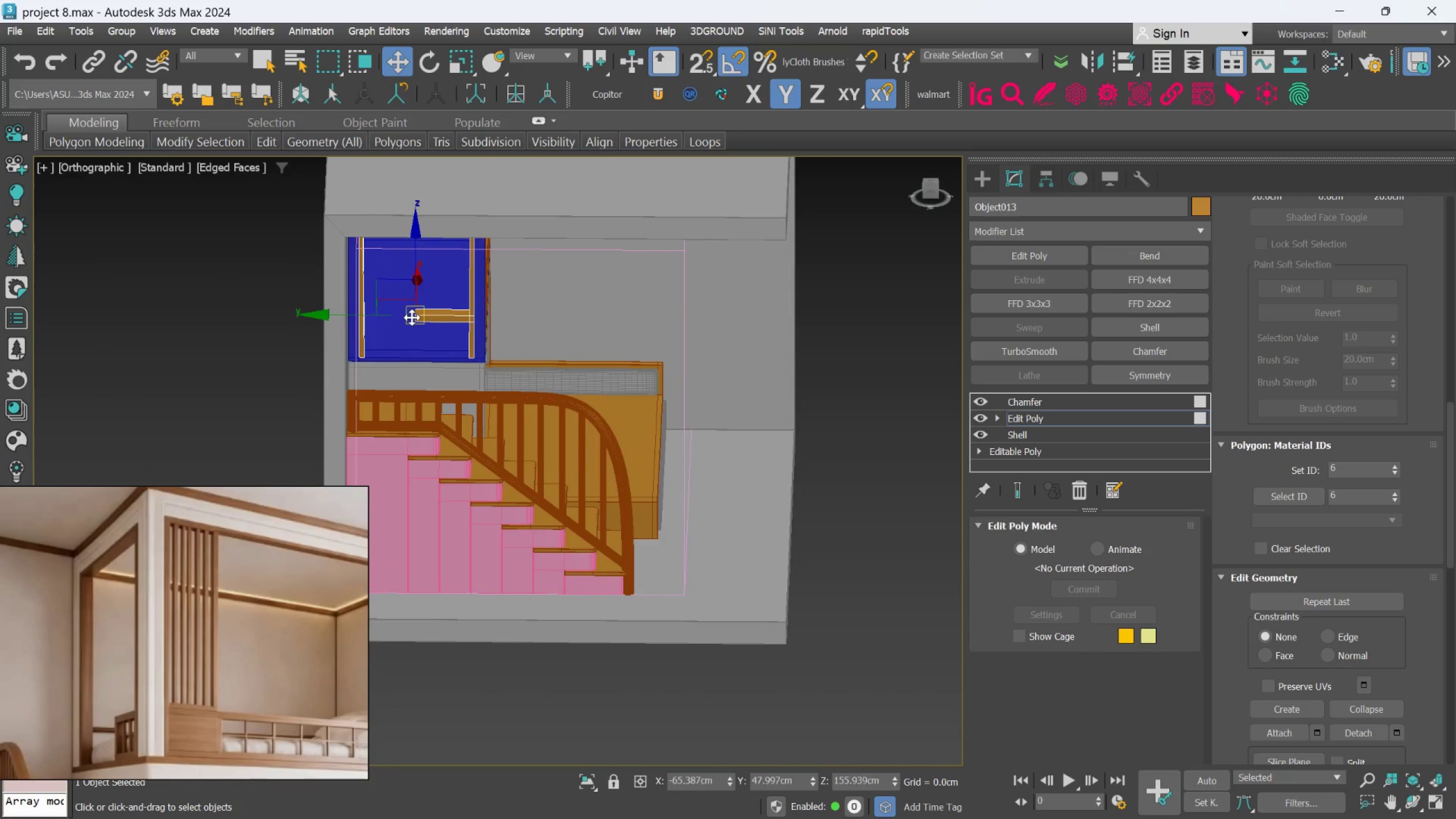 
scroll: coordinate [423, 311], scroll_direction: up, amount: 5.0
 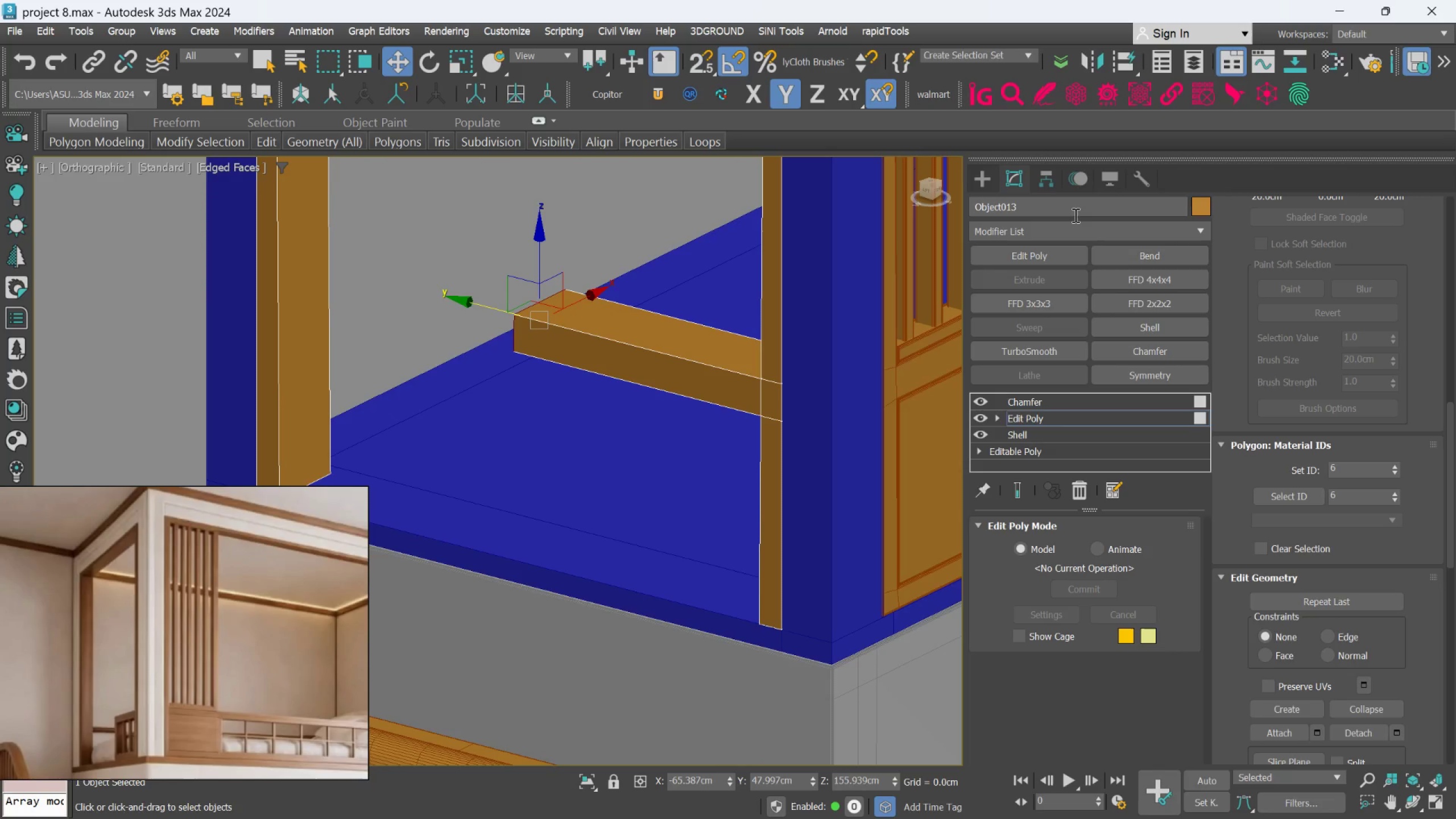 
wait(17.88)
 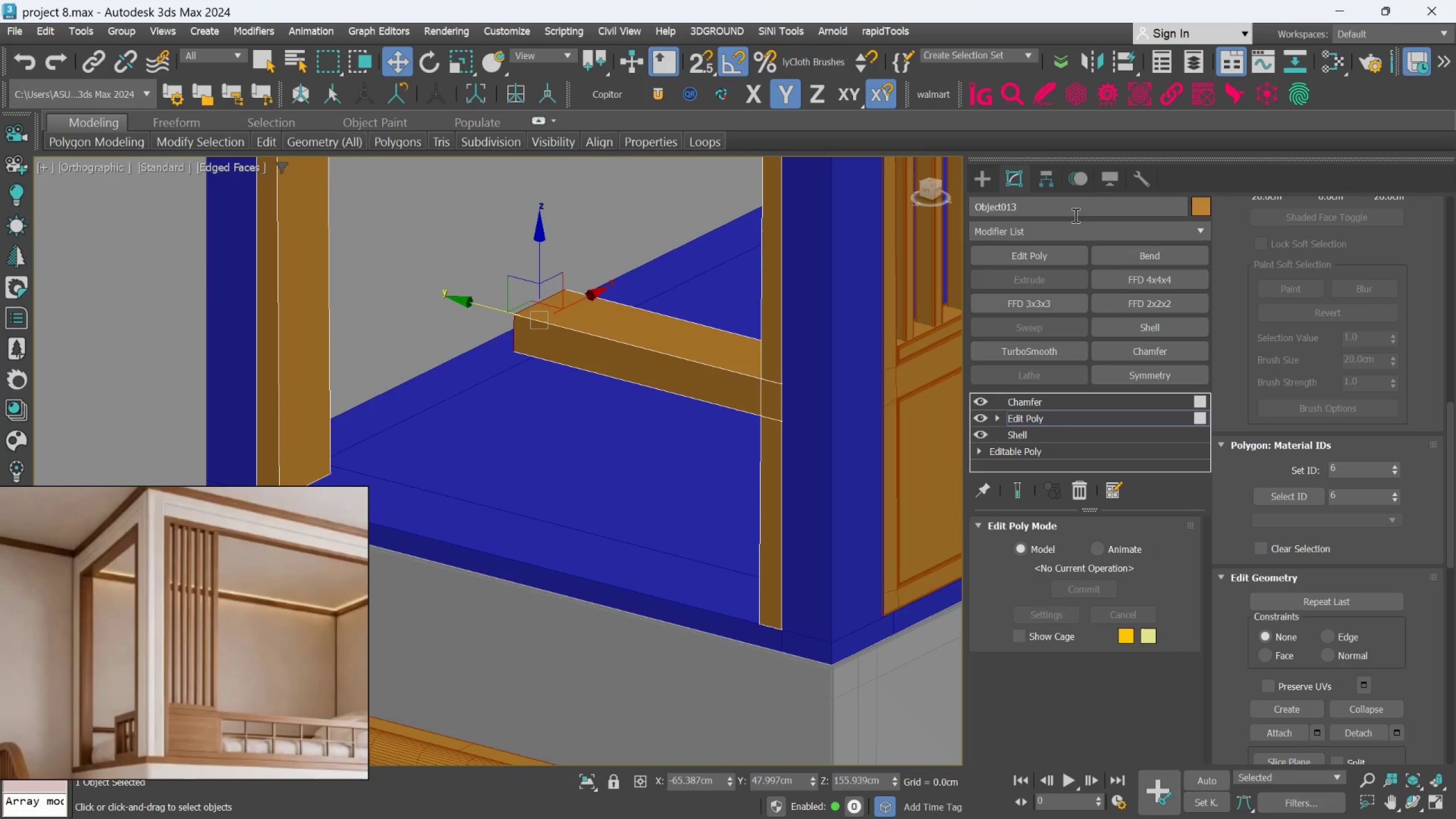 
scroll: coordinate [1344, 346], scroll_direction: up, amount: 56.0
 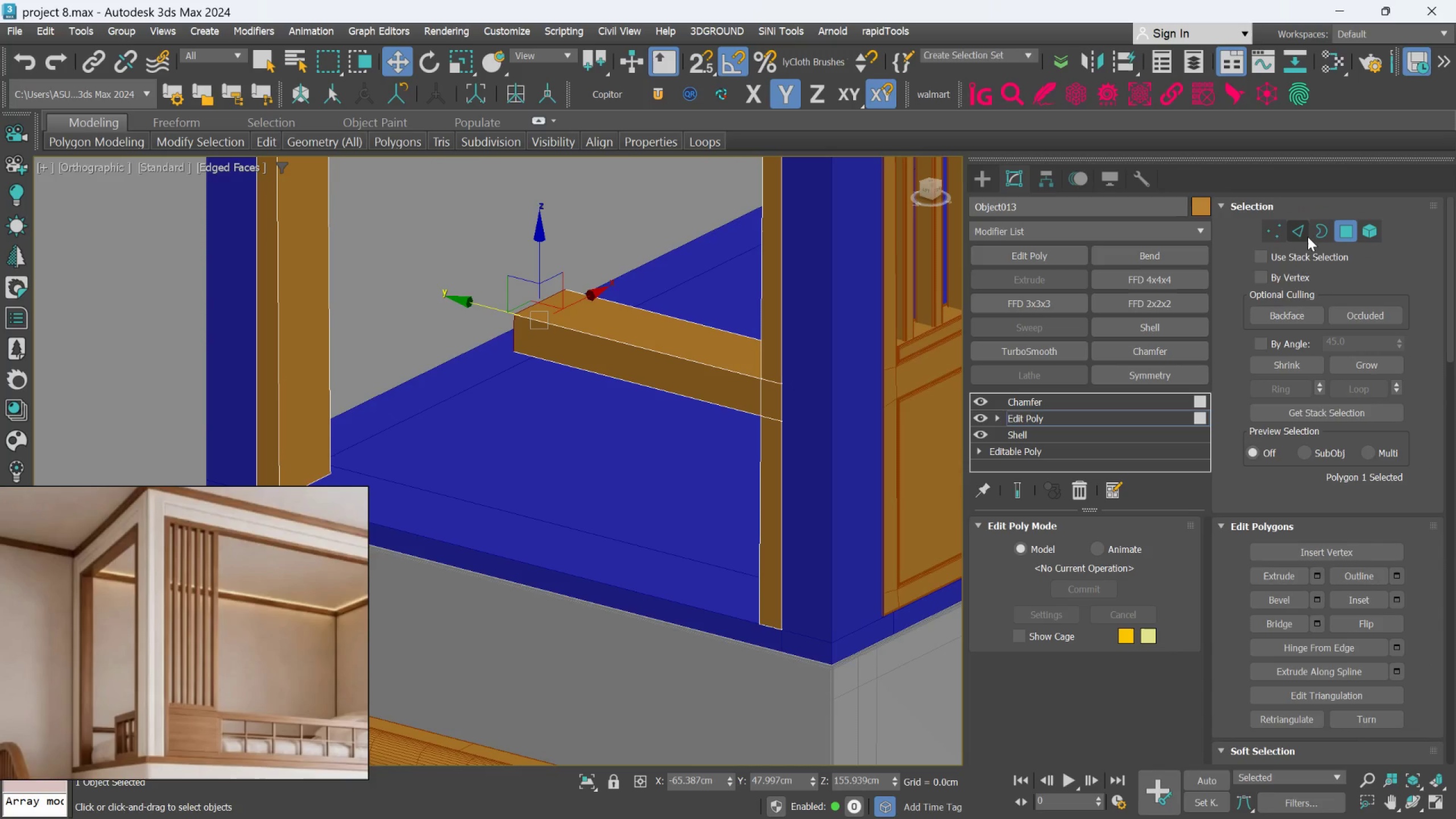 
left_click([1307, 237])
 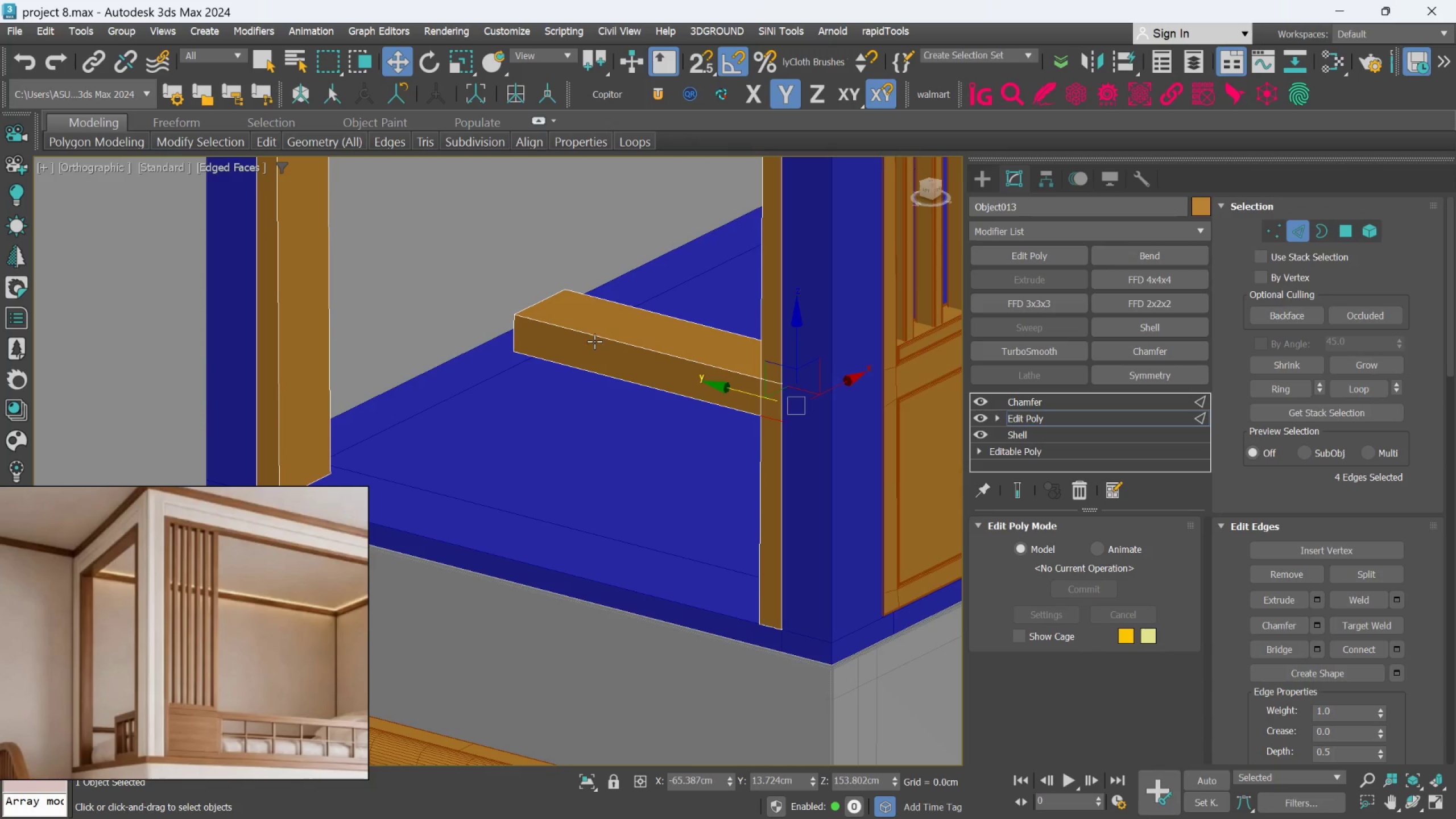 
left_click([594, 336])
 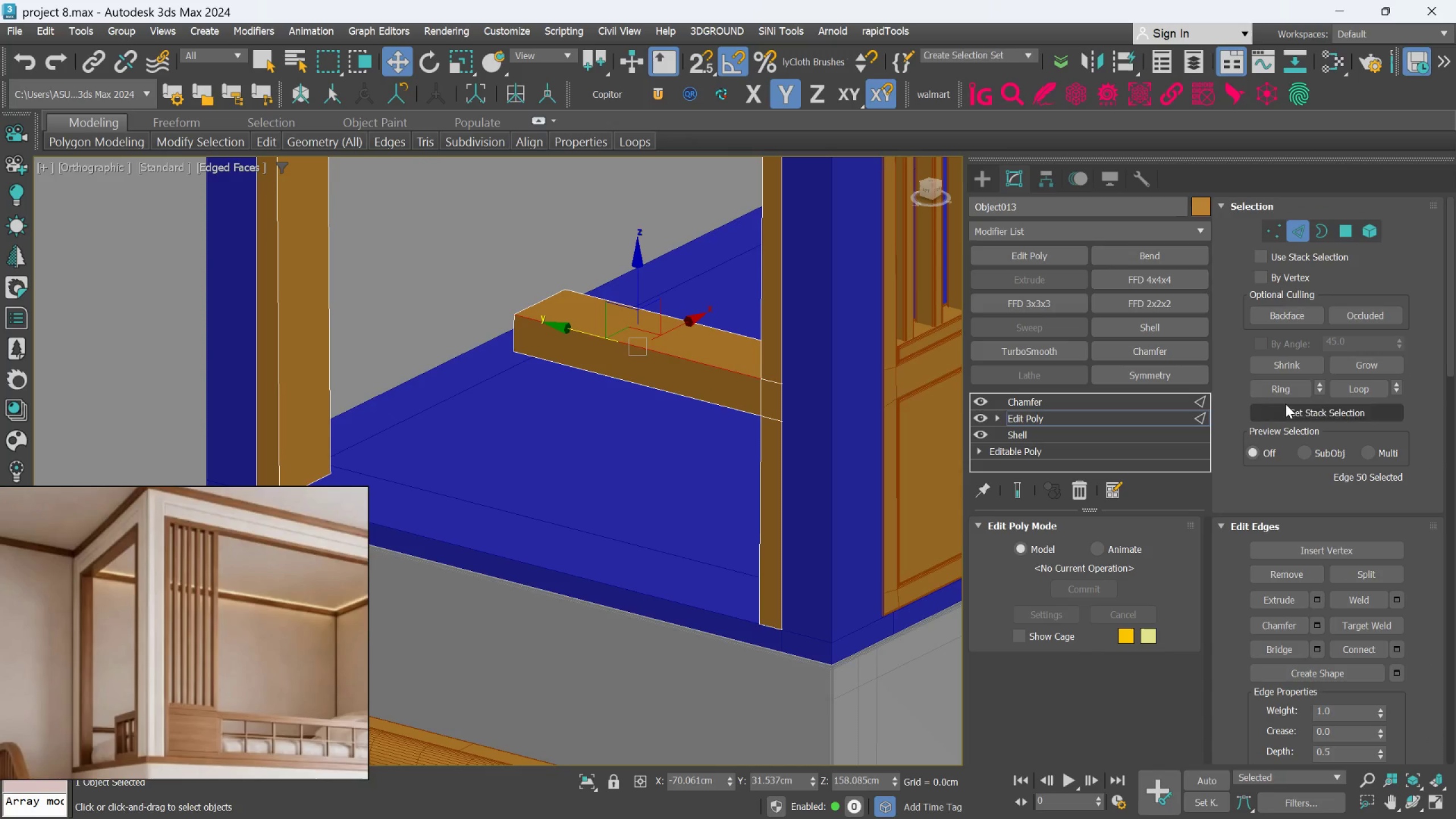 
left_click([1281, 392])
 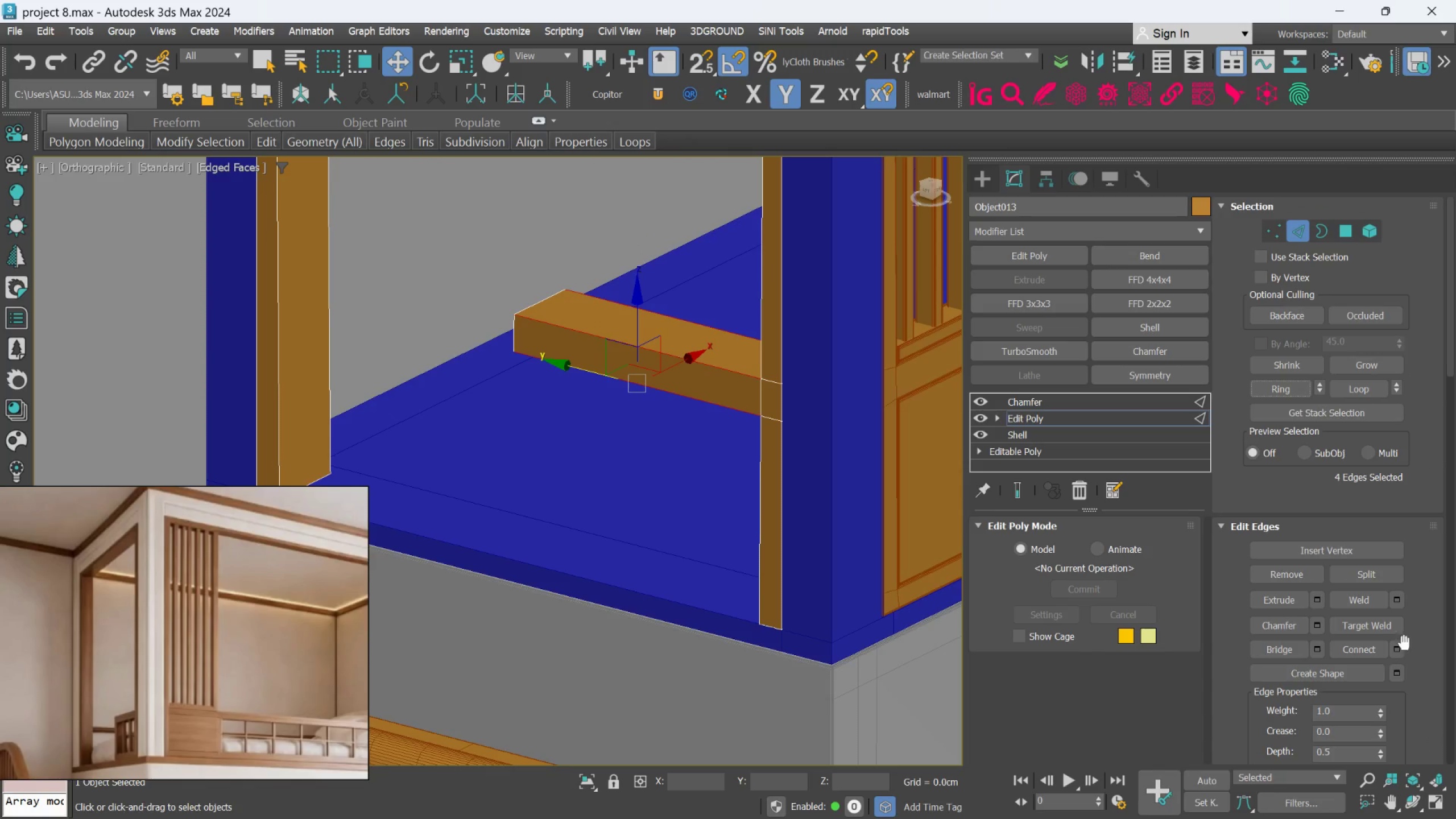 
left_click([1399, 645])
 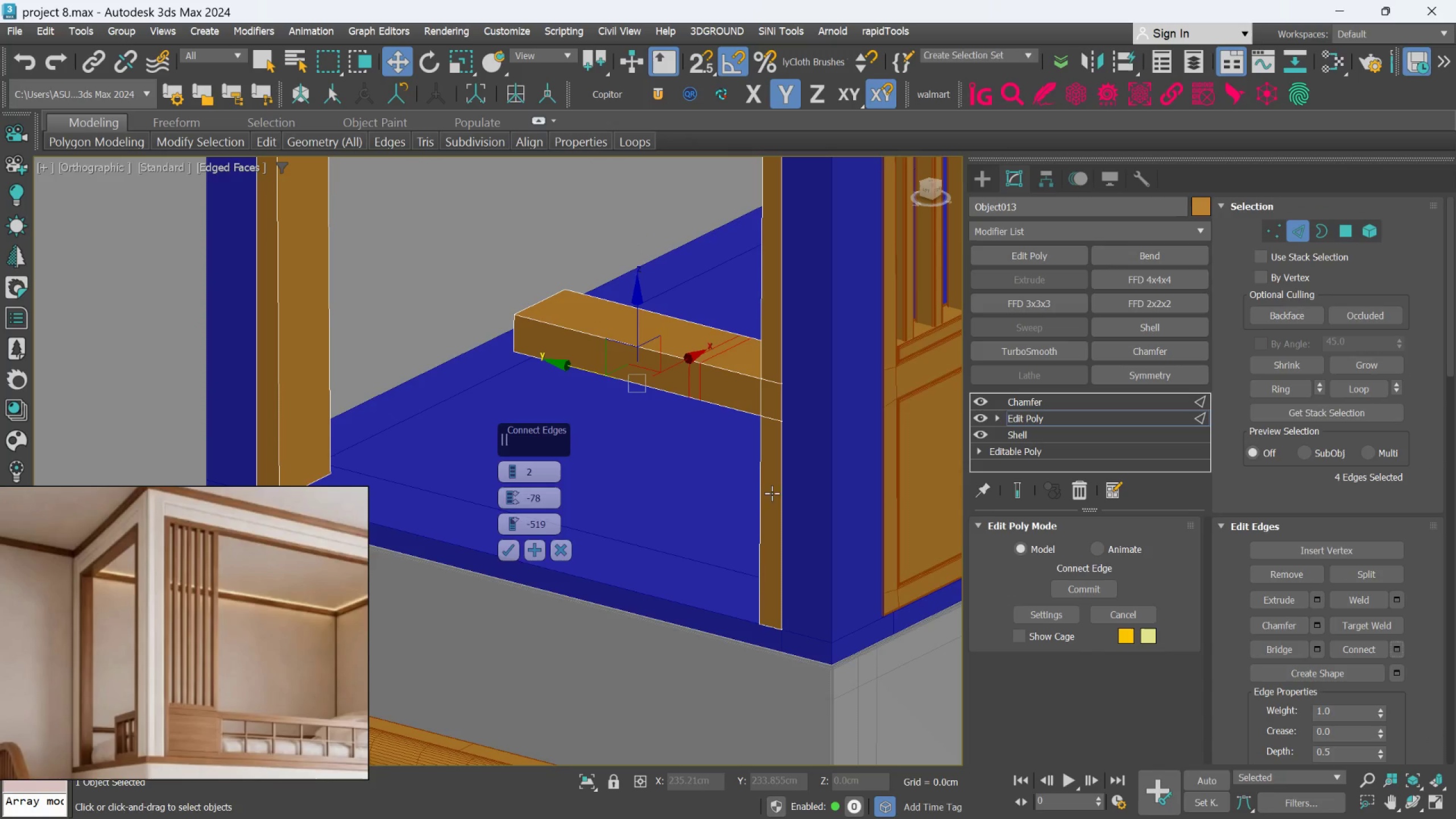 
scroll: coordinate [722, 412], scroll_direction: up, amount: 3.0
 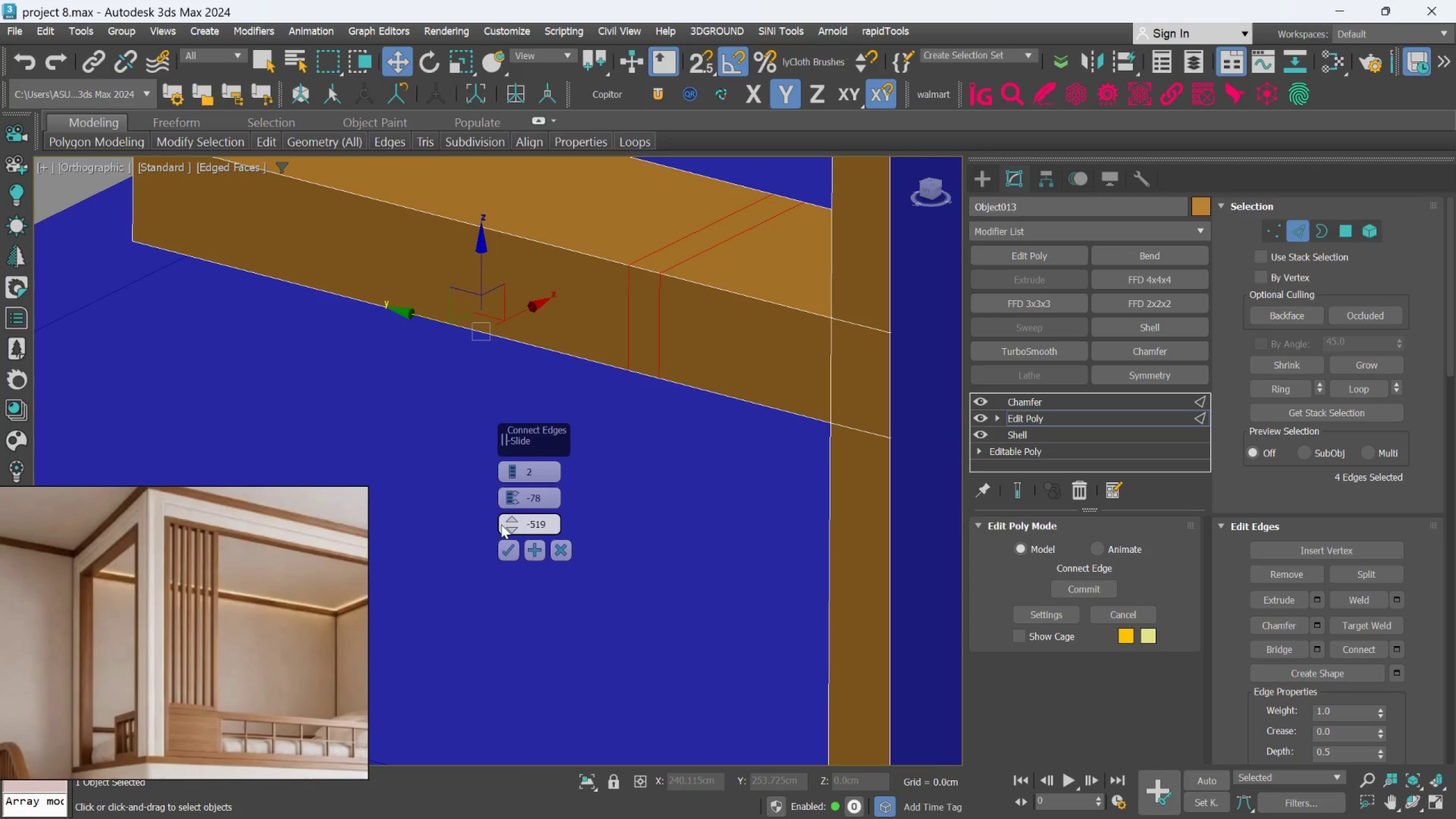 
mouse_move([512, 499])
 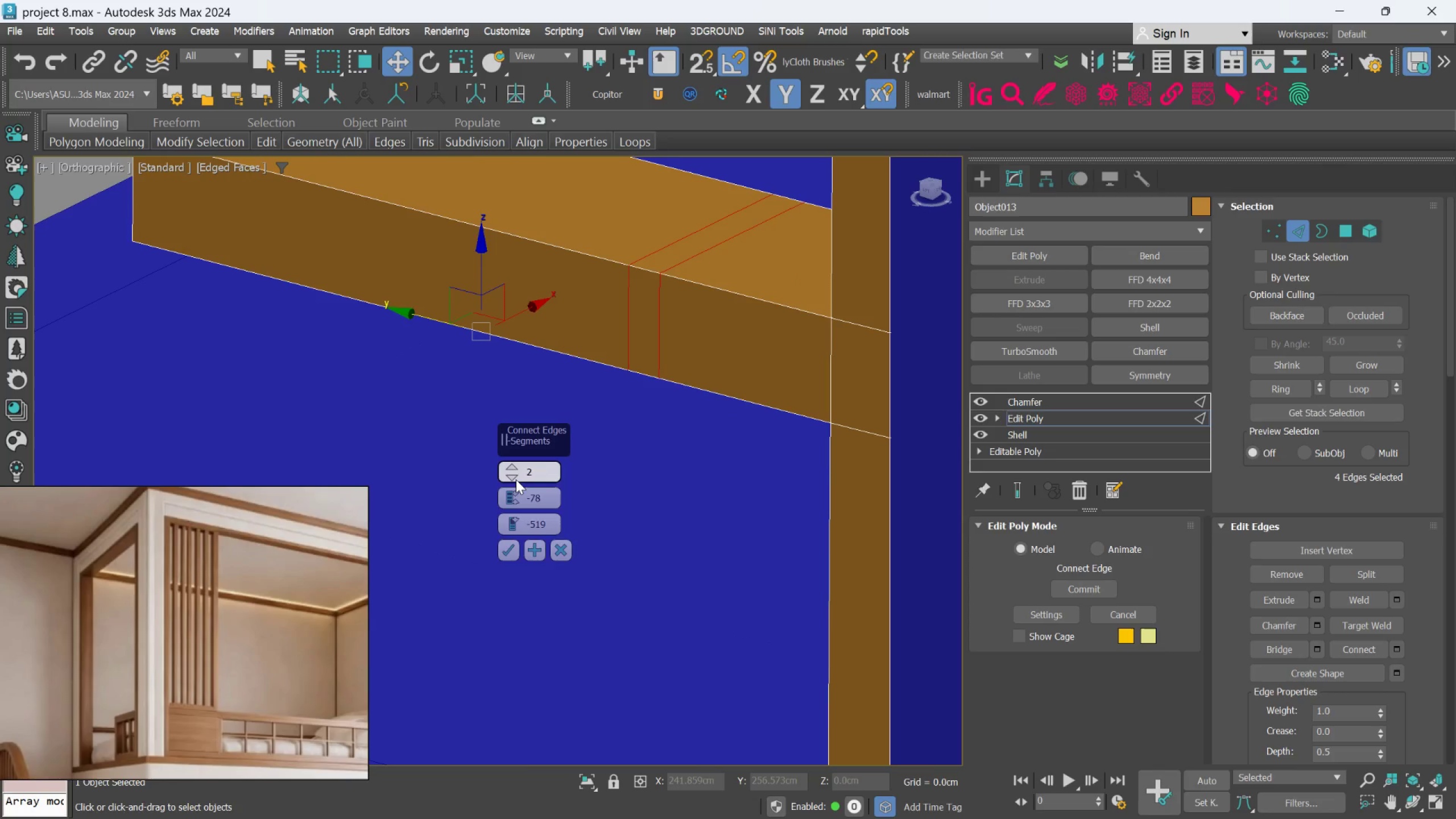 
left_click([516, 479])
 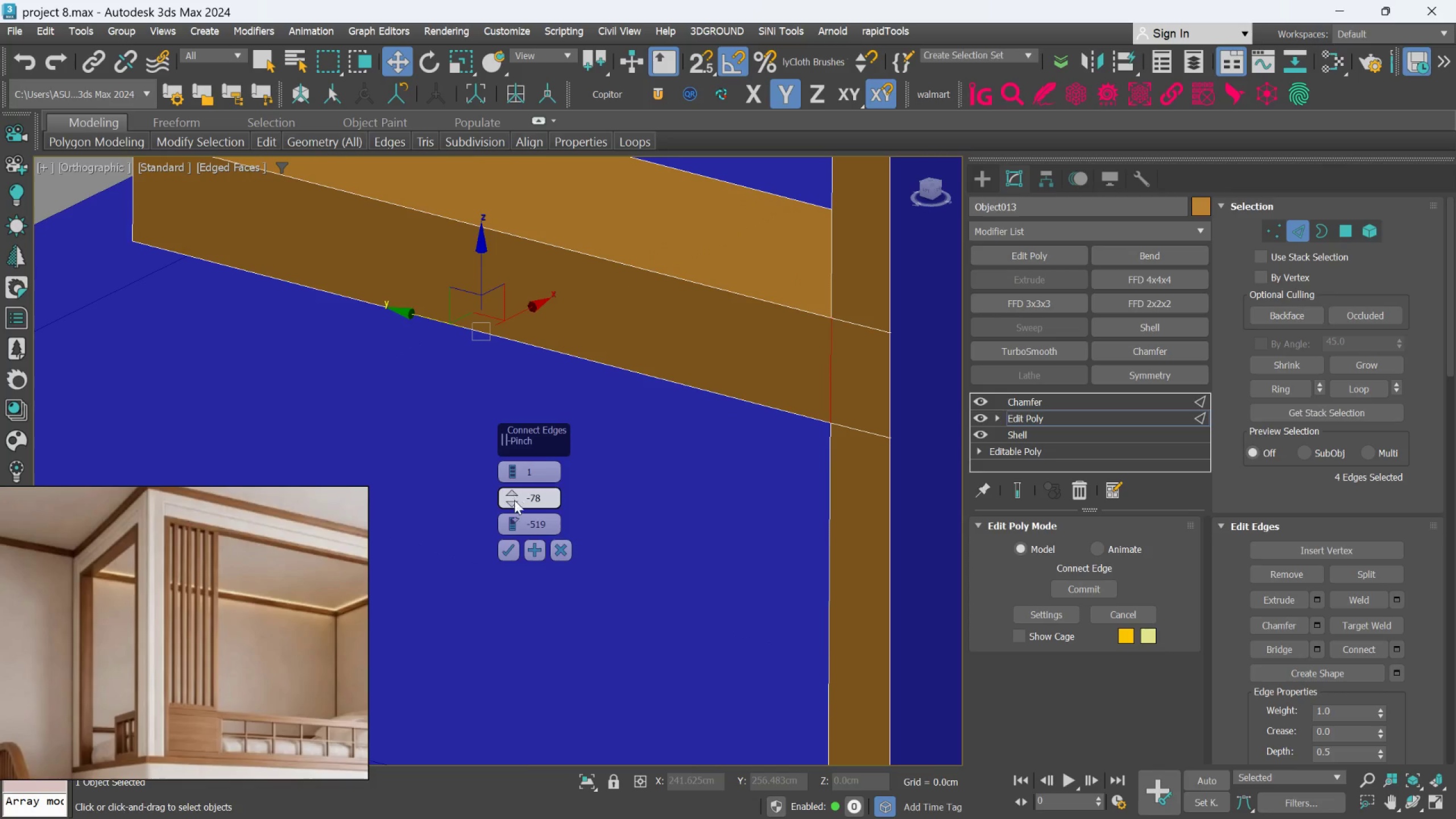 
right_click([509, 529])
 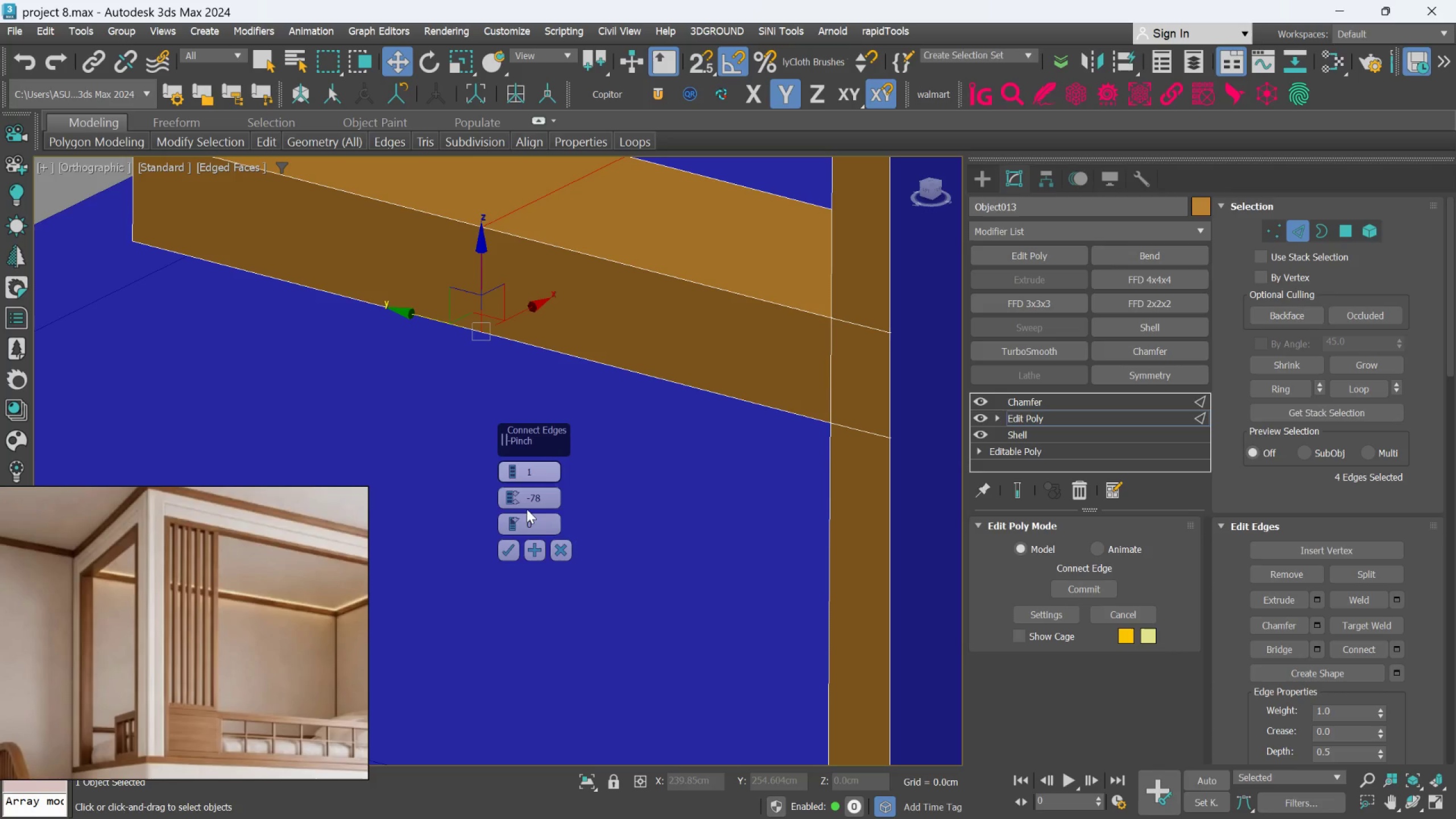 
right_click([512, 502])
 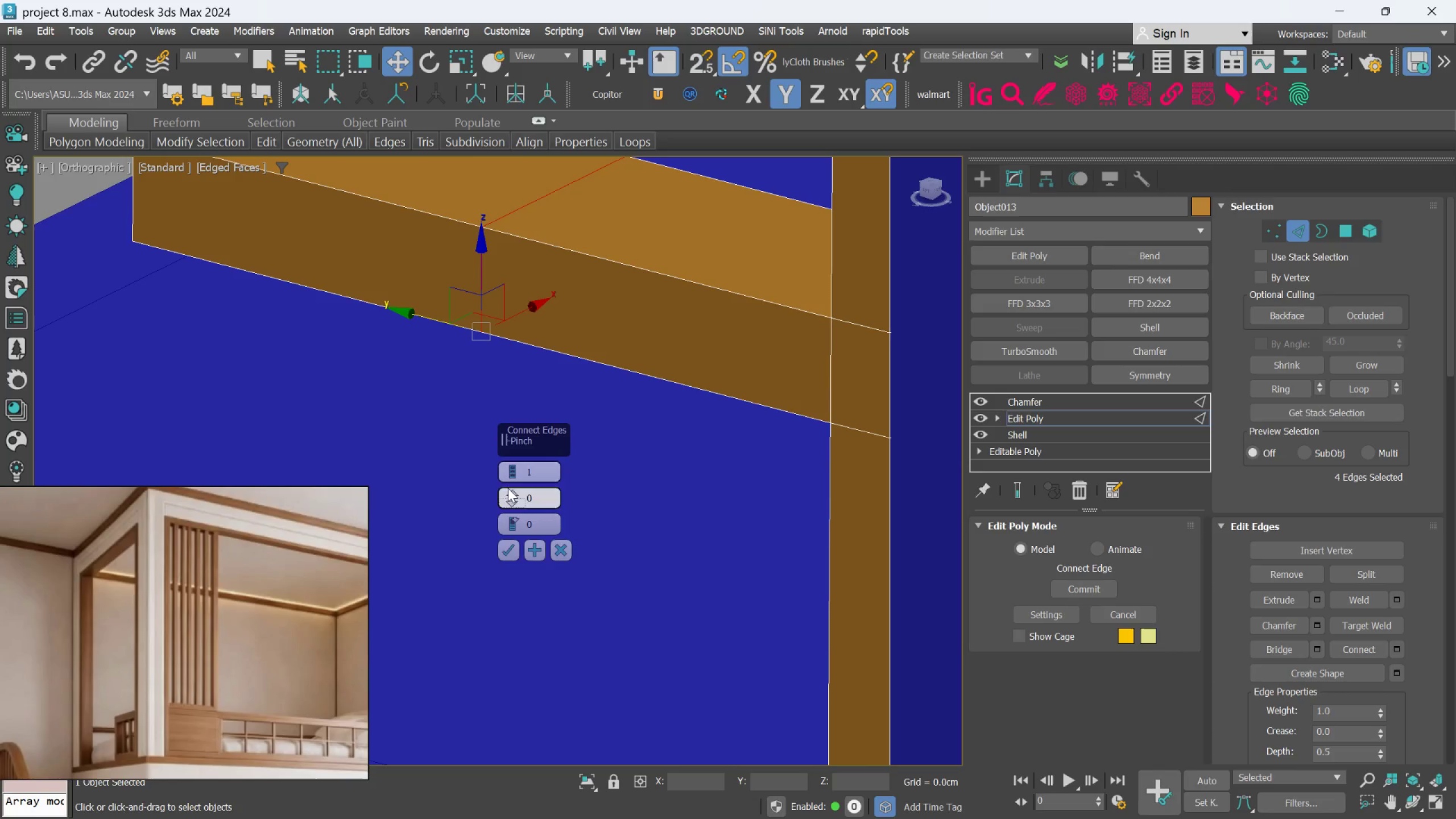 
scroll: coordinate [536, 408], scroll_direction: down, amount: 3.0
 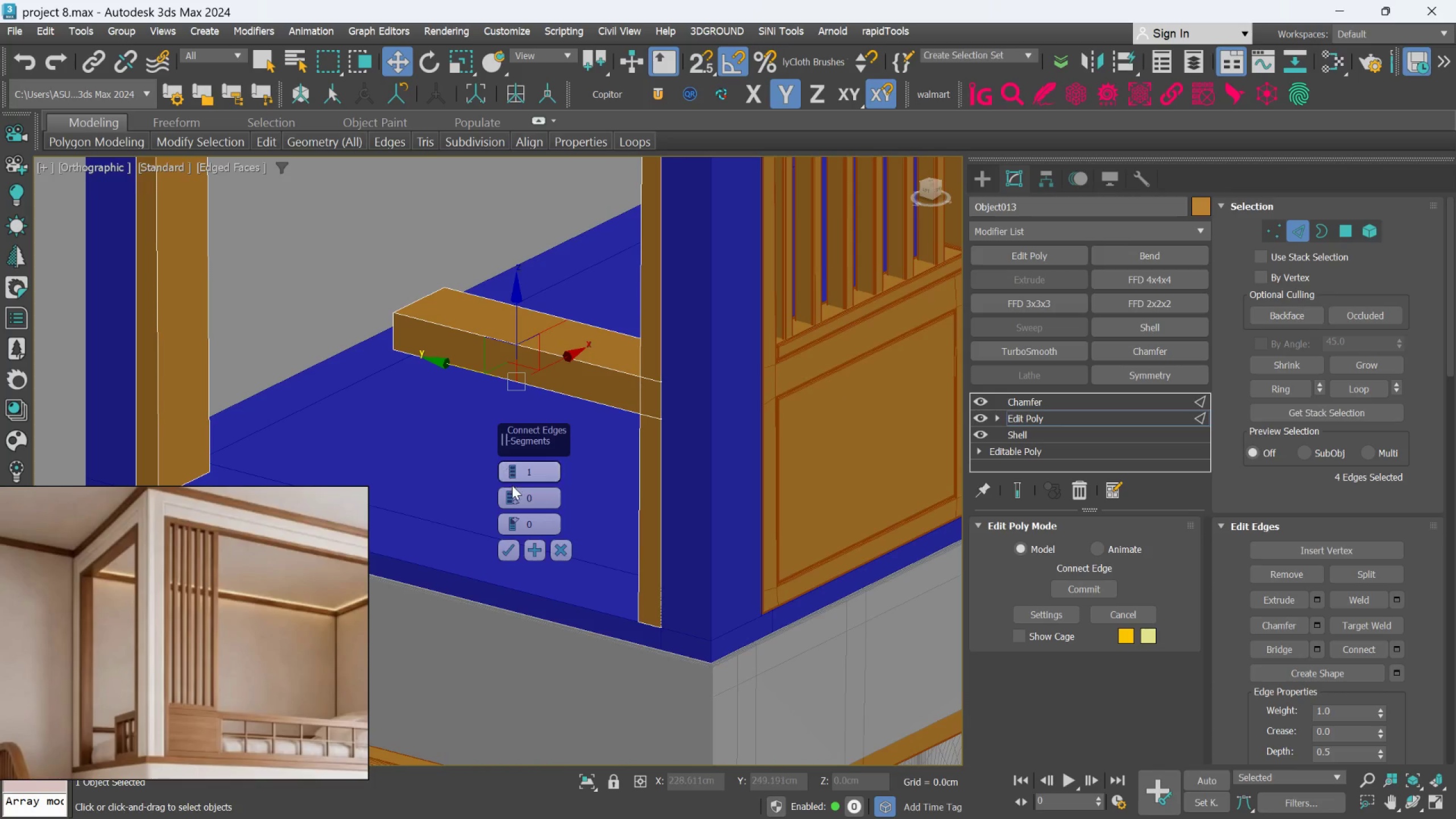 
left_click_drag(start_coordinate=[511, 491], to_coordinate=[505, 457])
 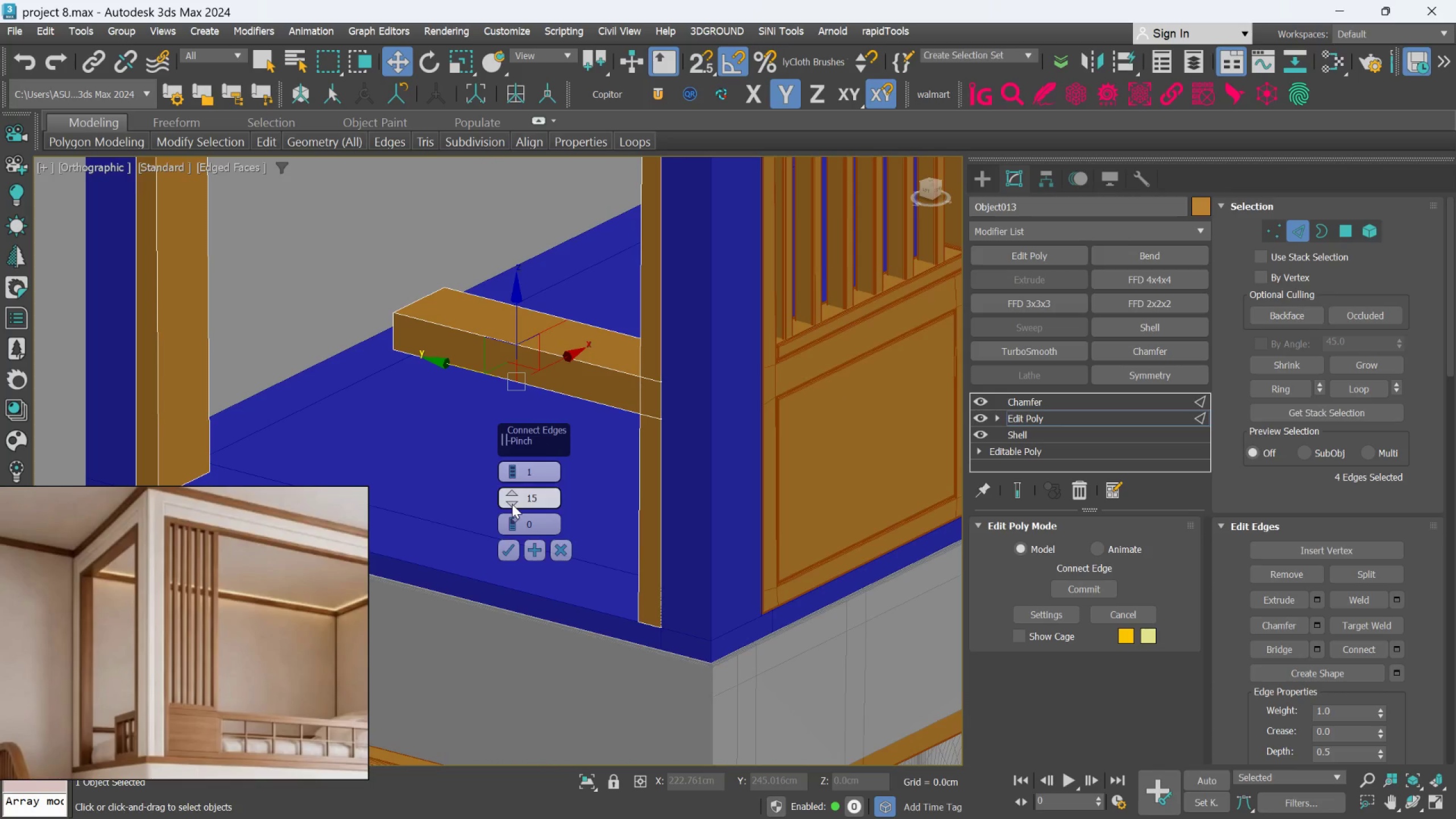 
right_click([512, 503])
 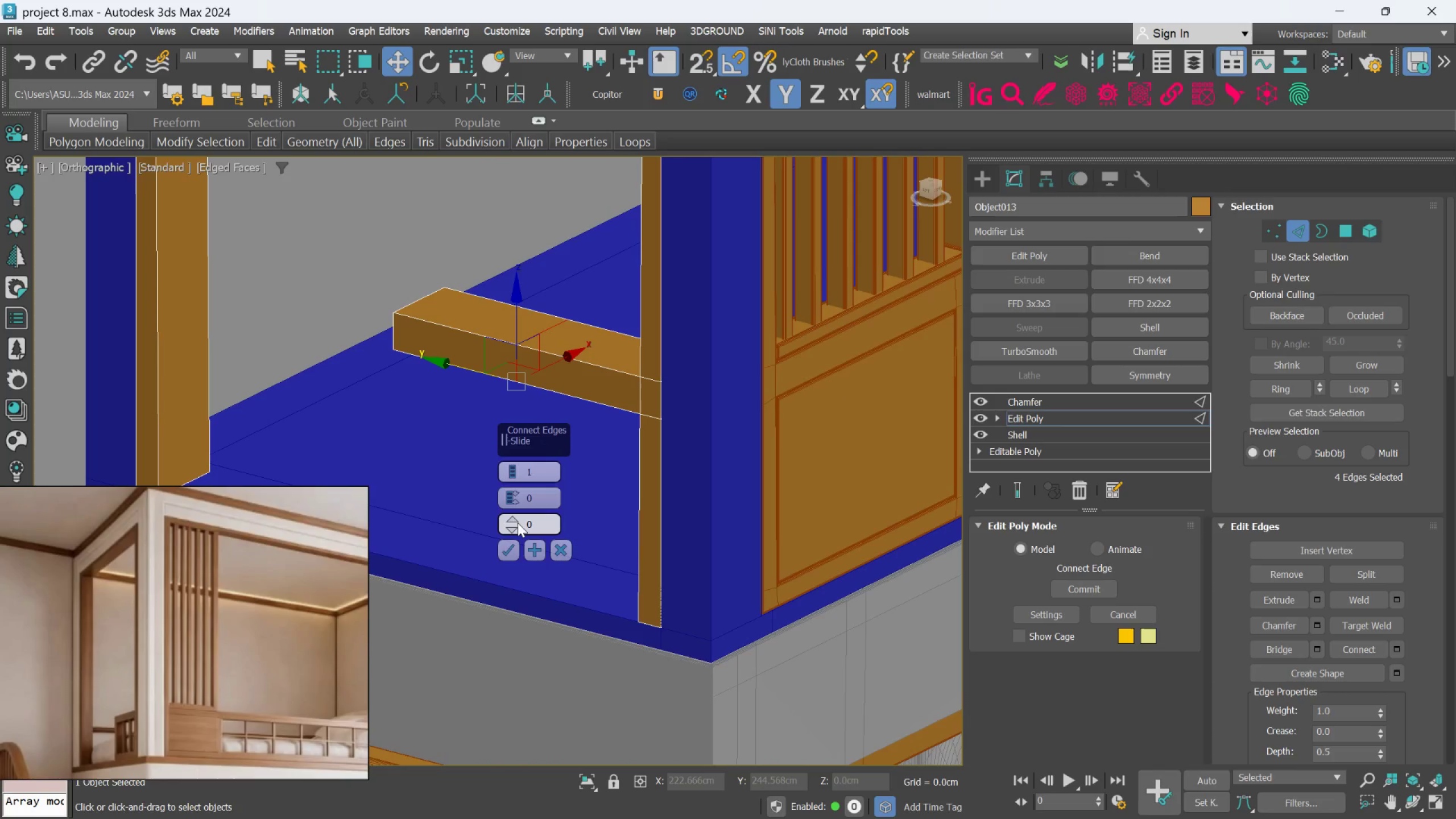 
left_click_drag(start_coordinate=[518, 523], to_coordinate=[545, 381])
 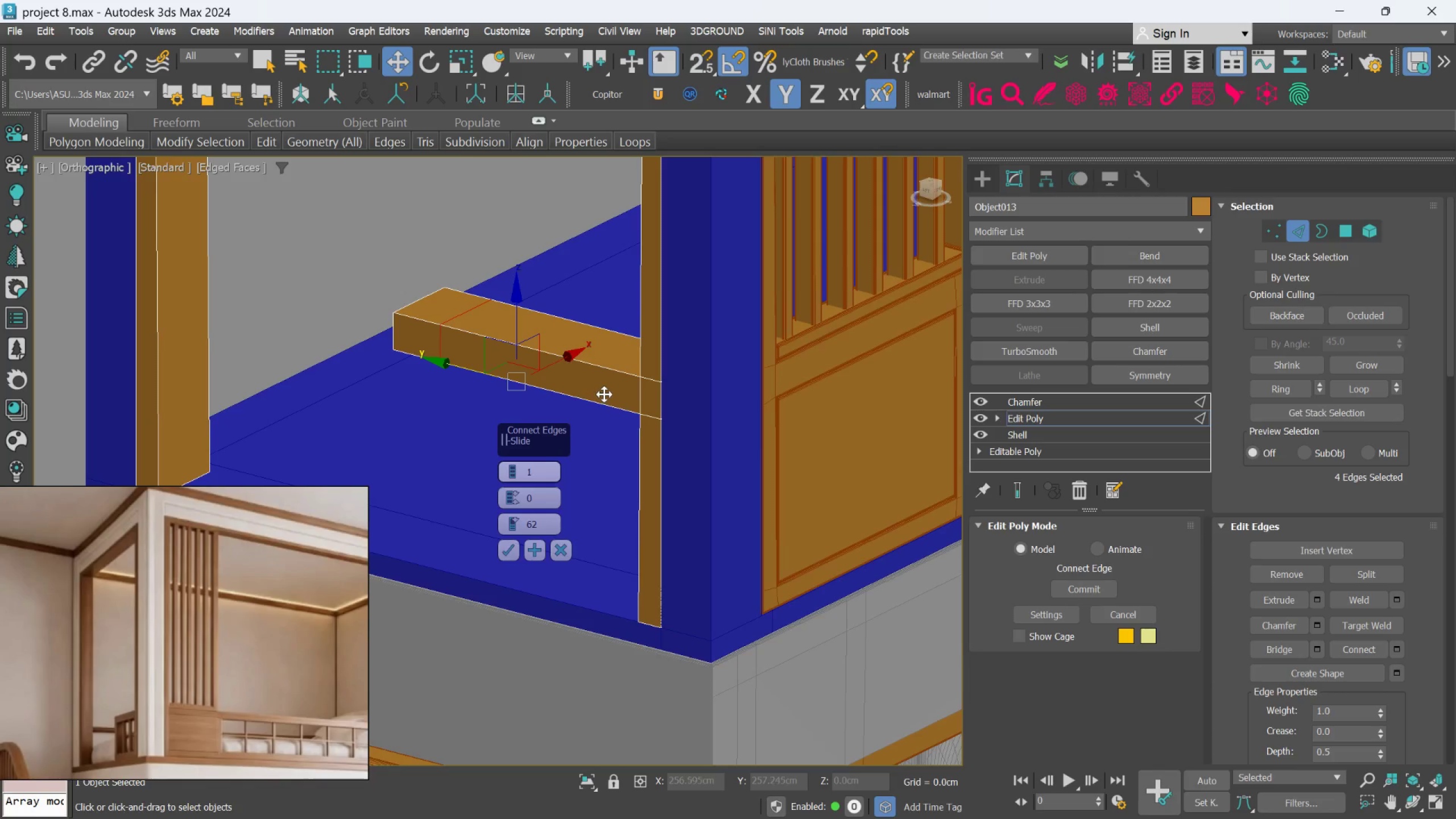 
scroll: coordinate [607, 394], scroll_direction: up, amount: 2.0
 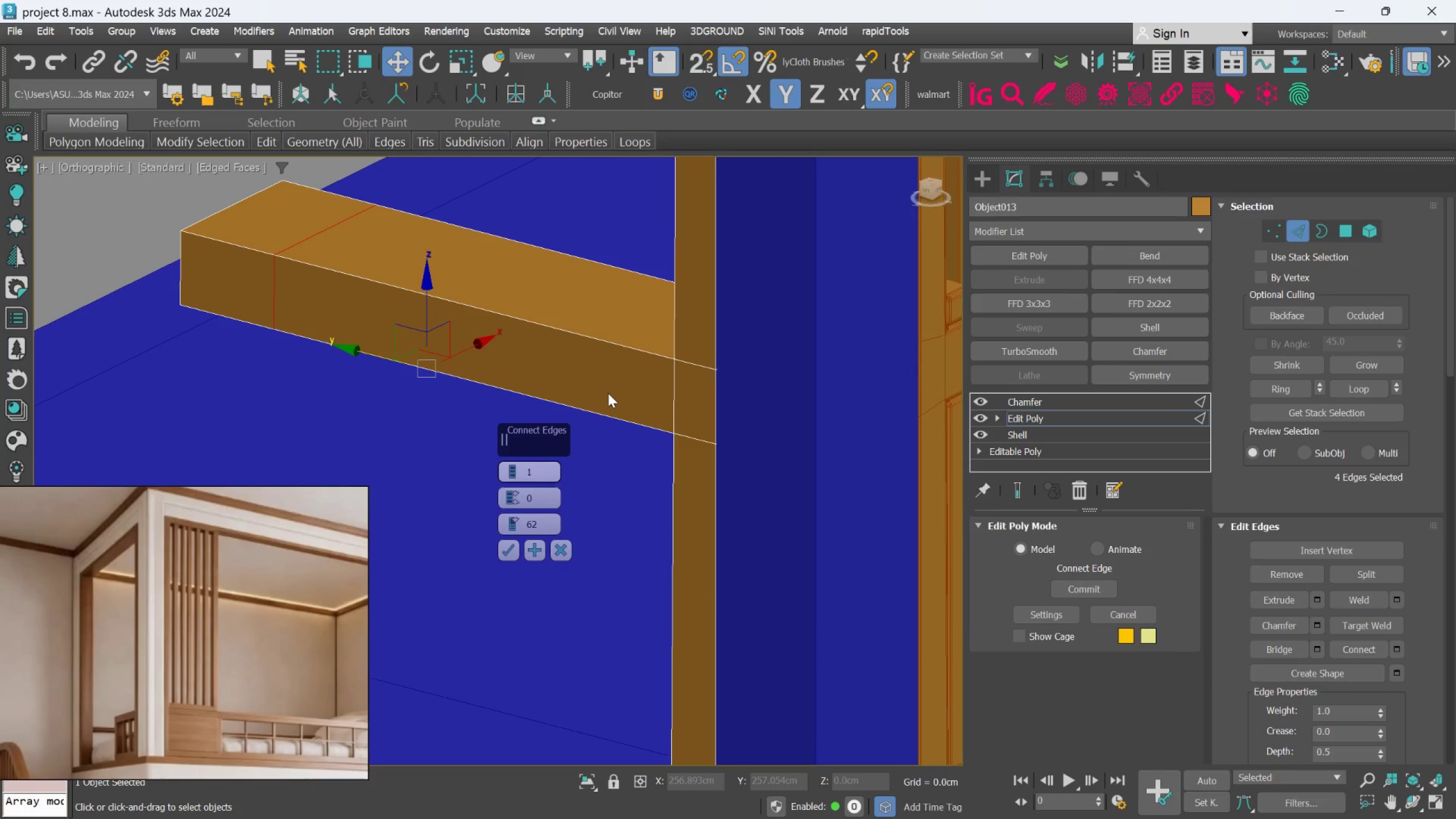 
hold_key(key=AltLeft, duration=1.65)
 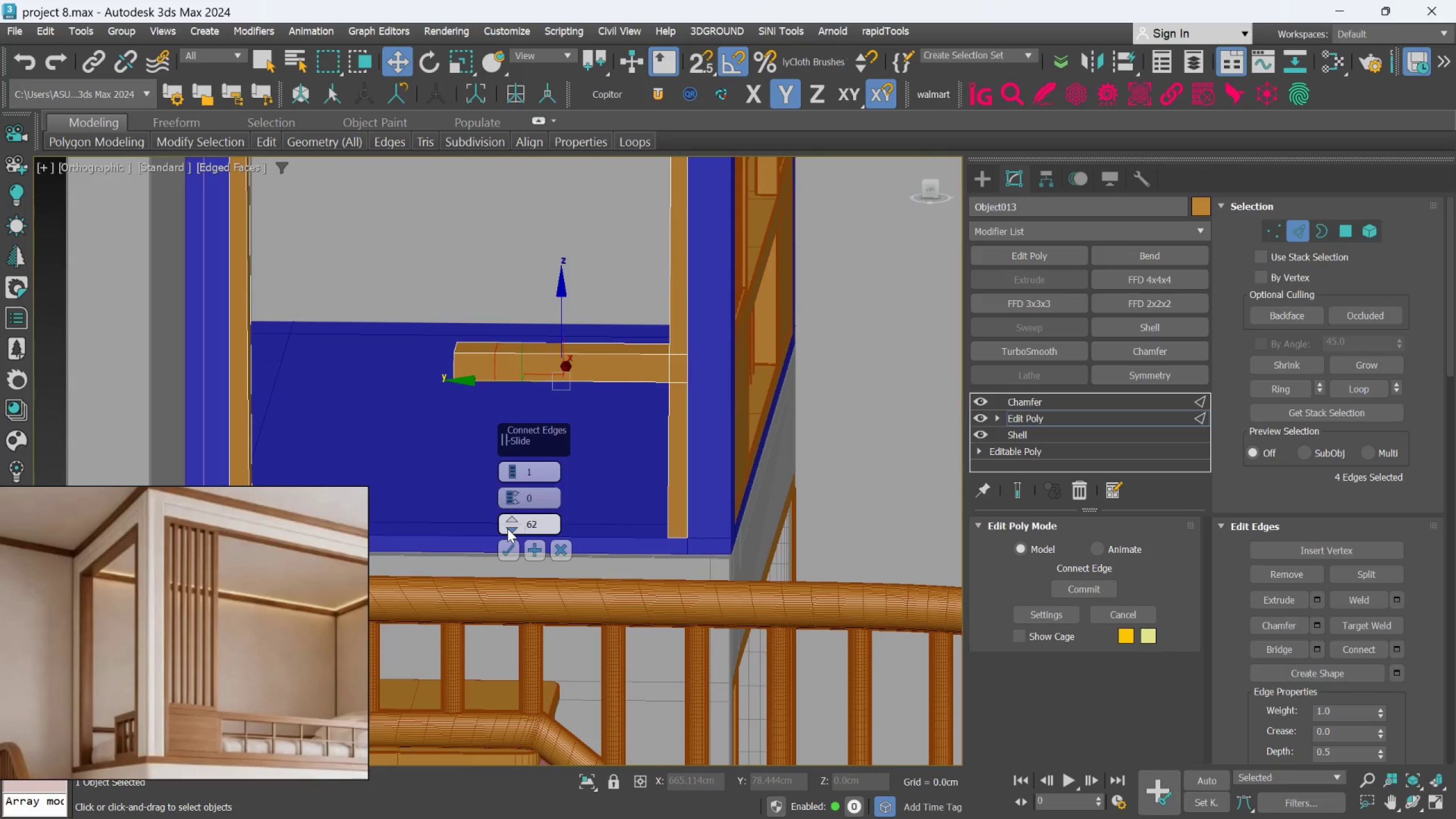 
scroll: coordinate [610, 392], scroll_direction: down, amount: 3.0
 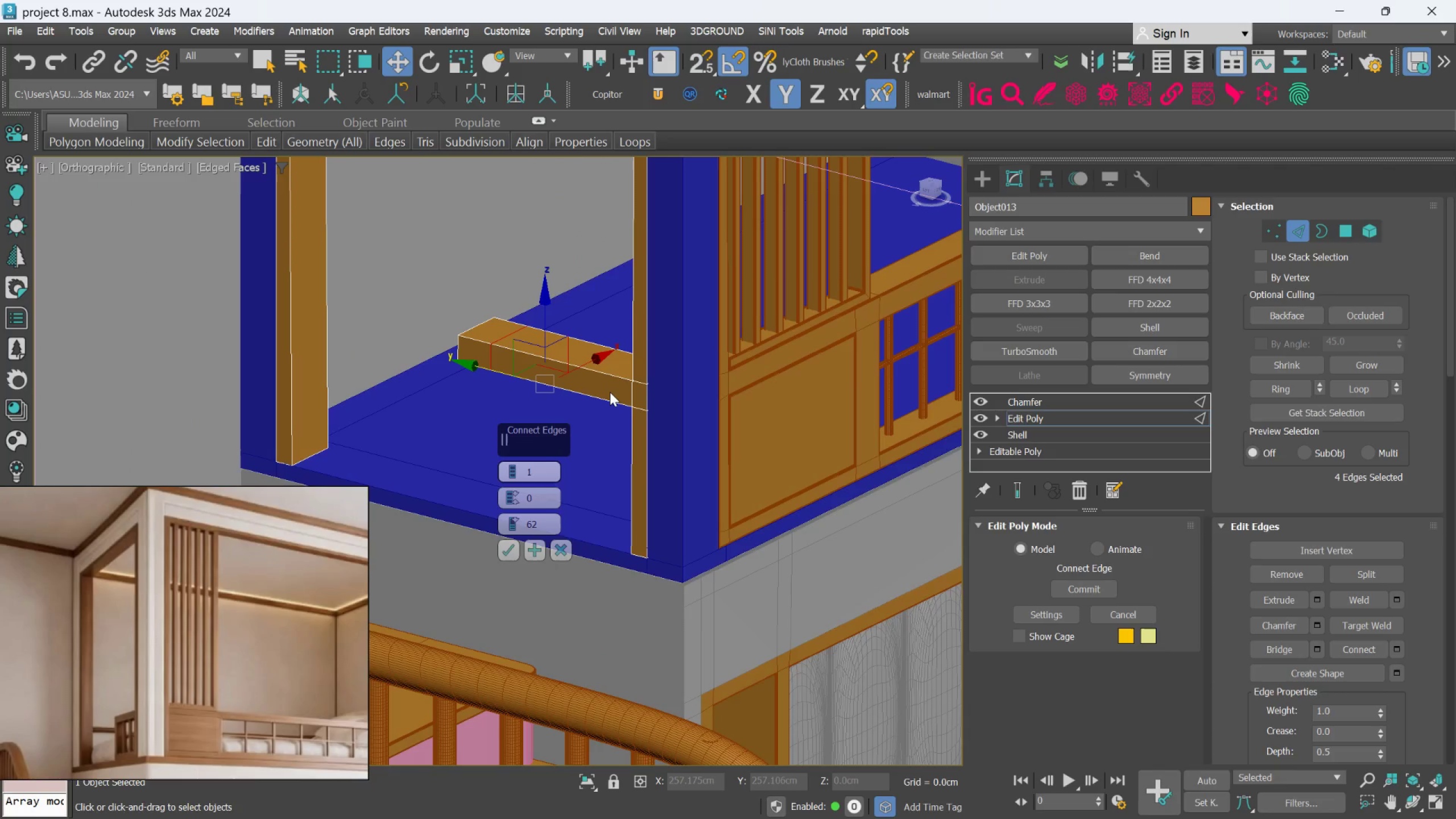 
left_click([547, 524])
 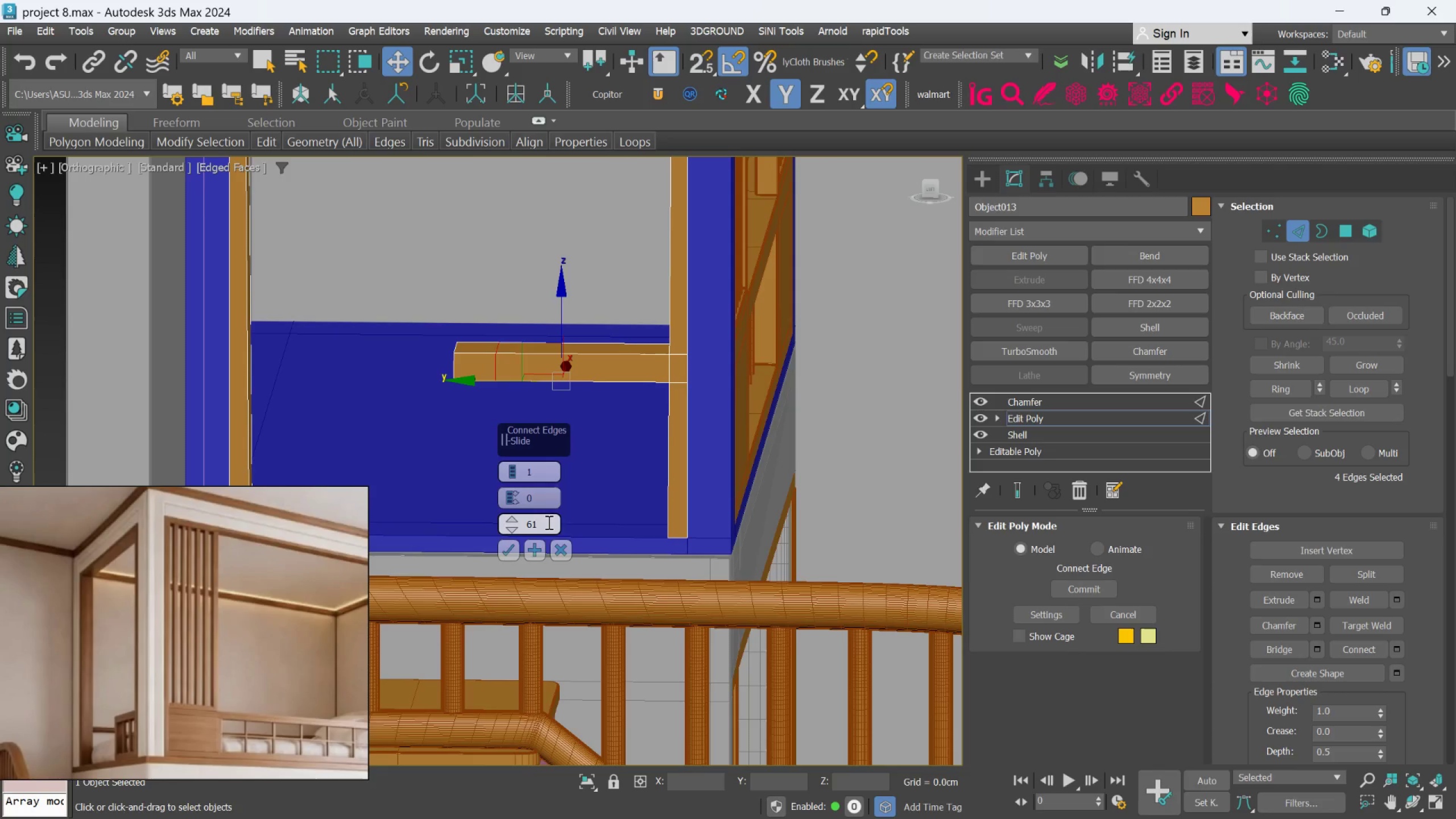 
key(Backspace)
 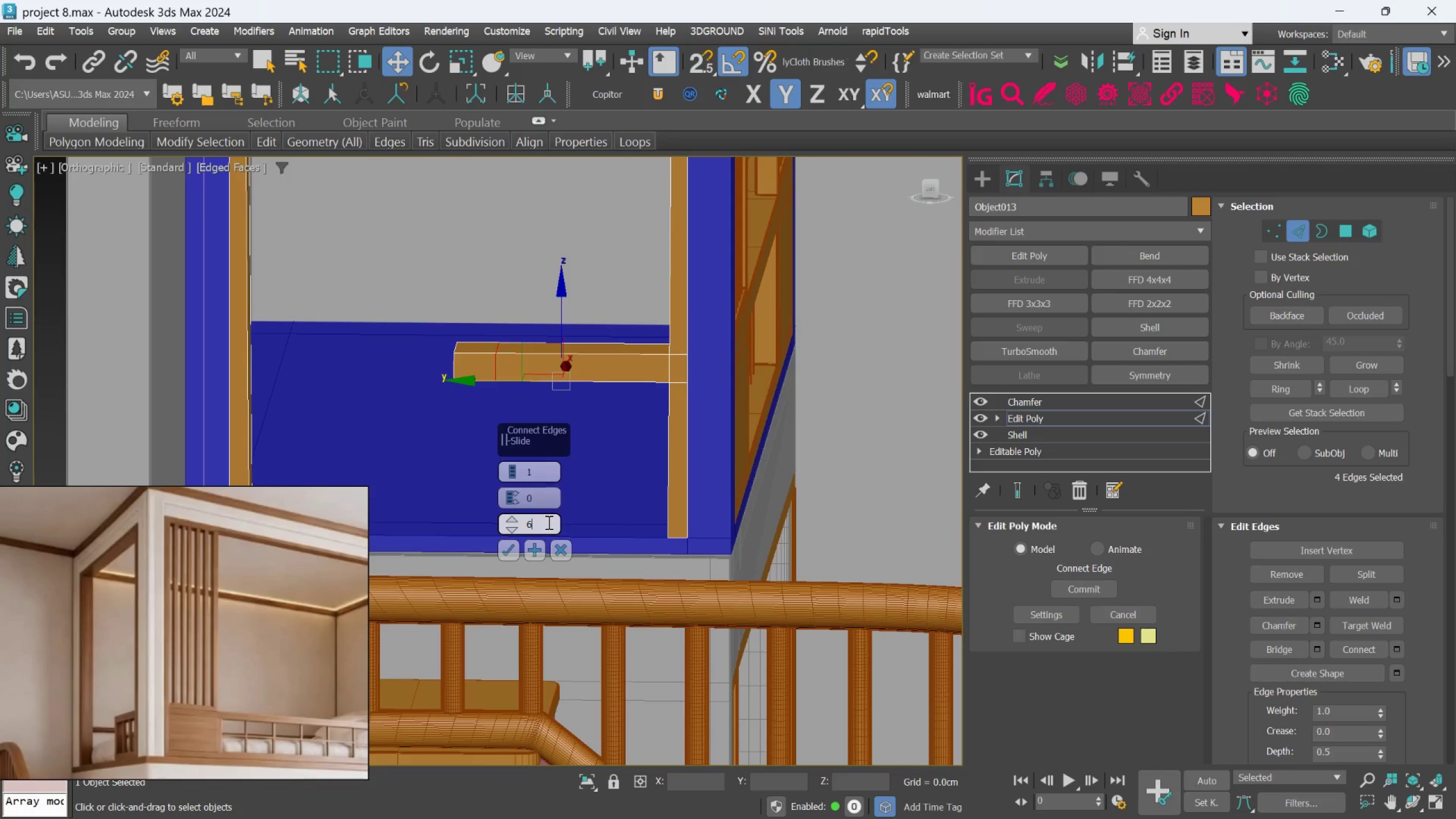 
key(5)
 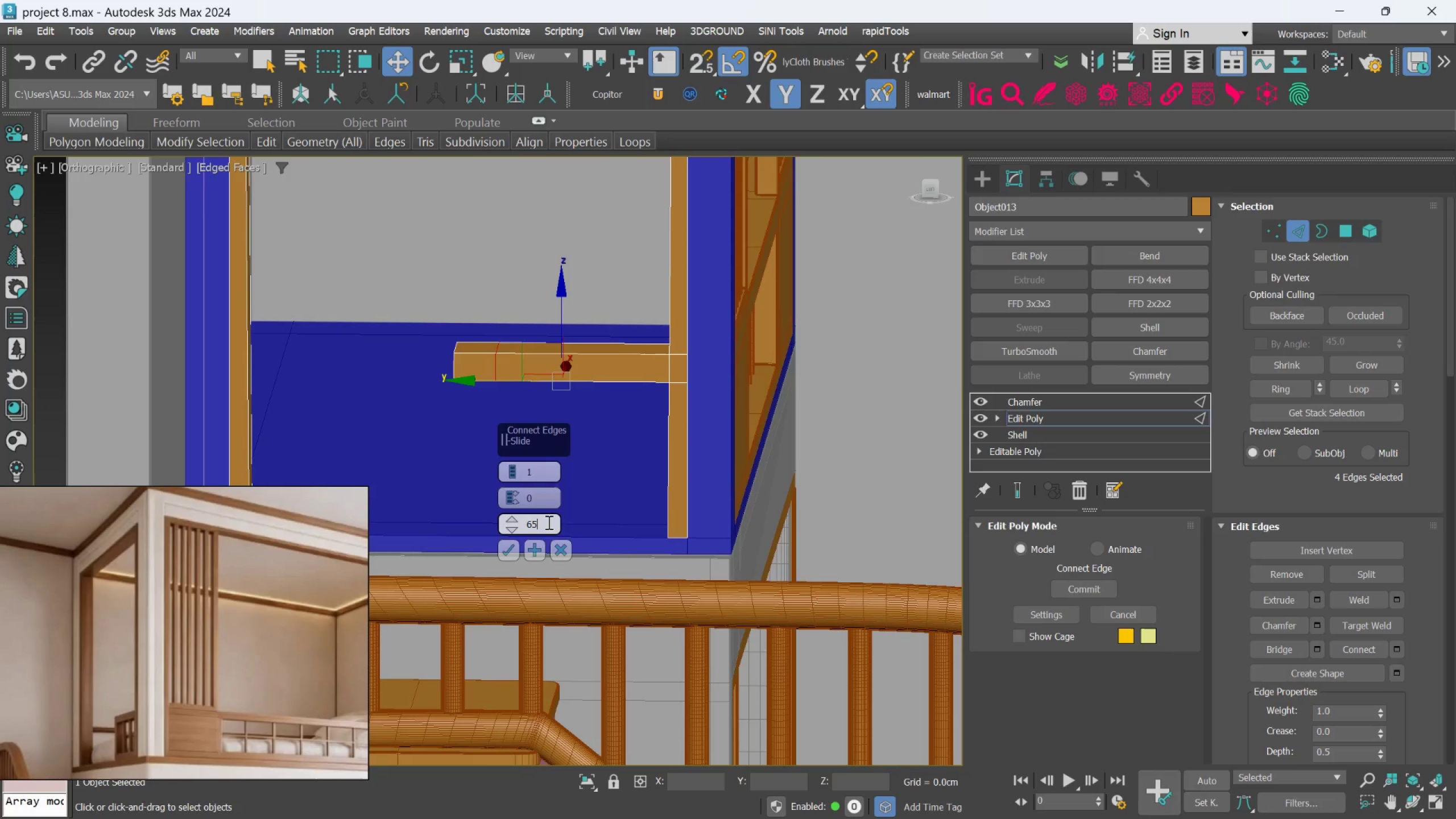 
key(Enter)
 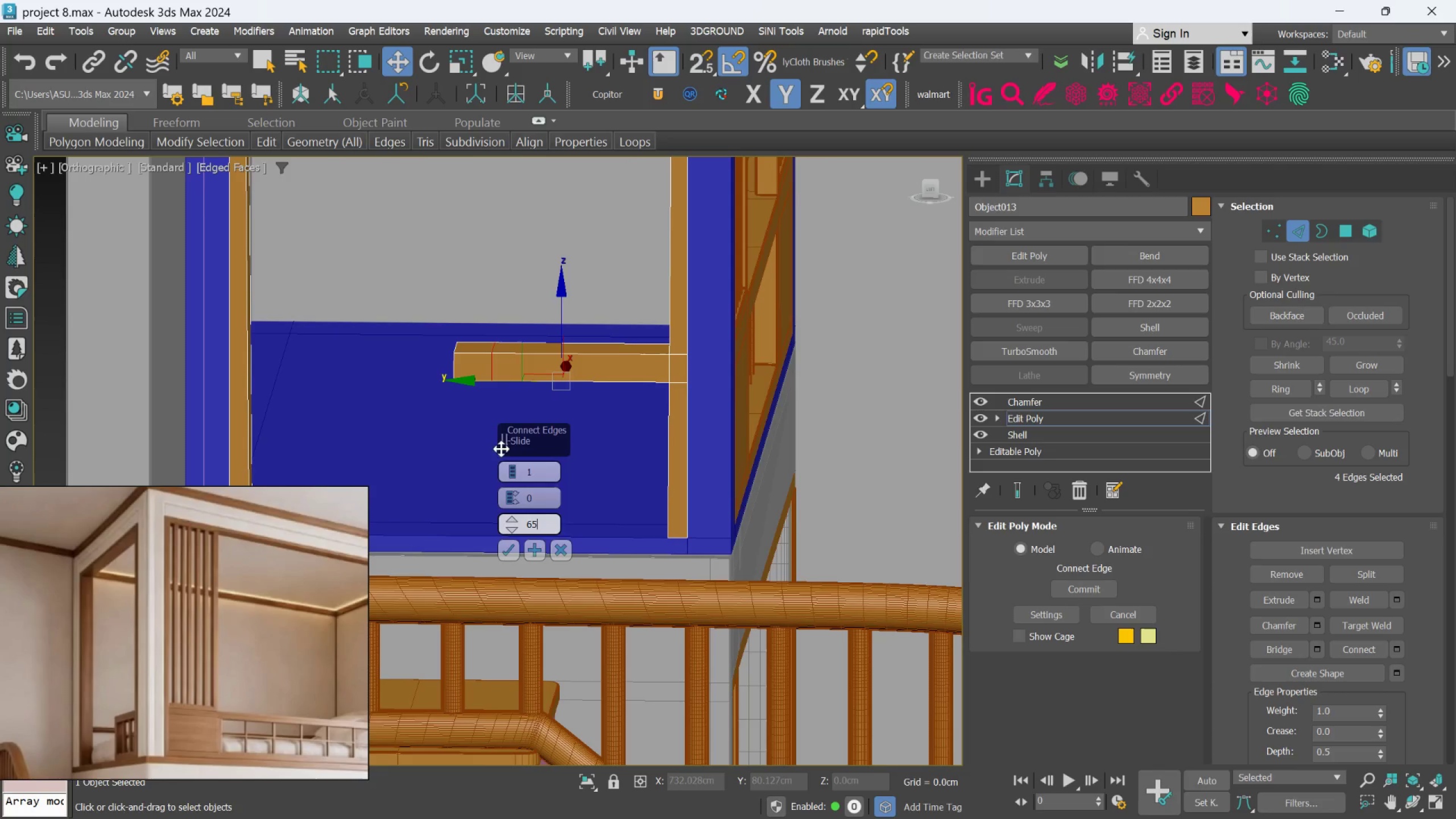 
scroll: coordinate [514, 400], scroll_direction: up, amount: 2.0
 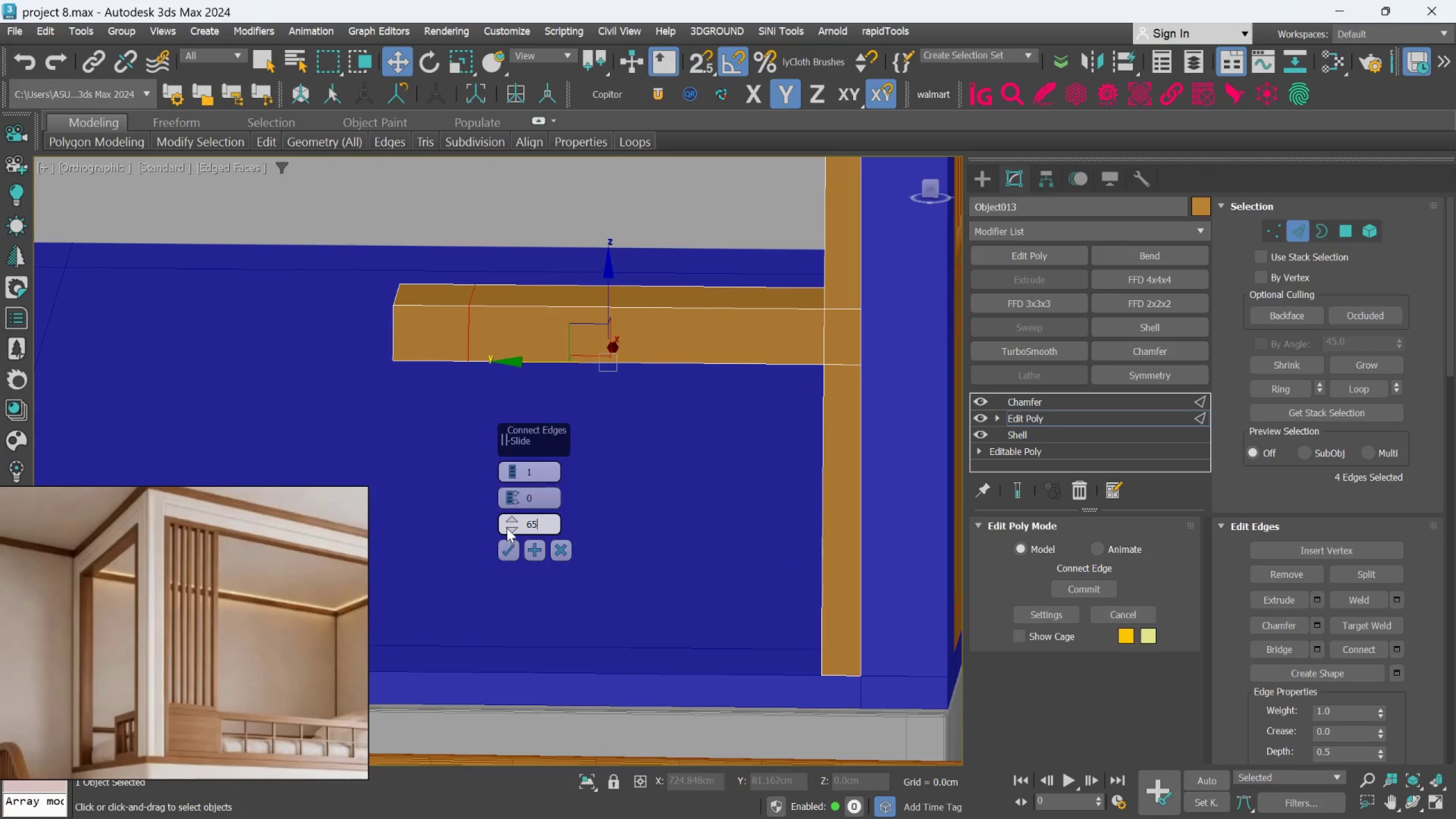 
left_click_drag(start_coordinate=[511, 527], to_coordinate=[518, 498])
 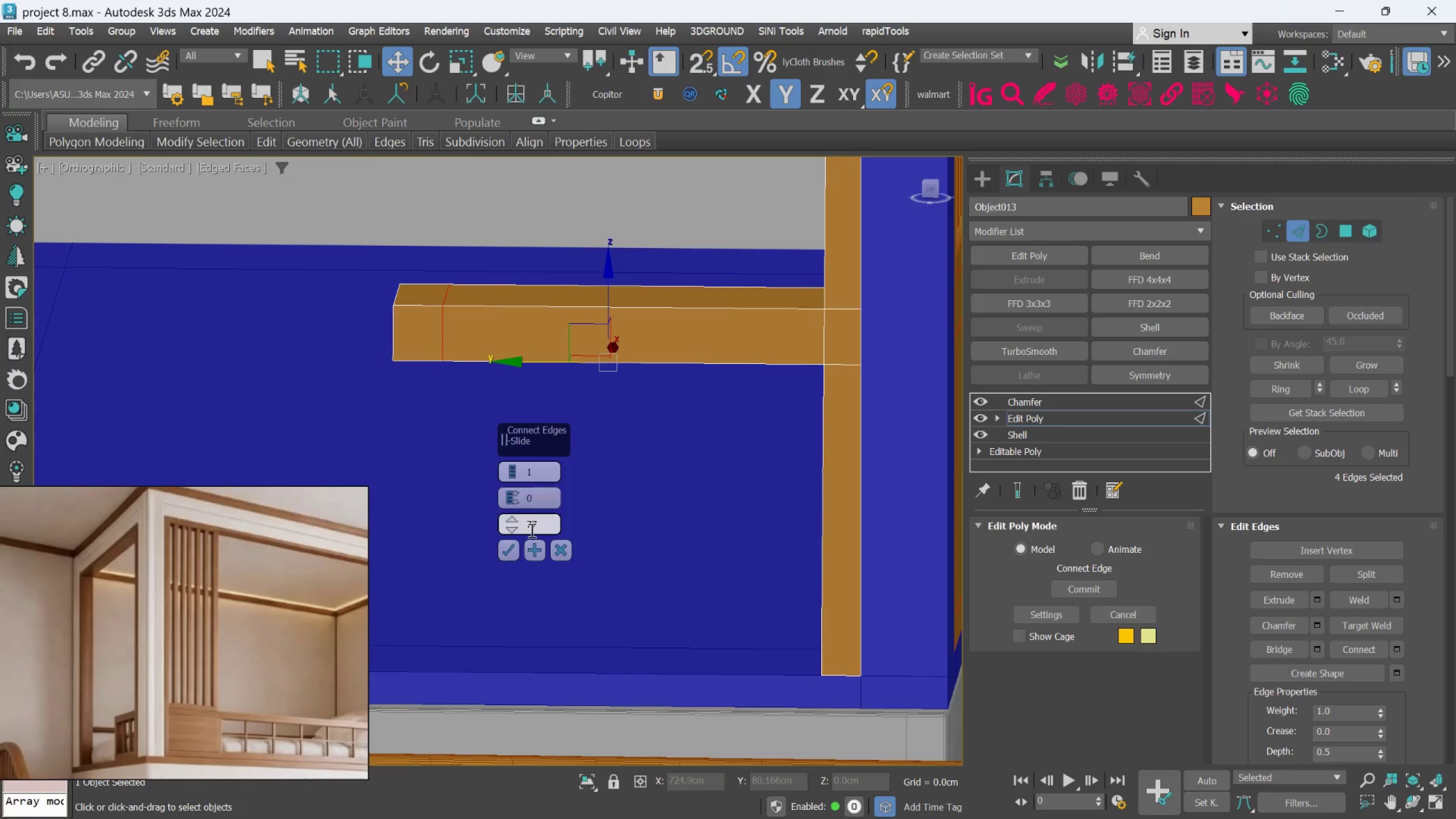 
left_click([537, 524])
 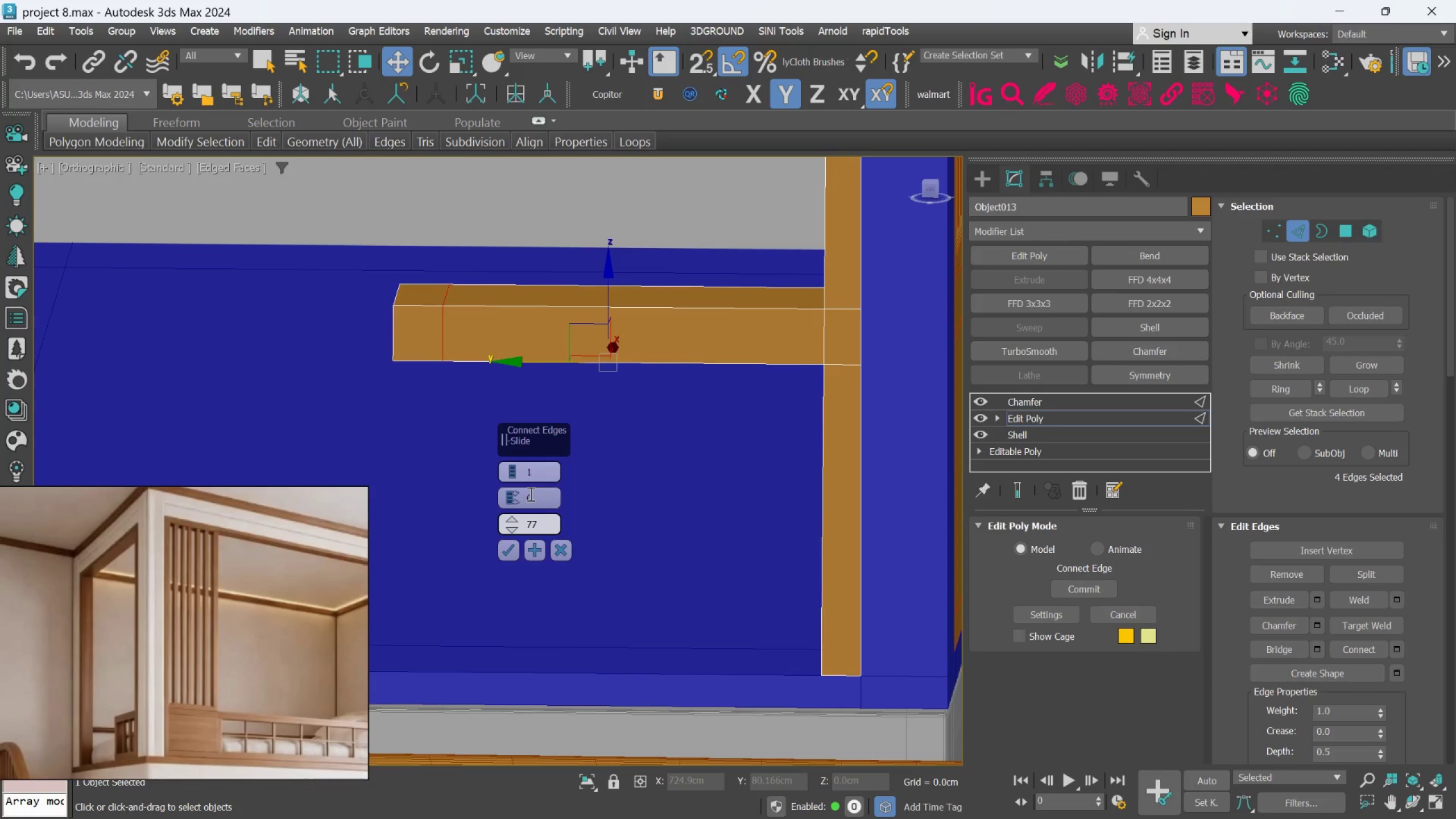 
key(Backspace)
 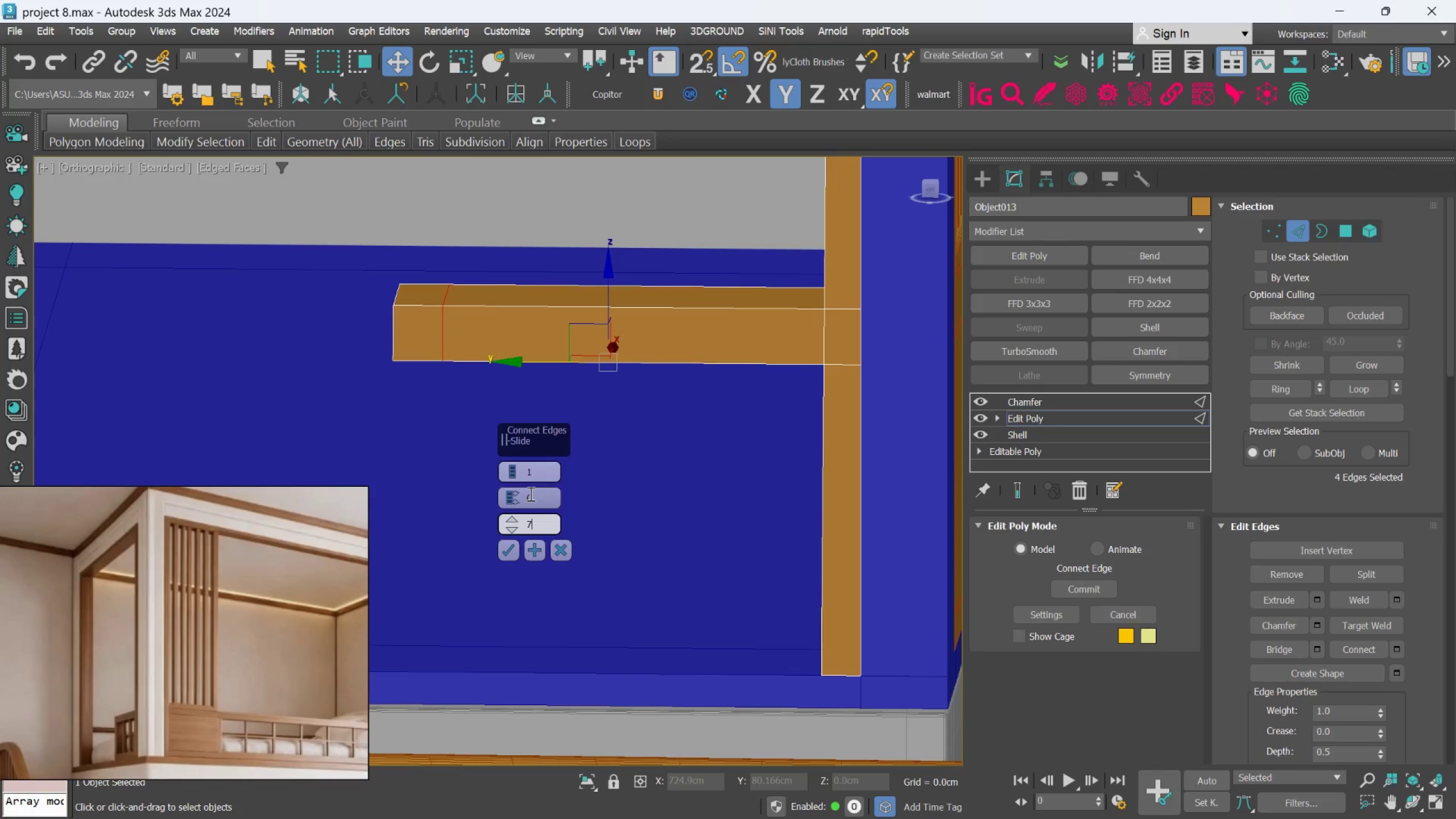 
key(5)
 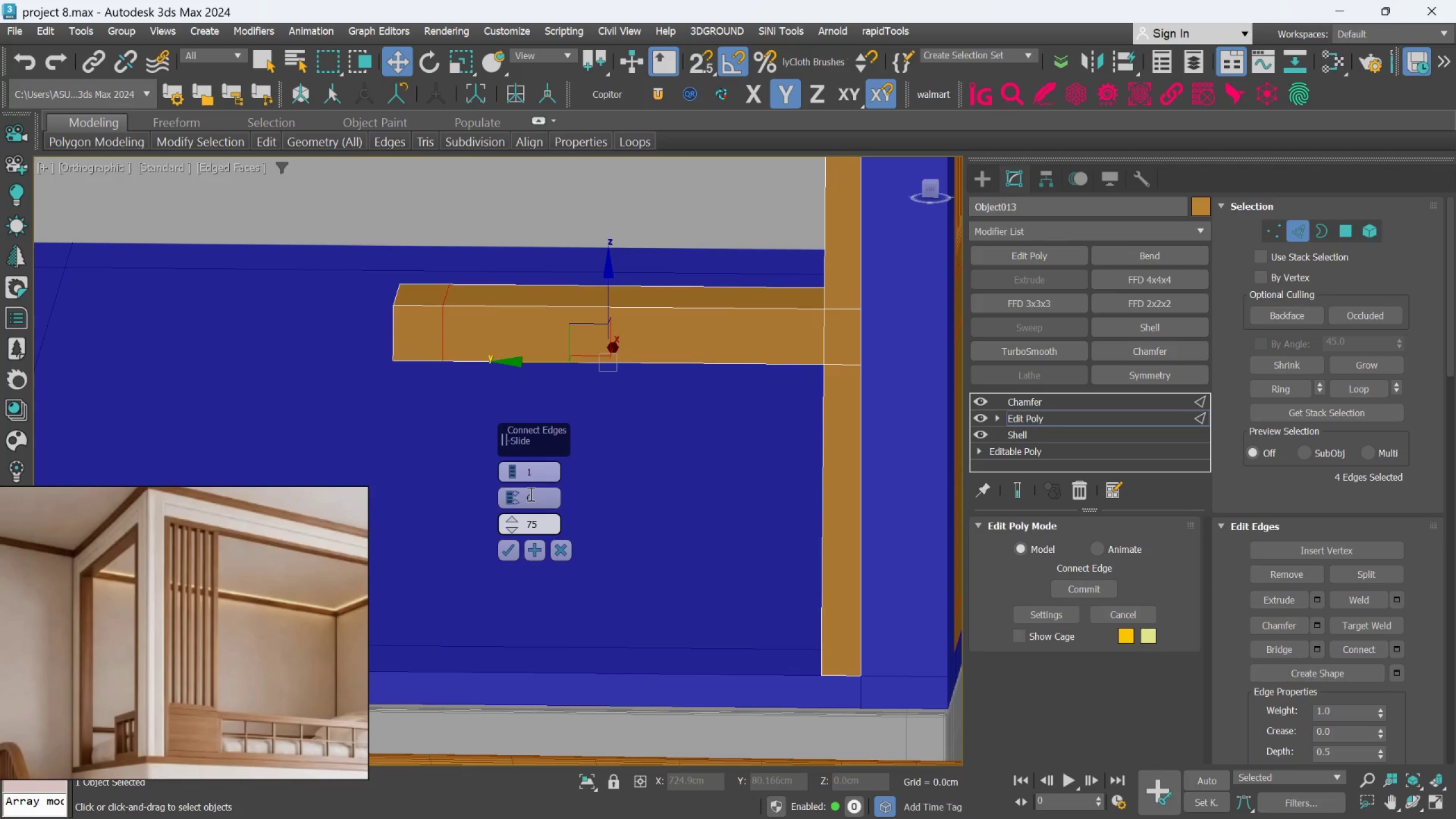 
key(Enter)
 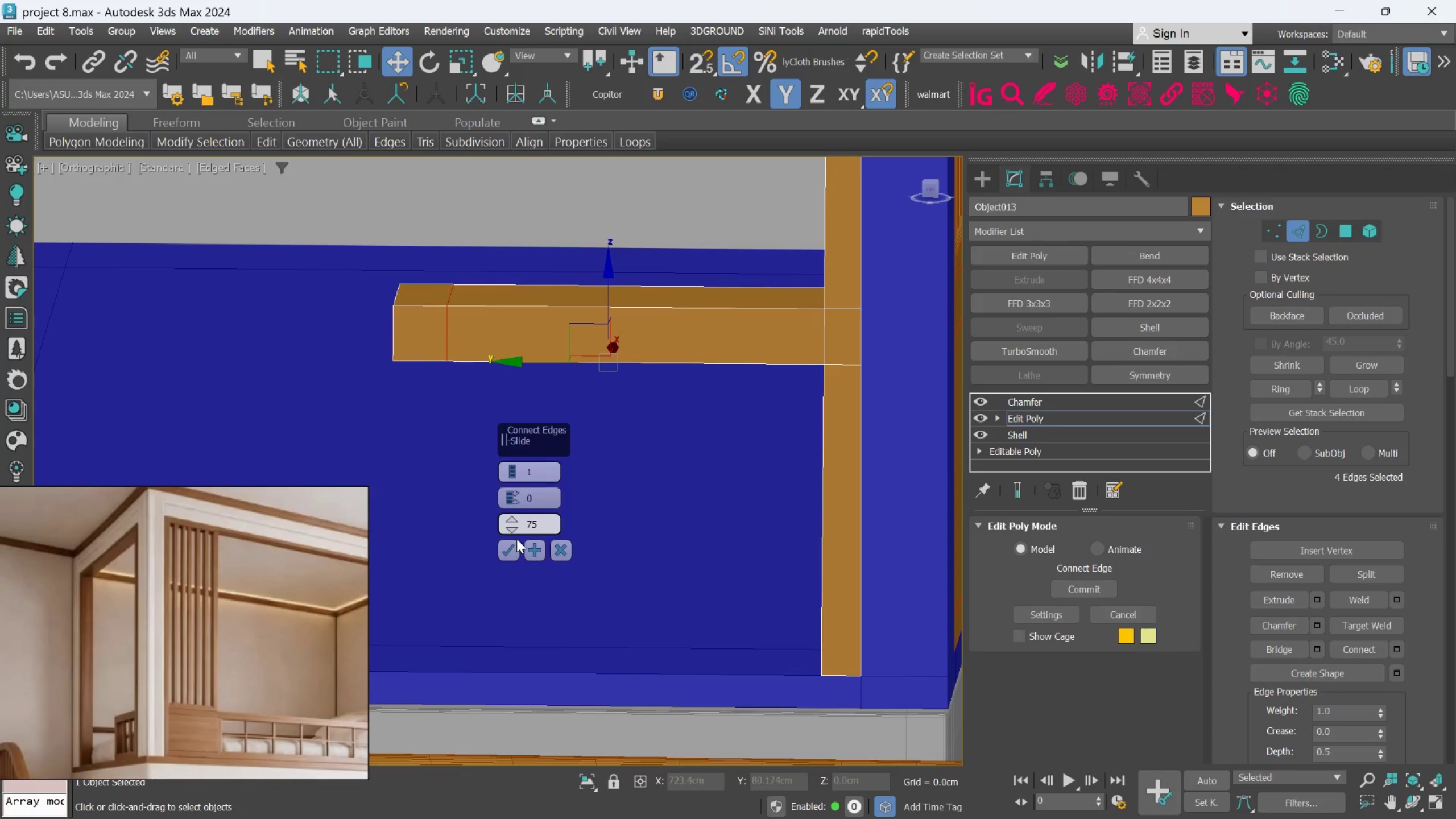 
double_click([512, 534])
 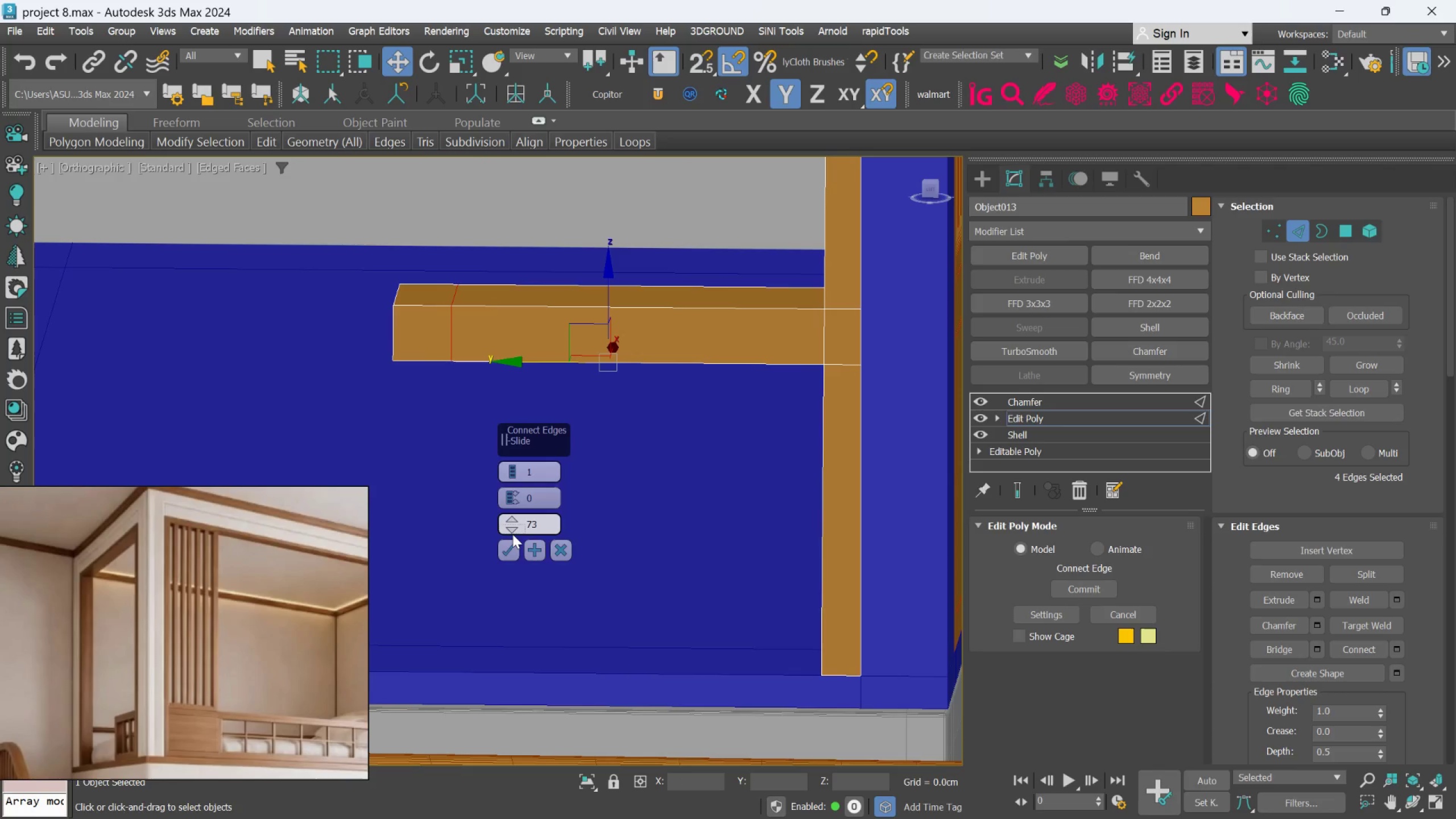 
triple_click([512, 534])
 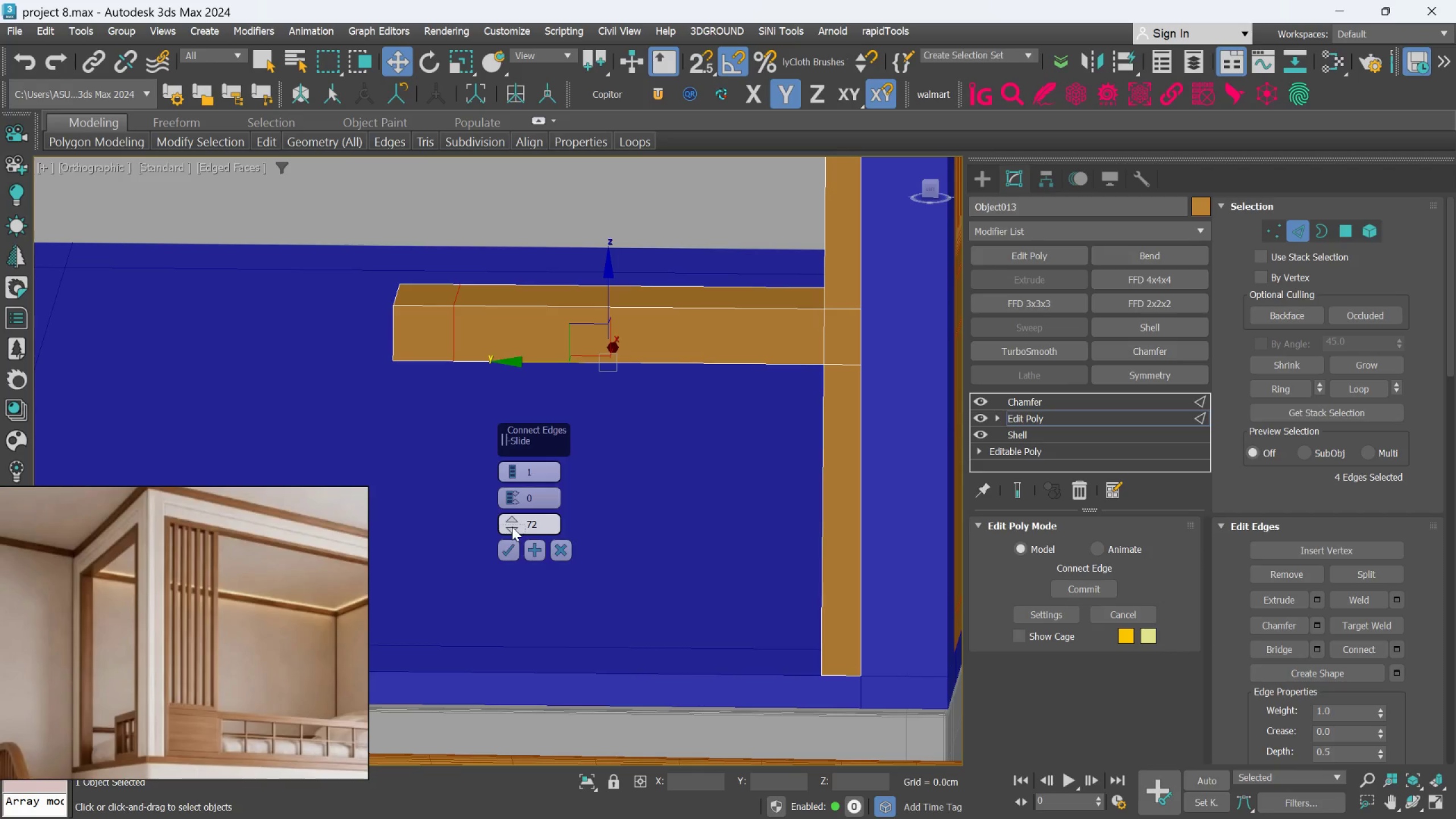 
left_click_drag(start_coordinate=[511, 525], to_coordinate=[510, 507])
 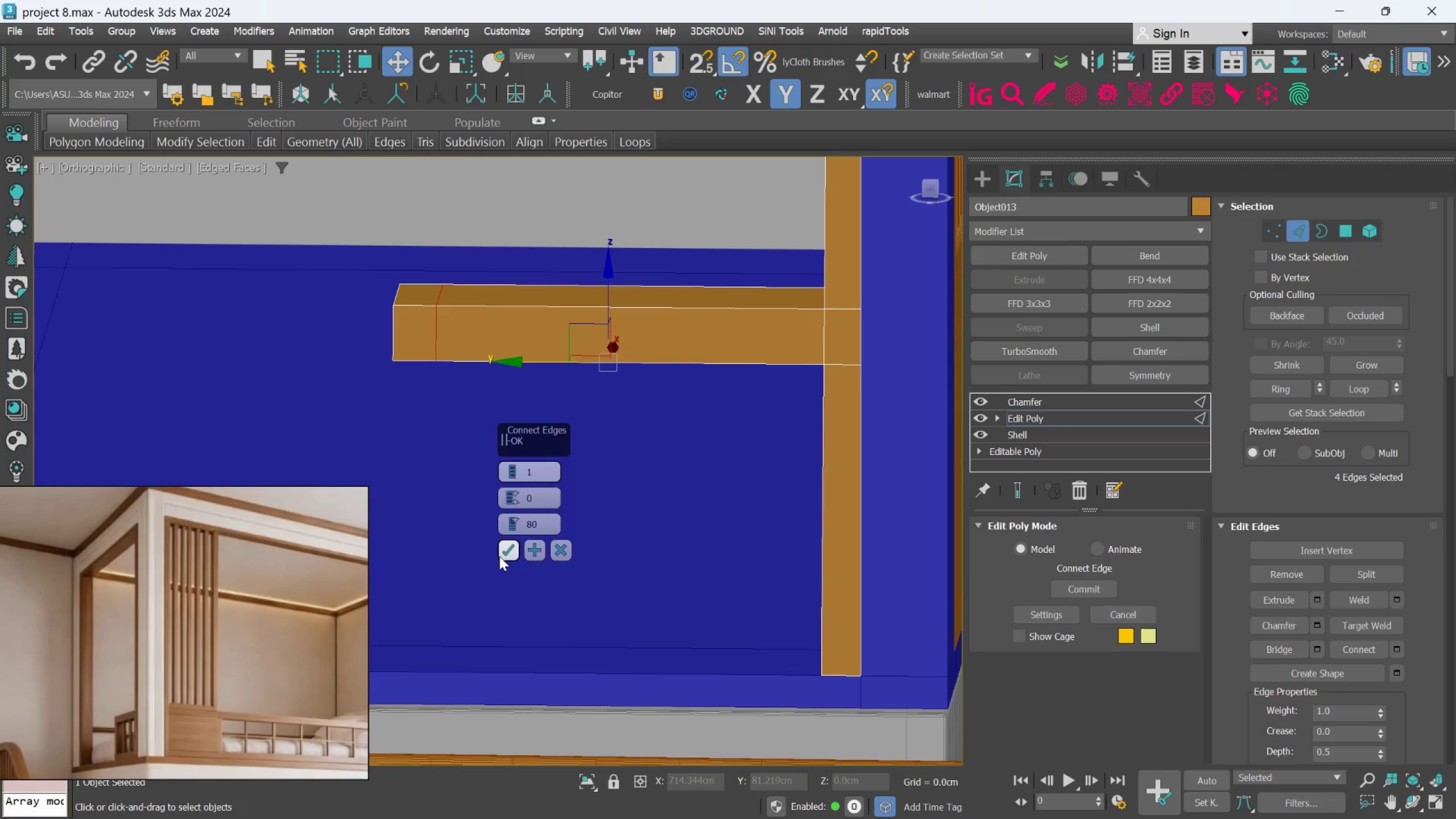 
left_click([503, 552])
 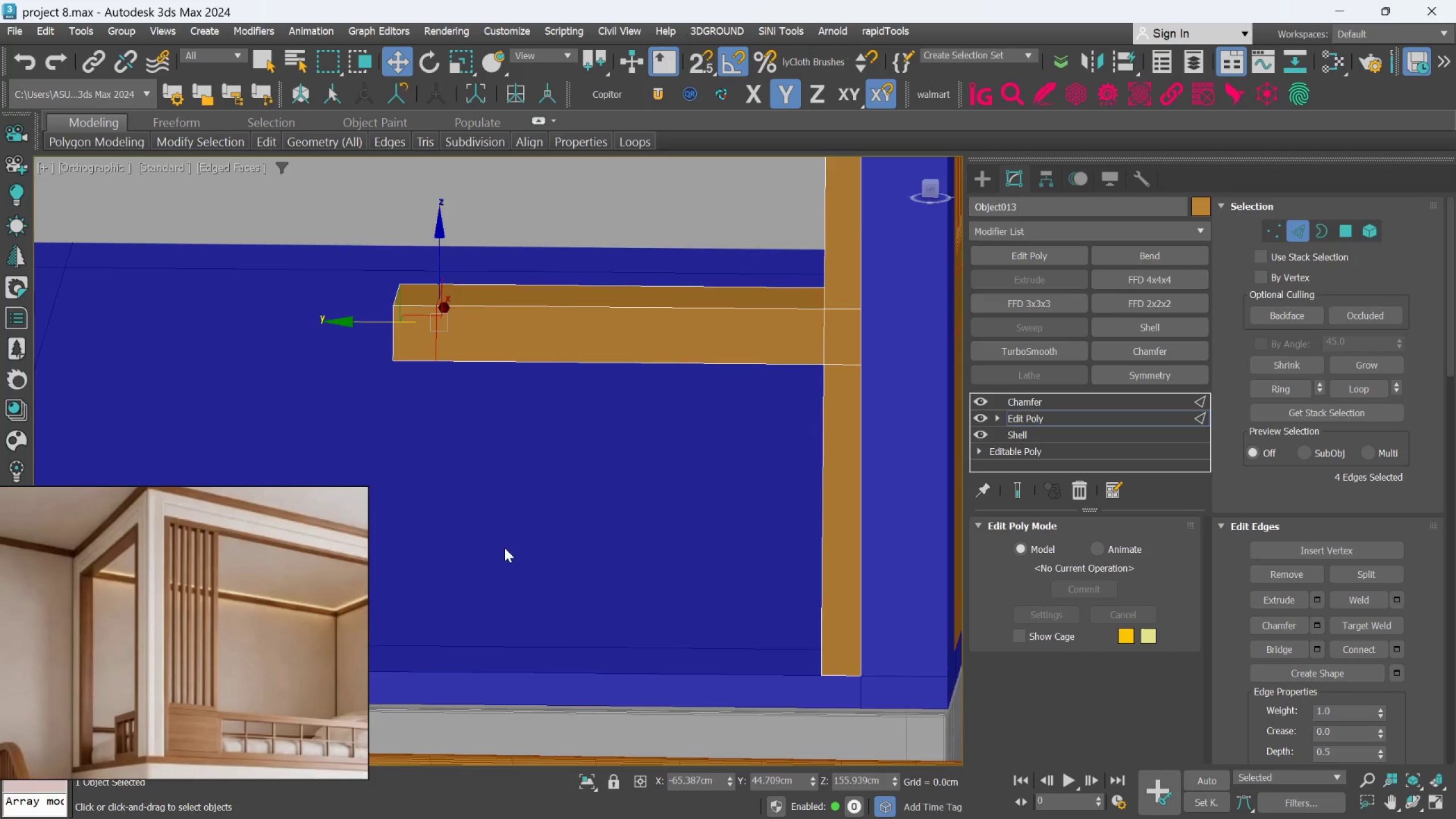 
hold_key(key=AltLeft, duration=0.71)
 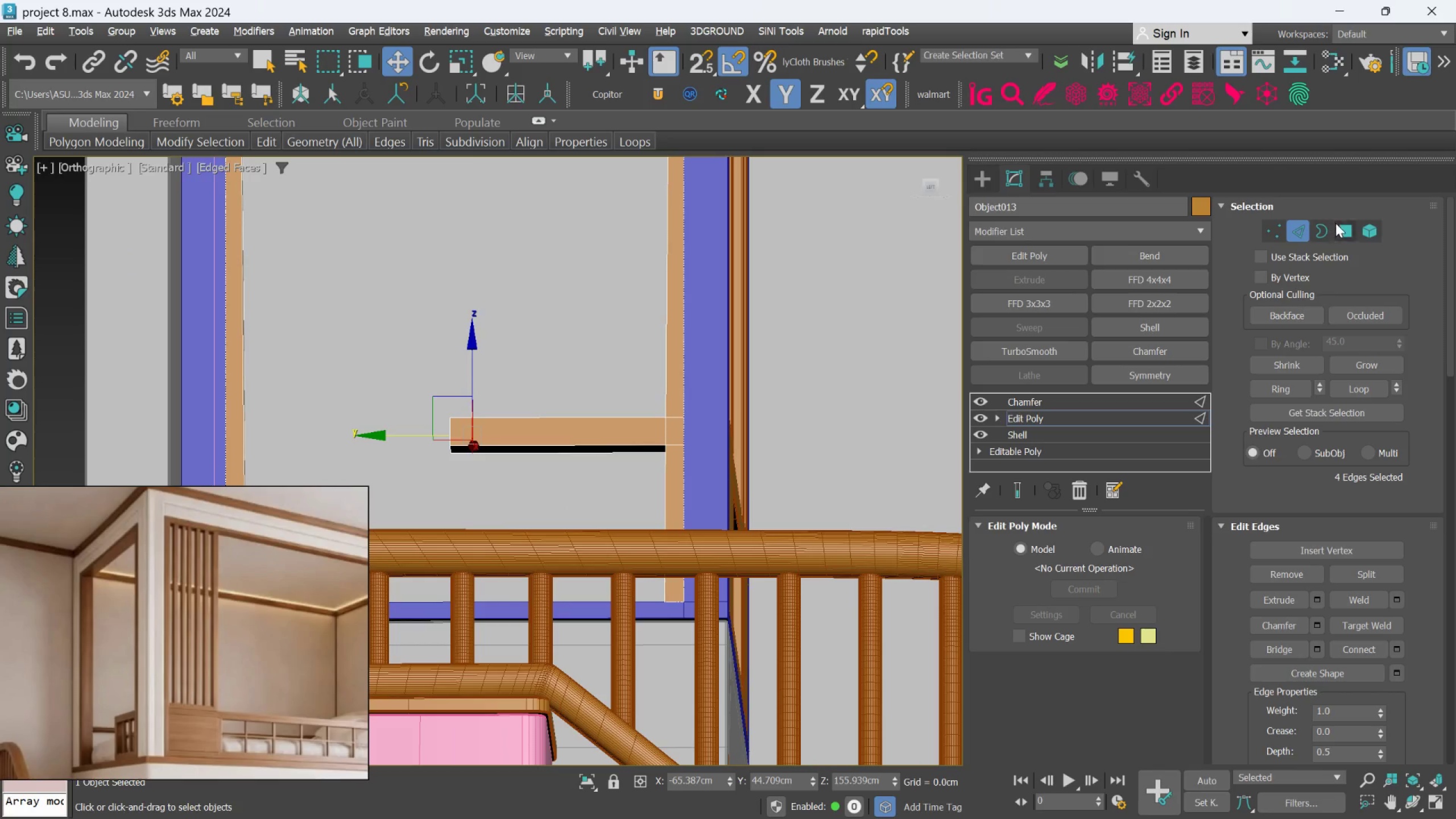 
scroll: coordinate [504, 548], scroll_direction: down, amount: 2.0
 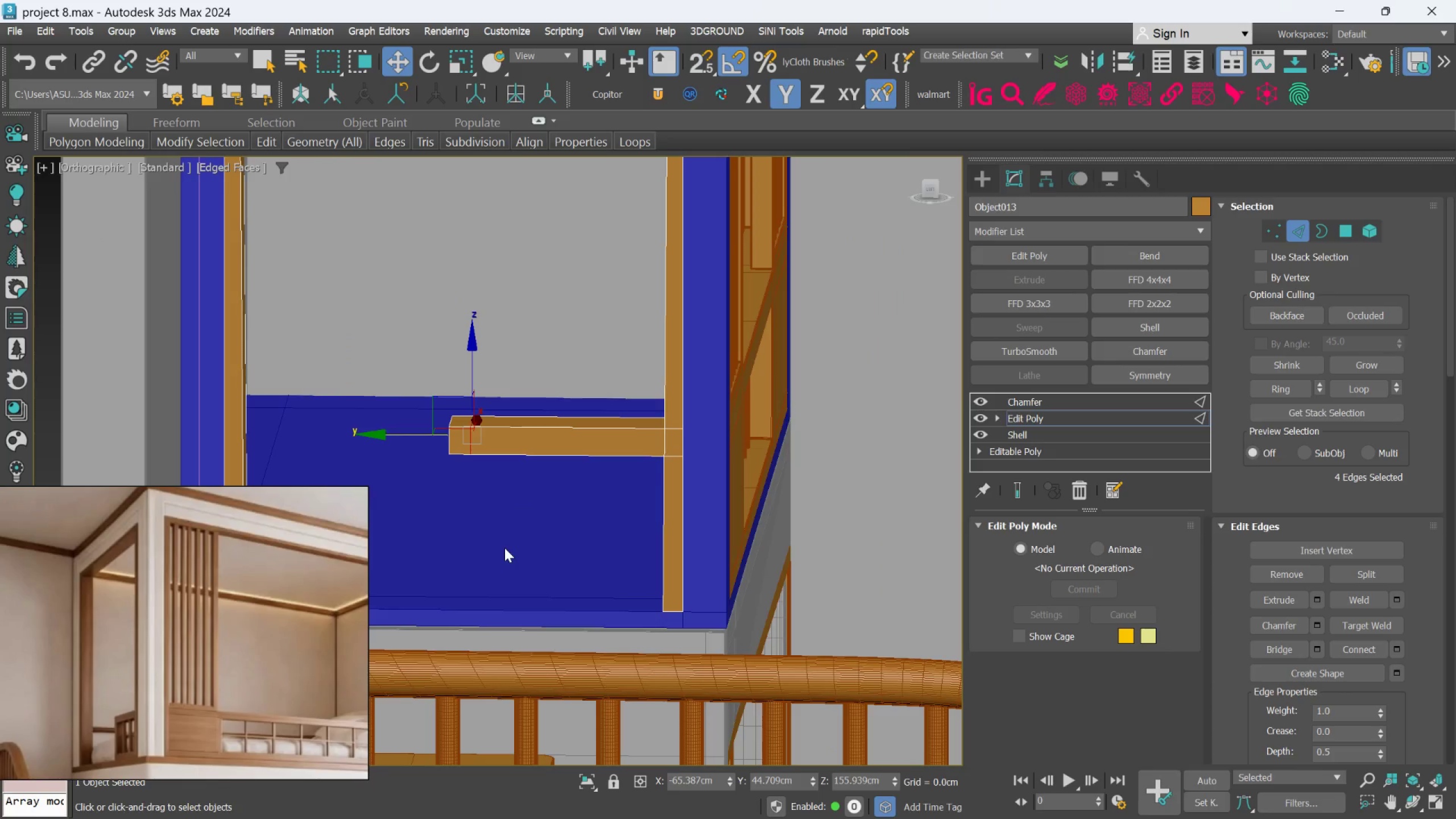 
left_click([1352, 227])
 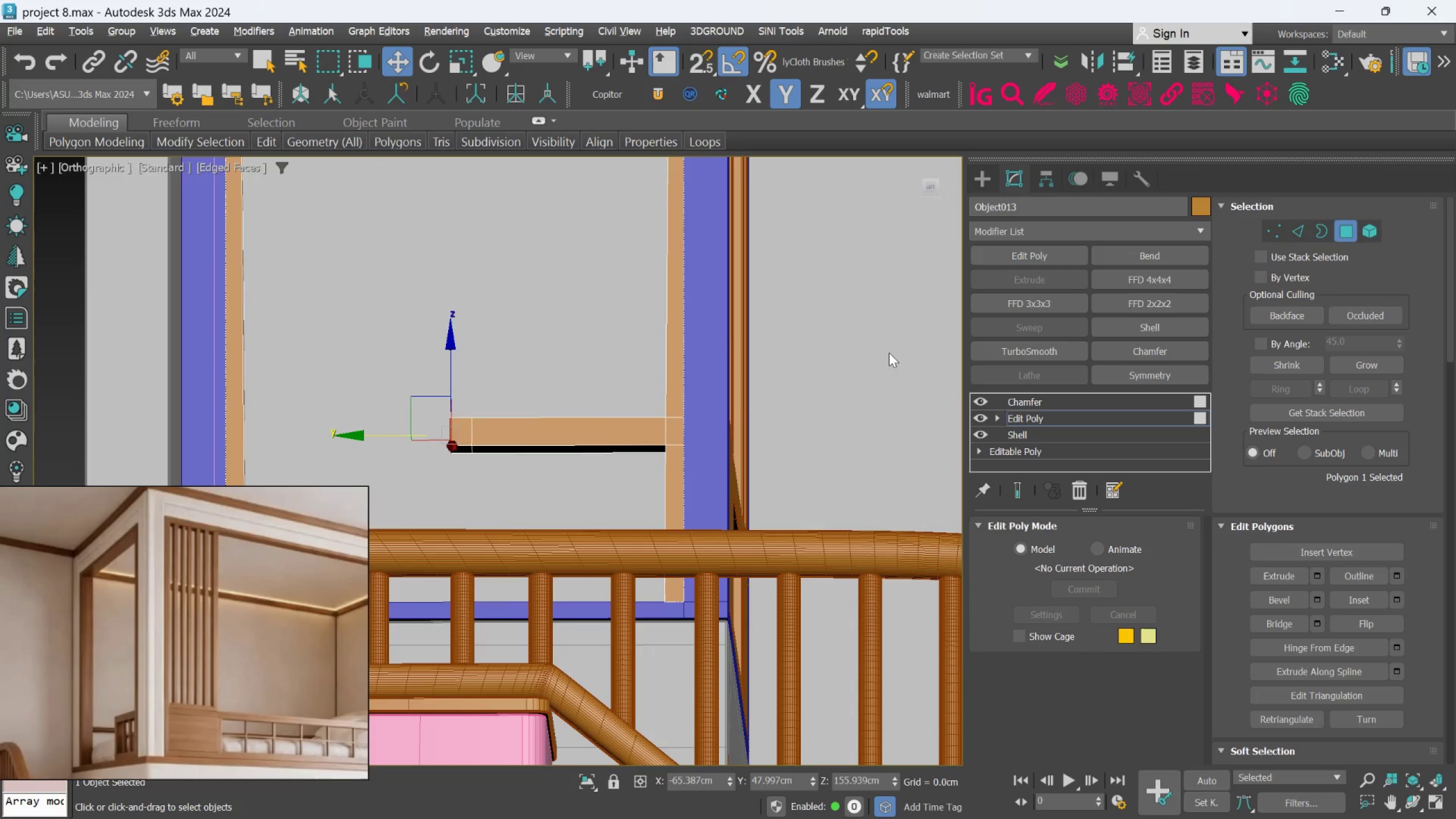 
hold_key(key=AltLeft, duration=0.69)
 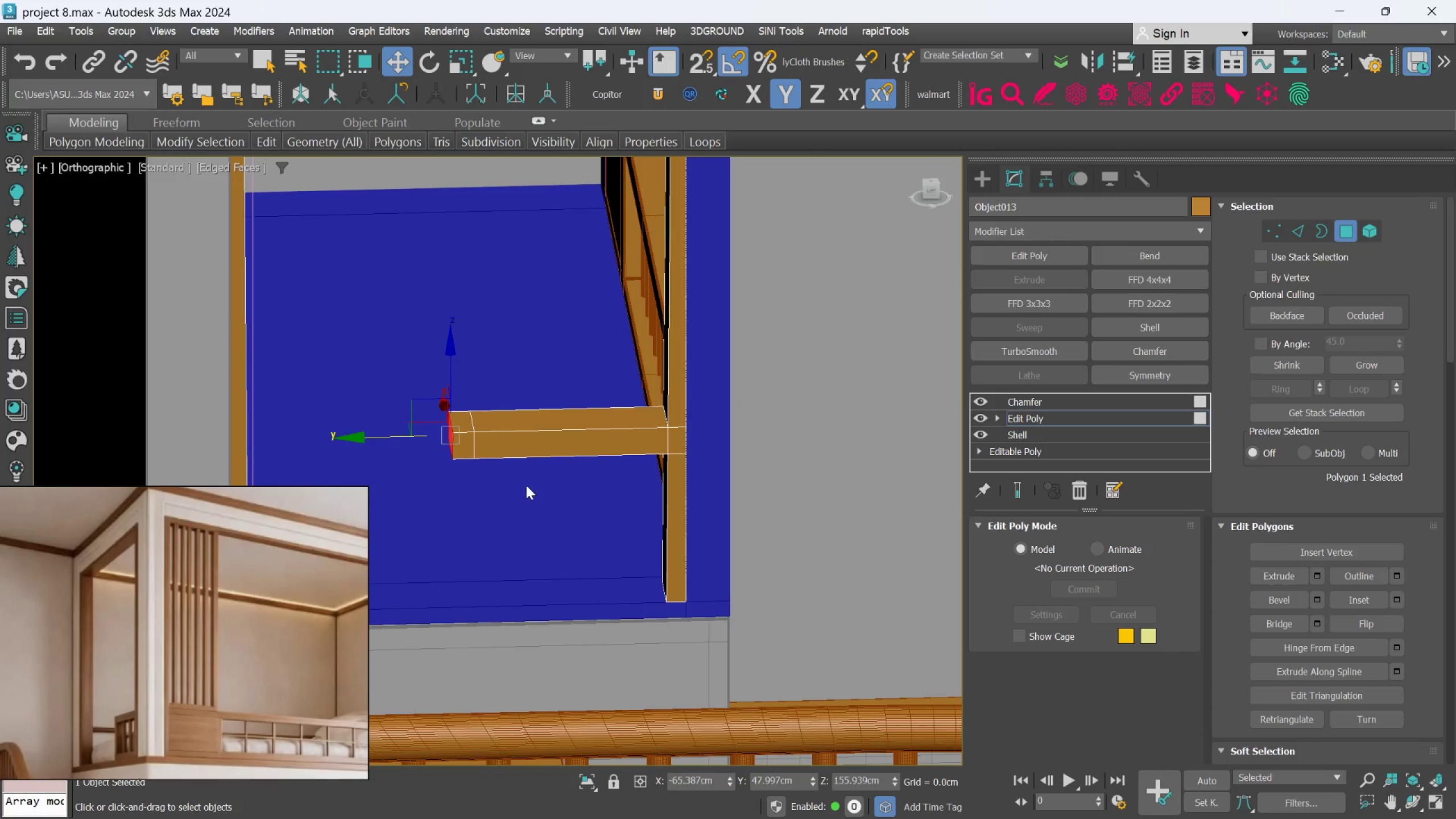 
hold_key(key=AltLeft, duration=0.74)
 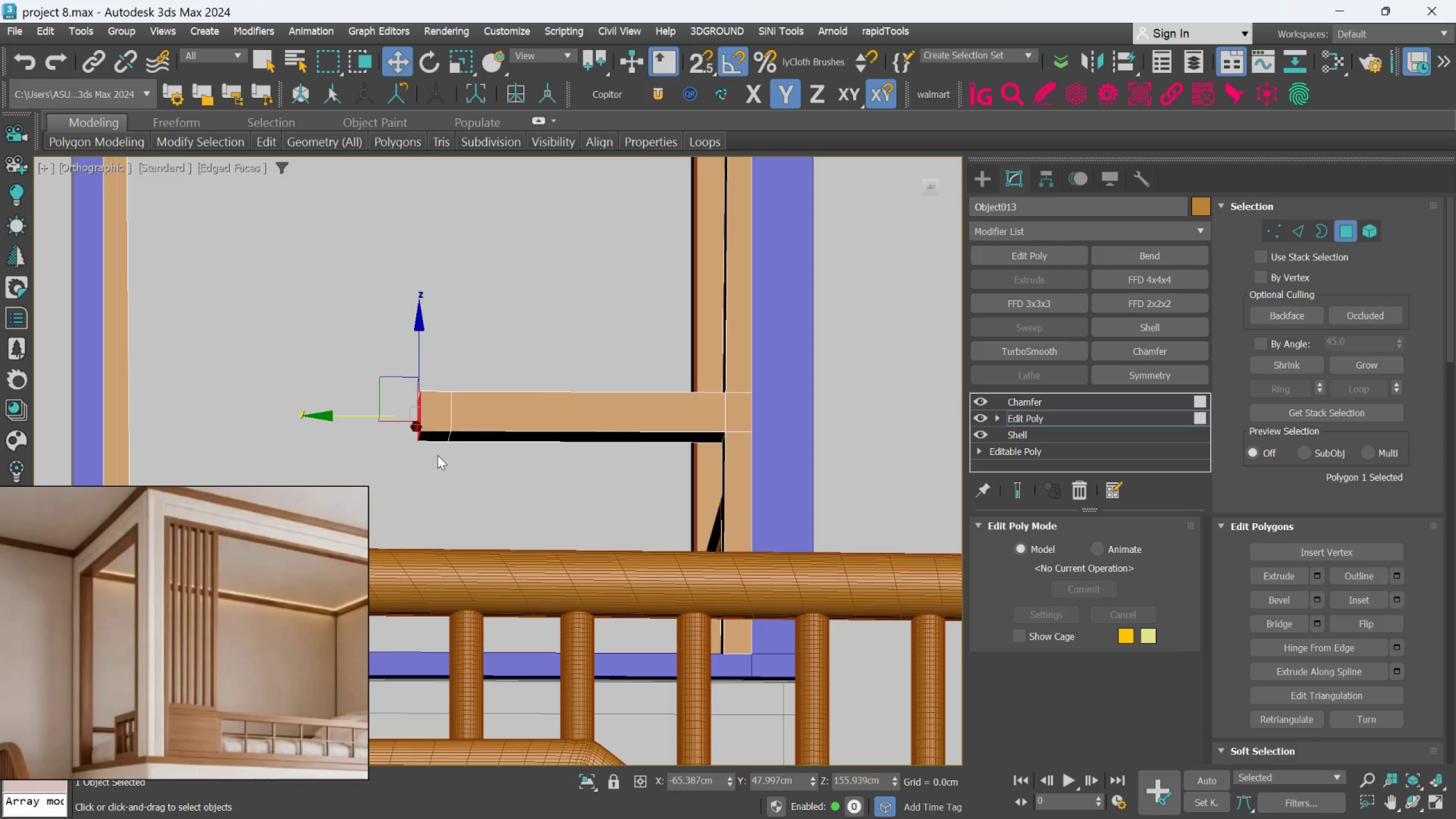 
scroll: coordinate [437, 453], scroll_direction: up, amount: 2.0
 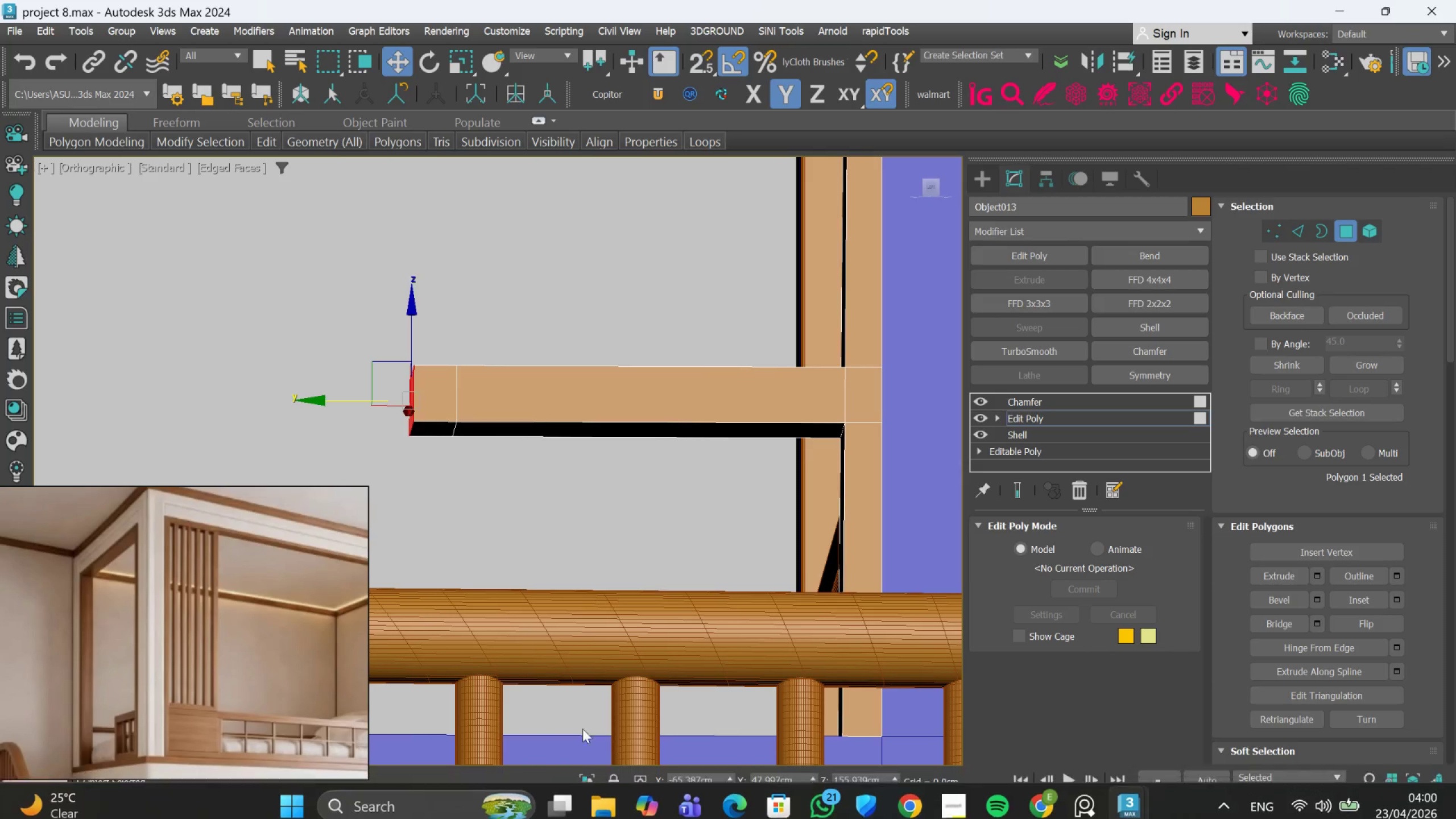 
left_click([588, 779])
 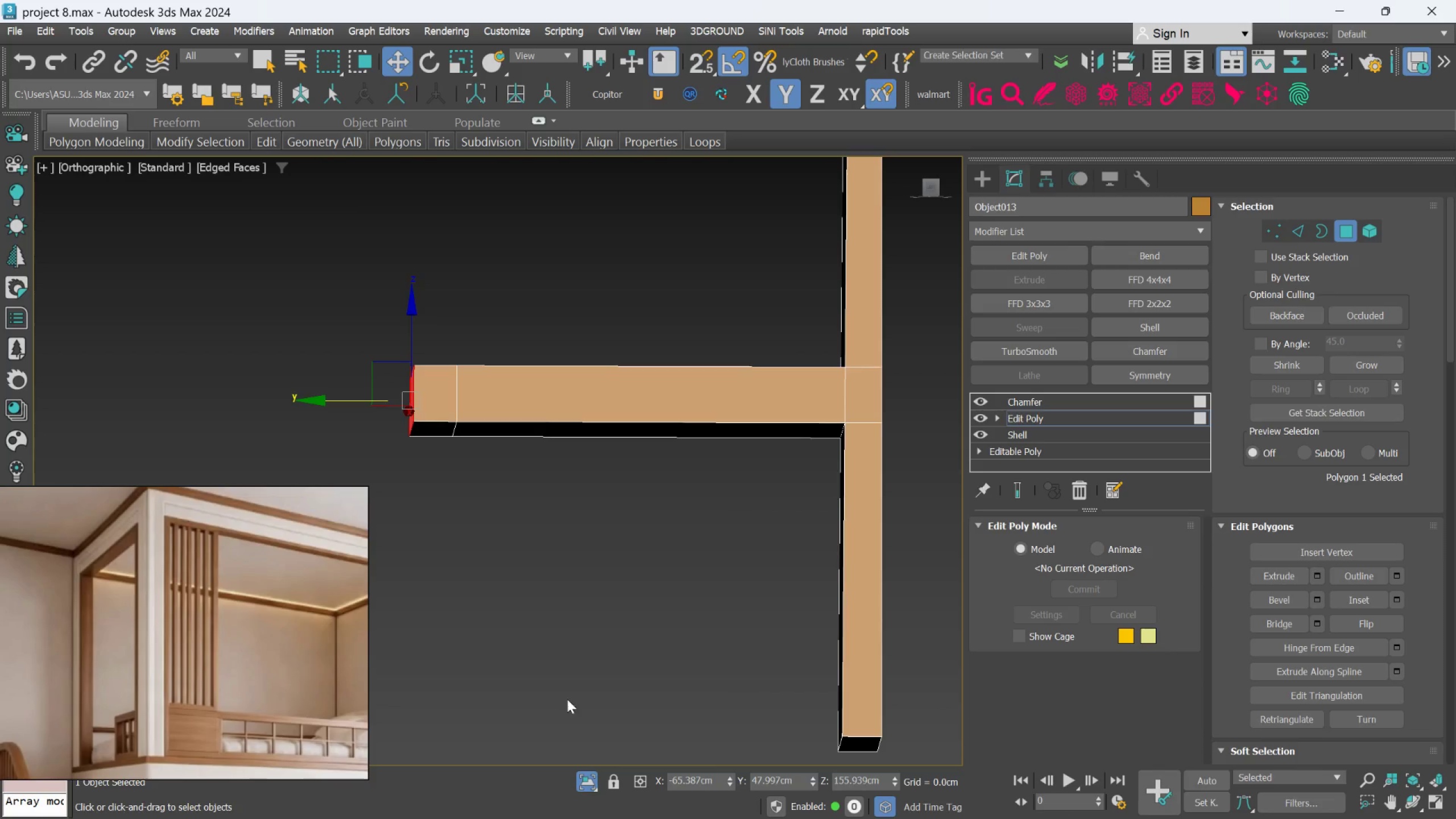 
key(Alt+AltLeft)
 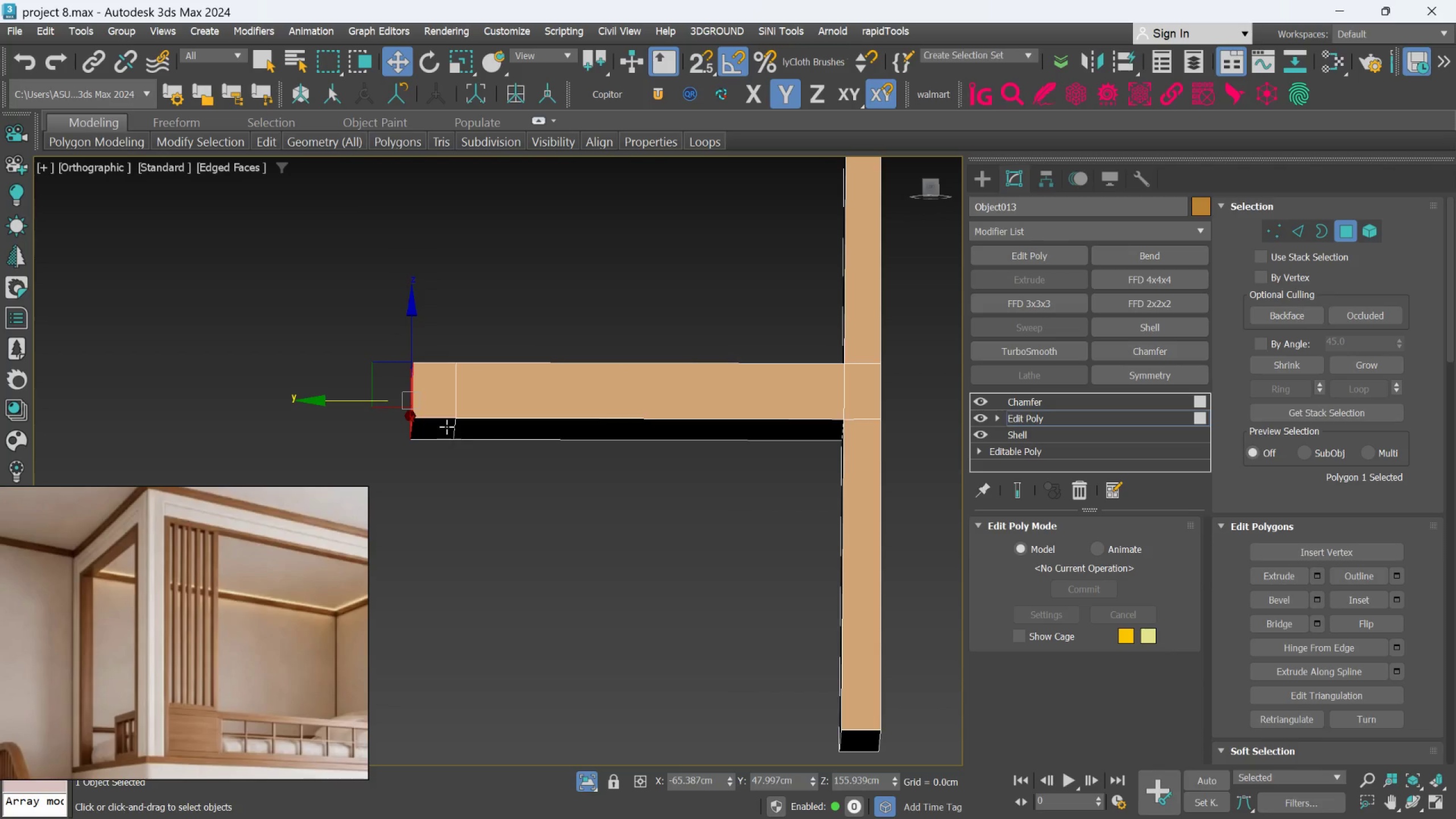 
left_click([446, 427])
 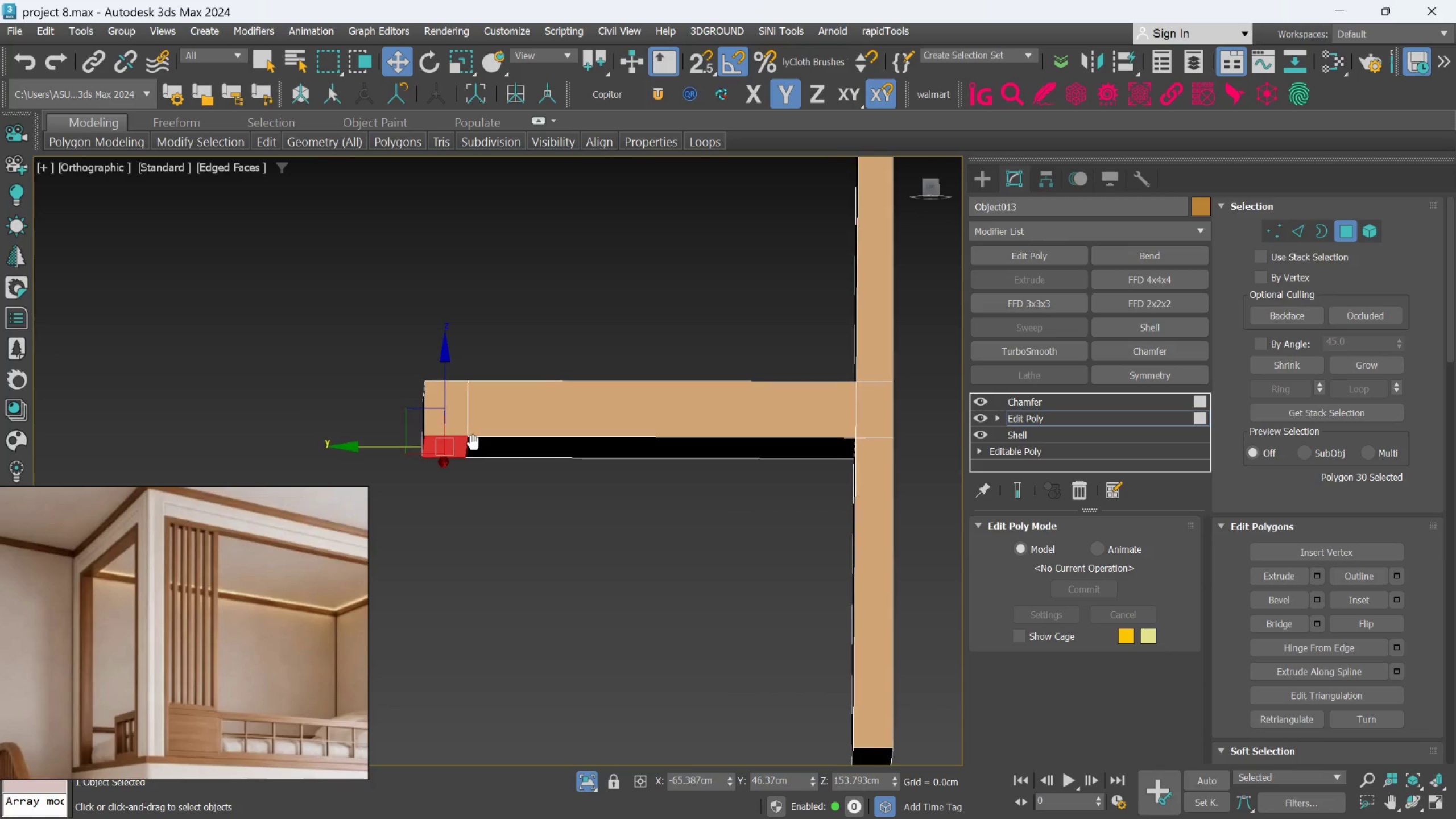 
hold_key(key=AltLeft, duration=0.33)
 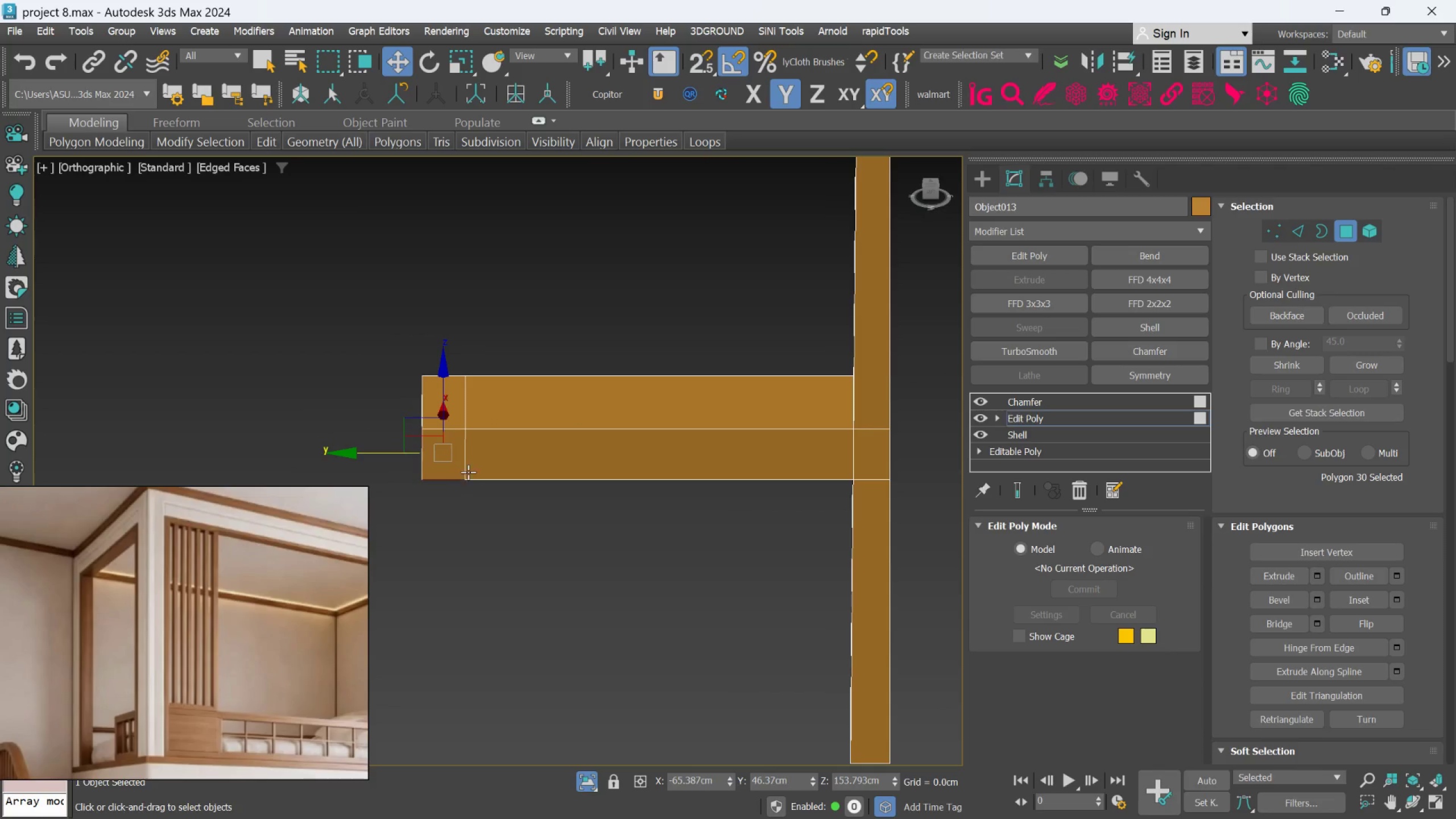 
scroll: coordinate [470, 465], scroll_direction: down, amount: 2.0
 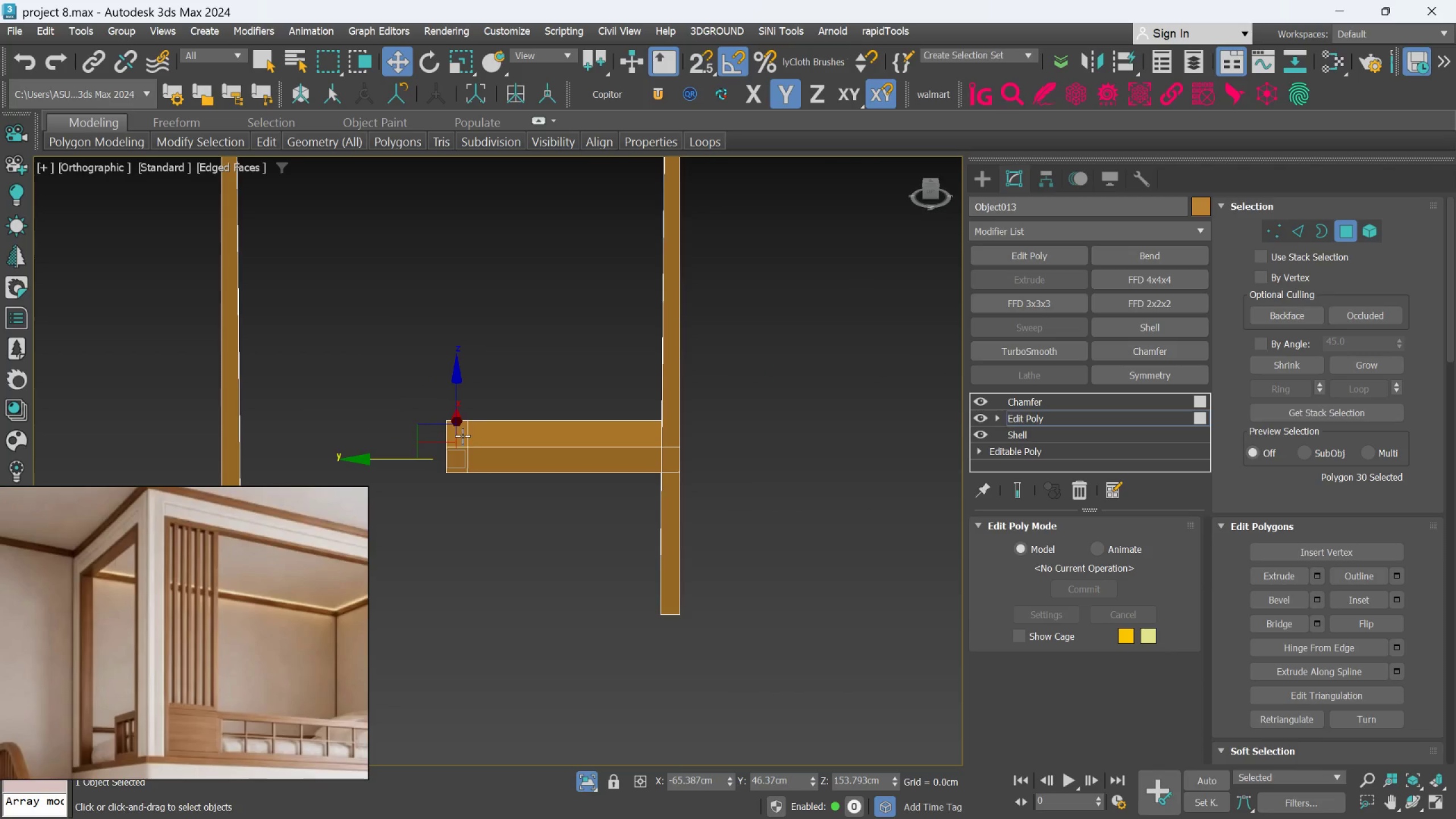 
hold_key(key=ShiftLeft, duration=2.54)
left_click_drag(start_coordinate=[457, 385], to_coordinate=[474, 532])
 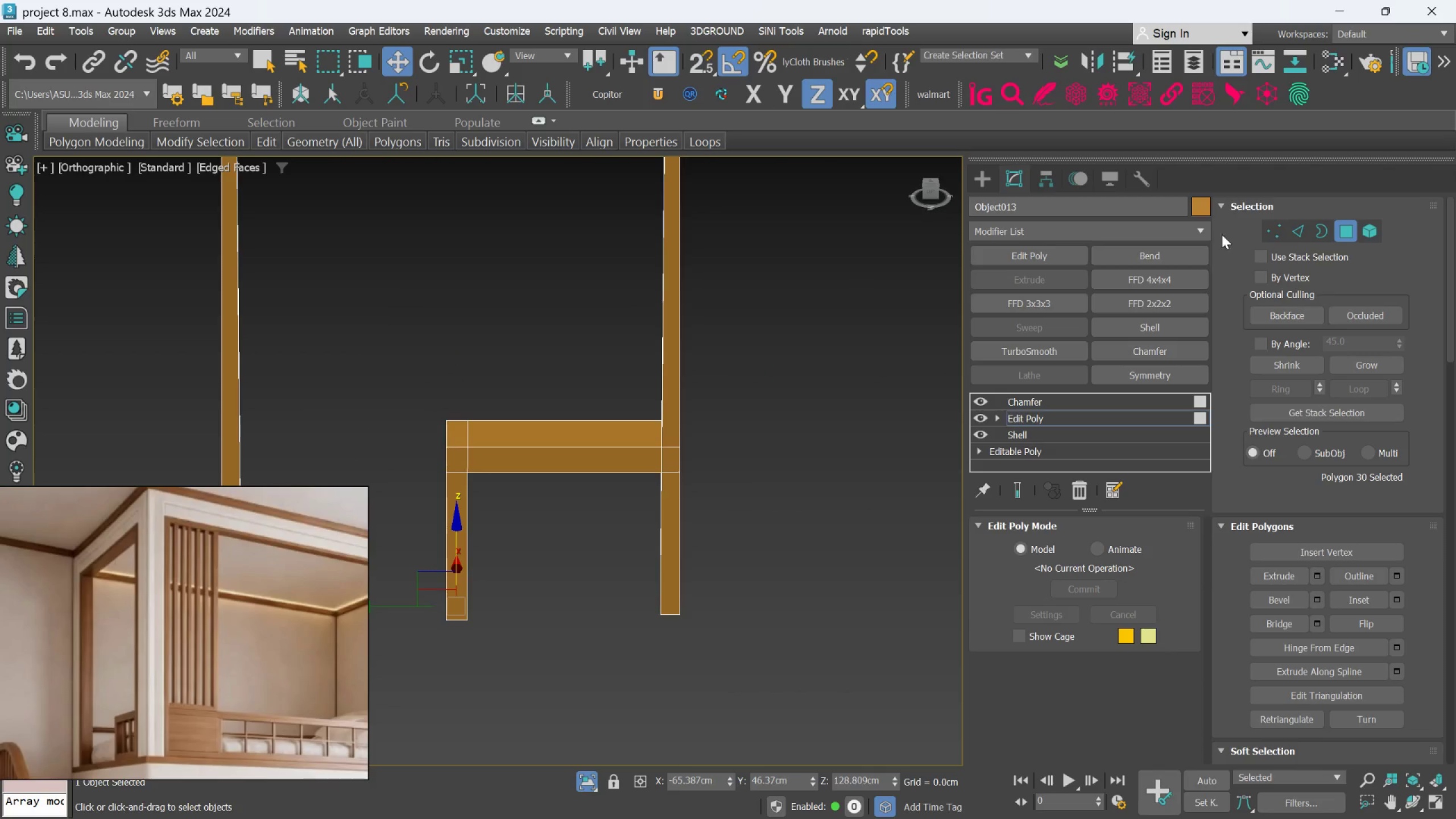 
scroll: coordinate [493, 541], scroll_direction: up, amount: 3.0
 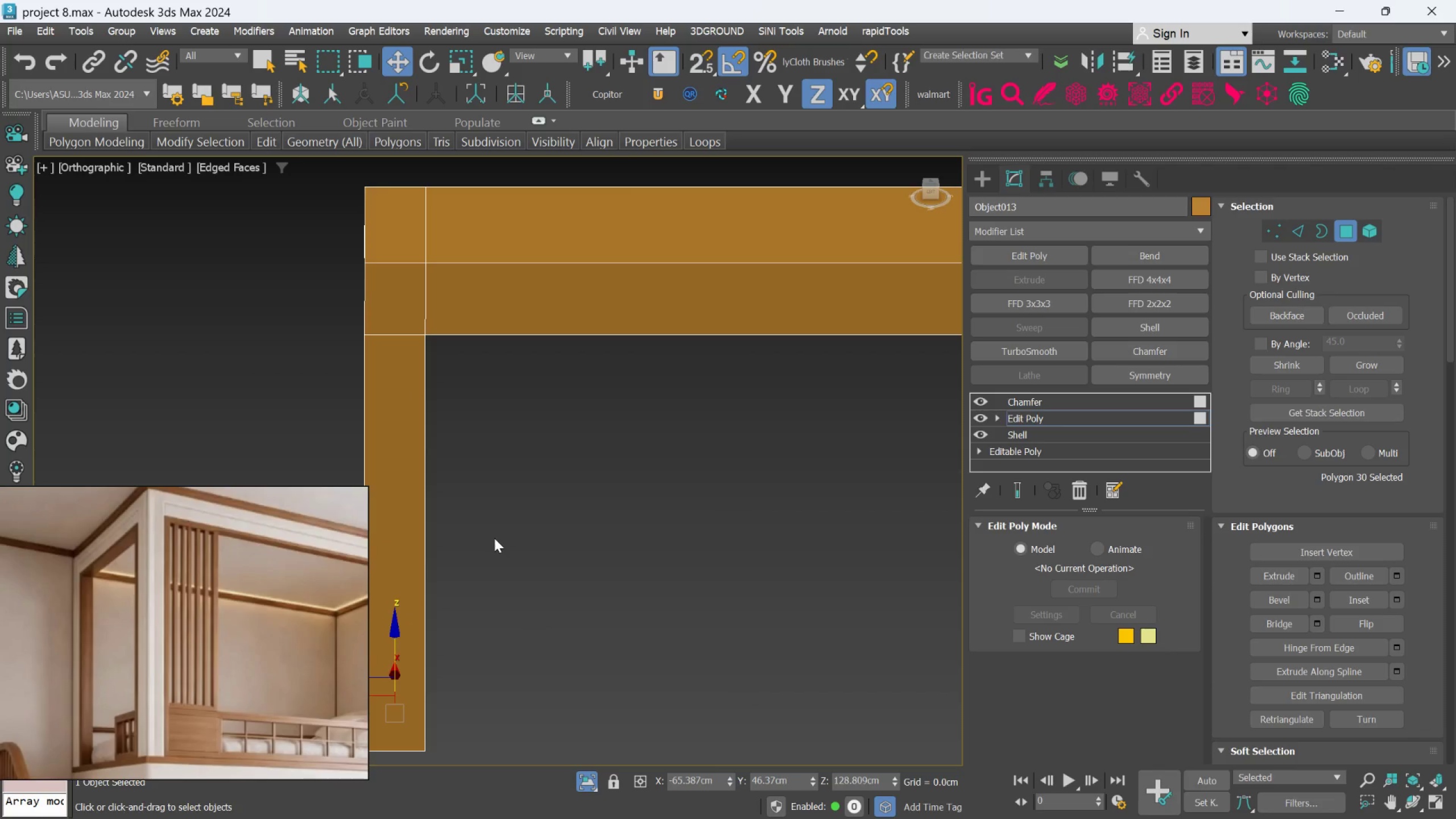 
scroll: coordinate [494, 538], scroll_direction: down, amount: 2.0
 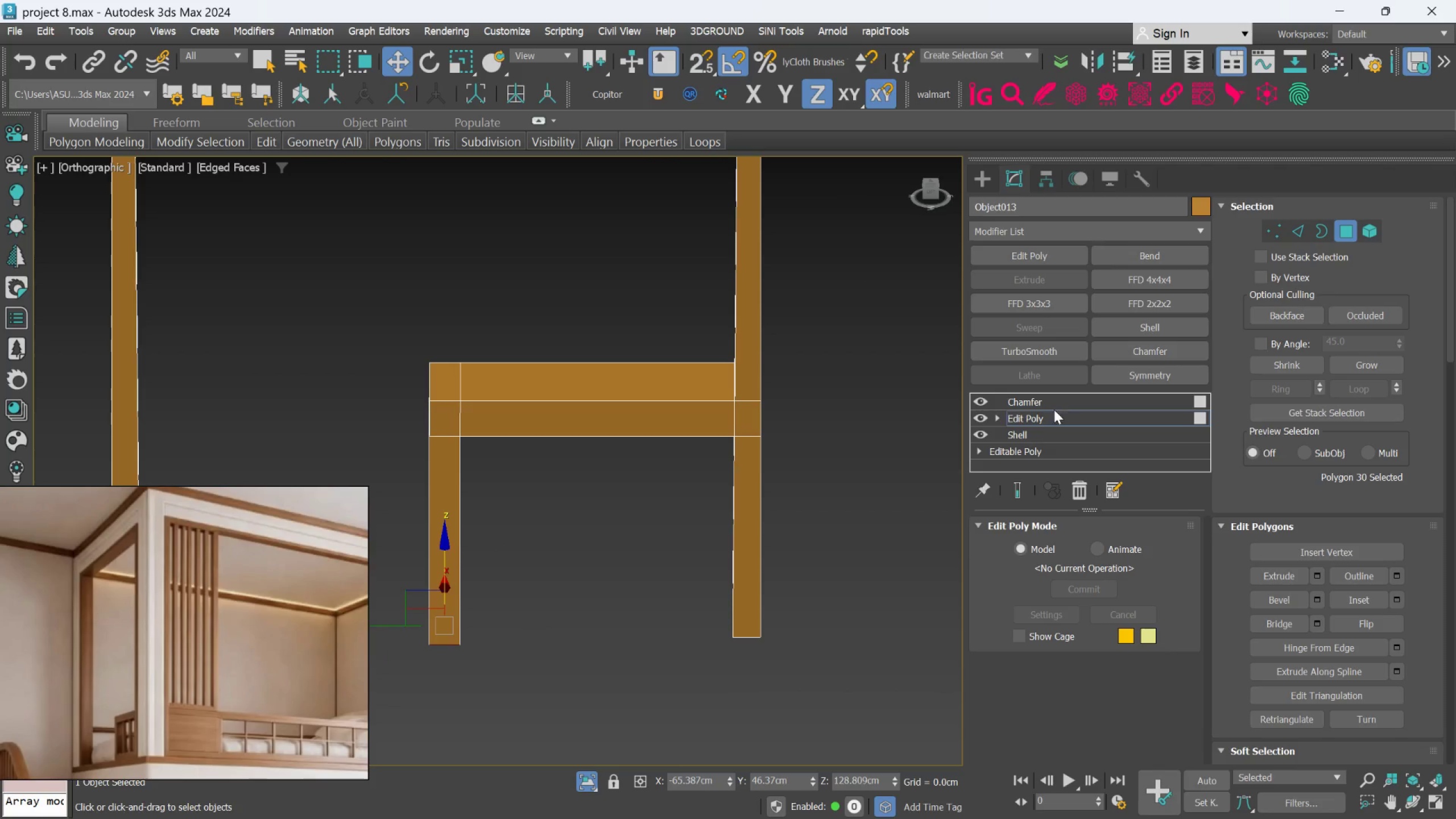 
key(Control+Z)
 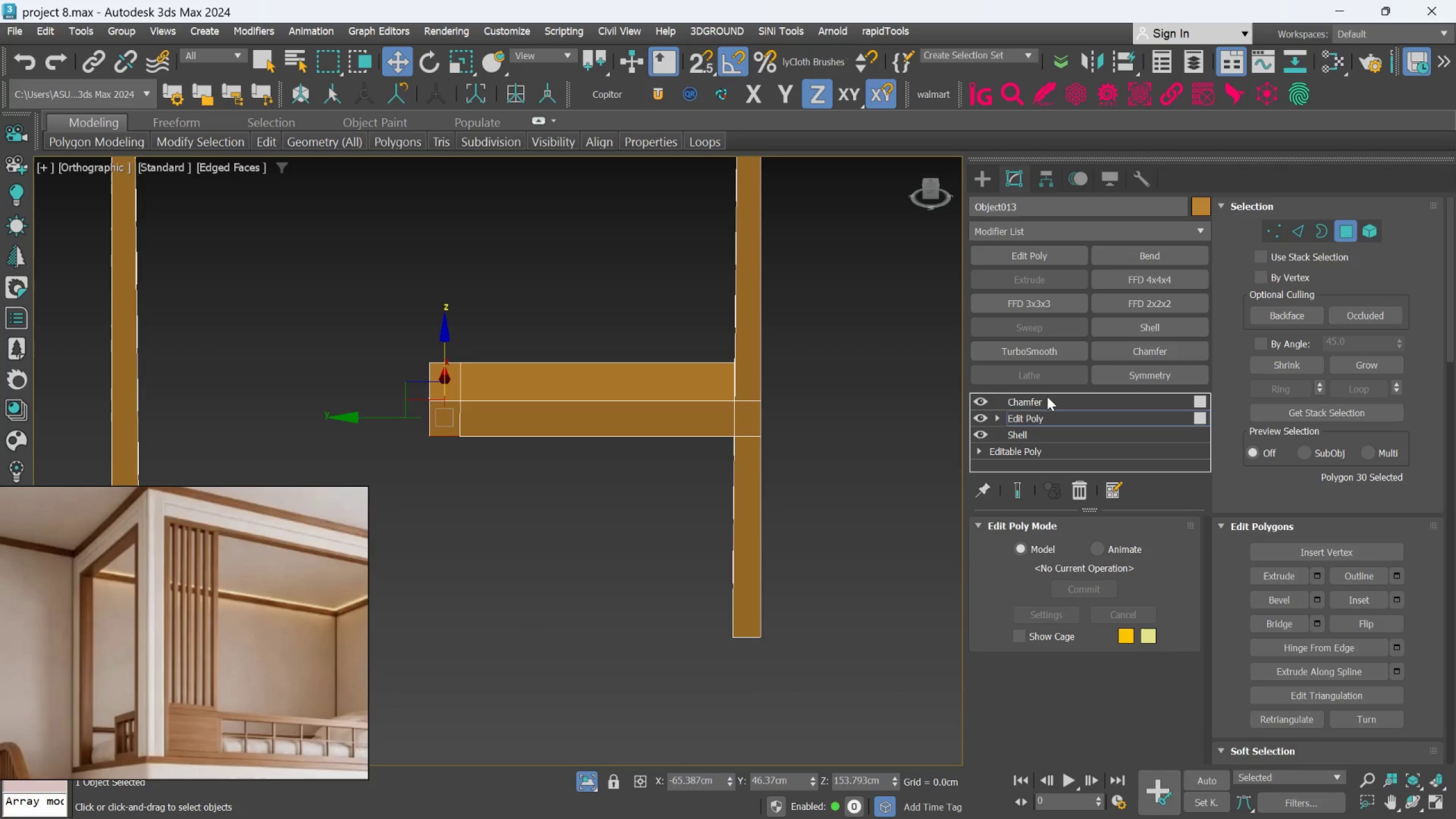 
key(Control+Z)
 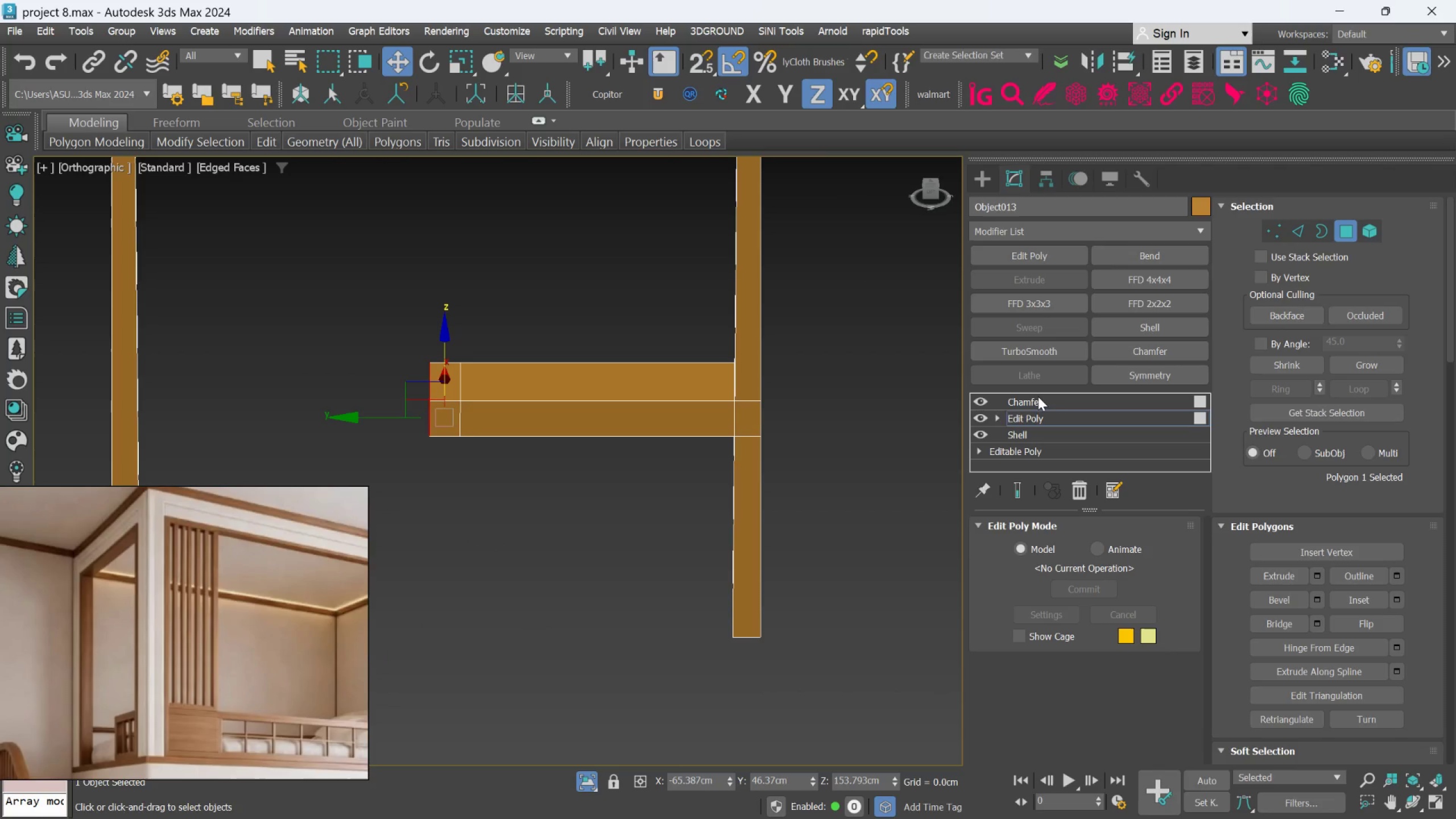 
key(Control+Z)
 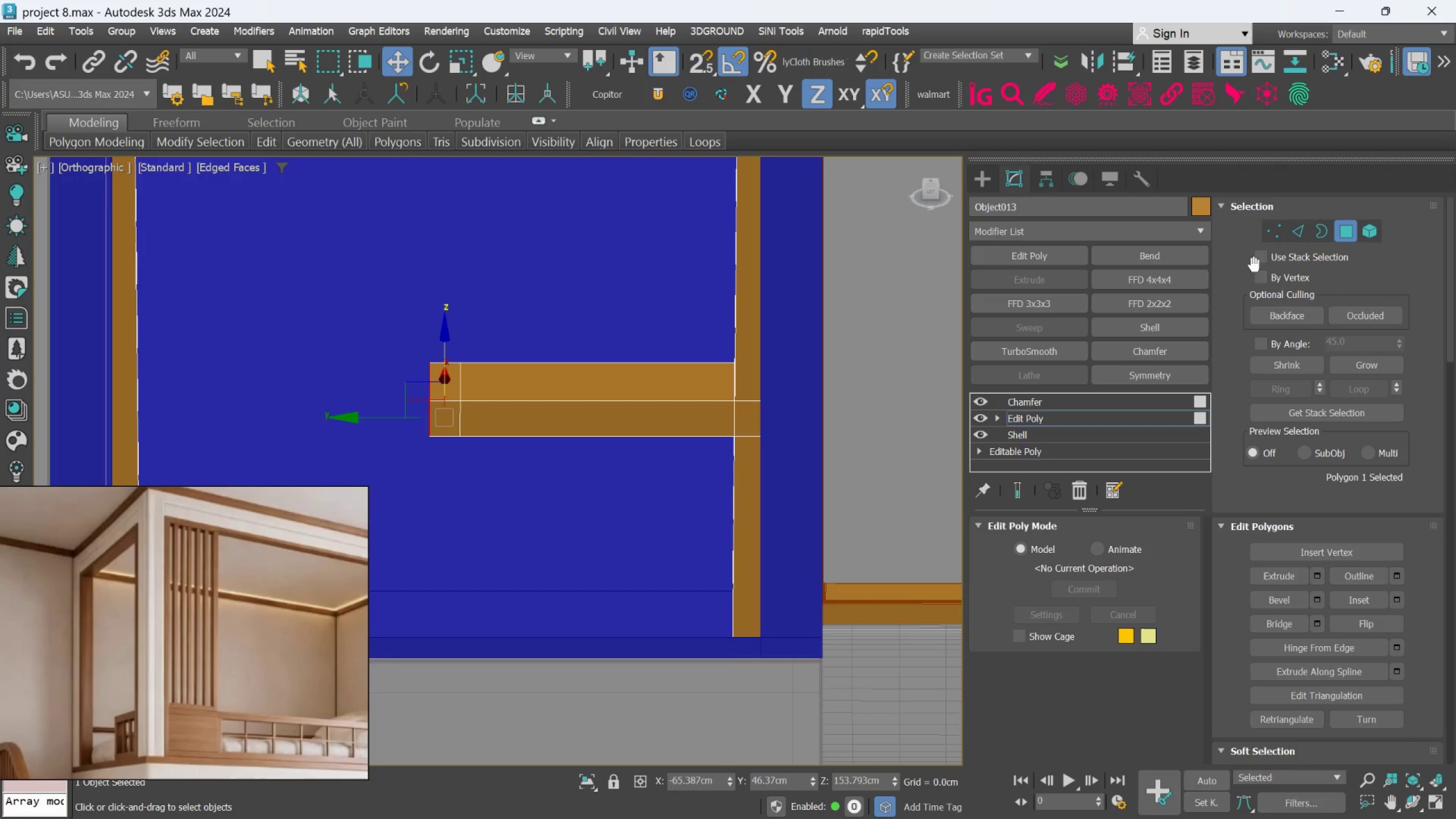 
left_click([1295, 231])
 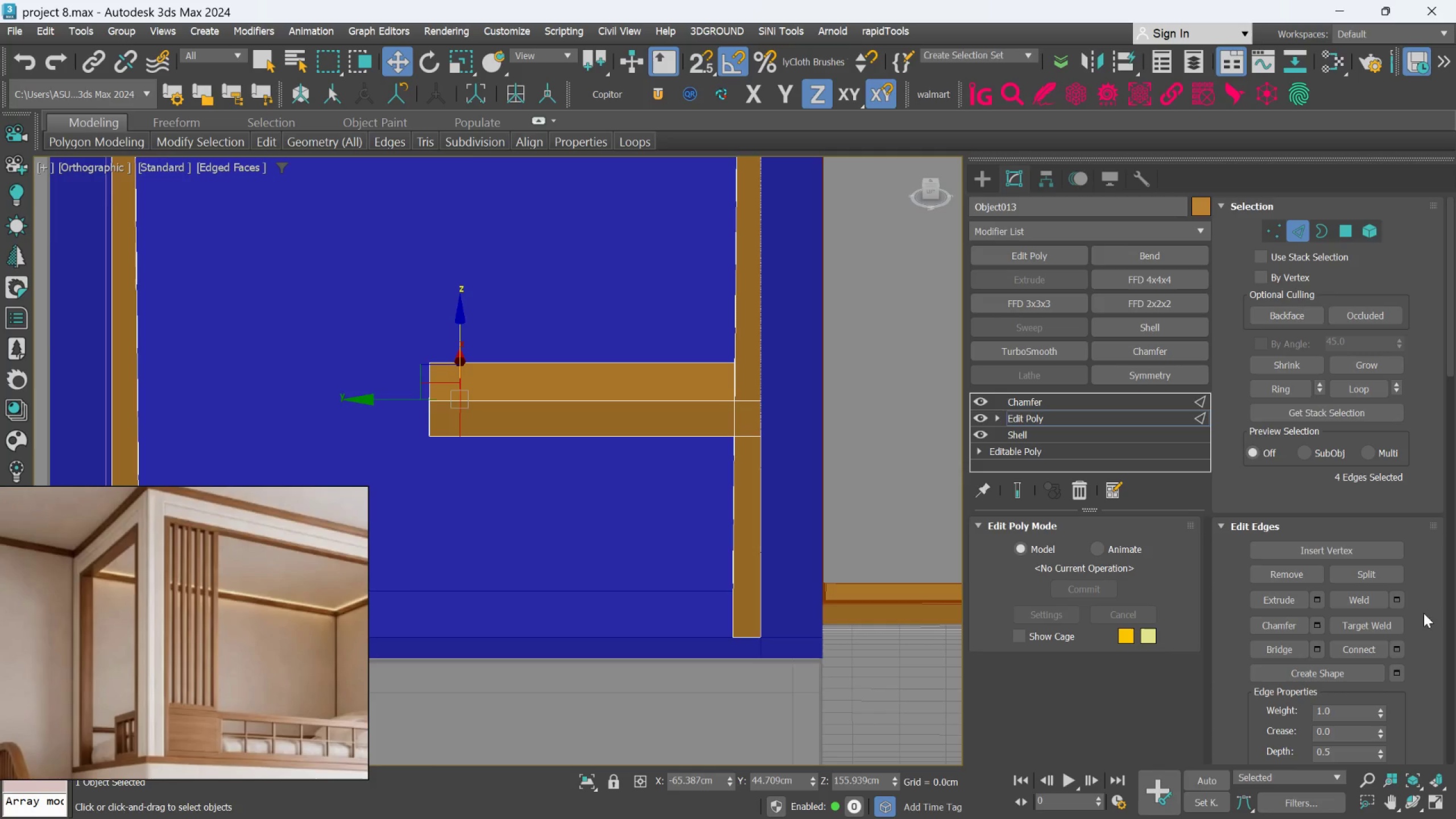 
wait(5.82)
 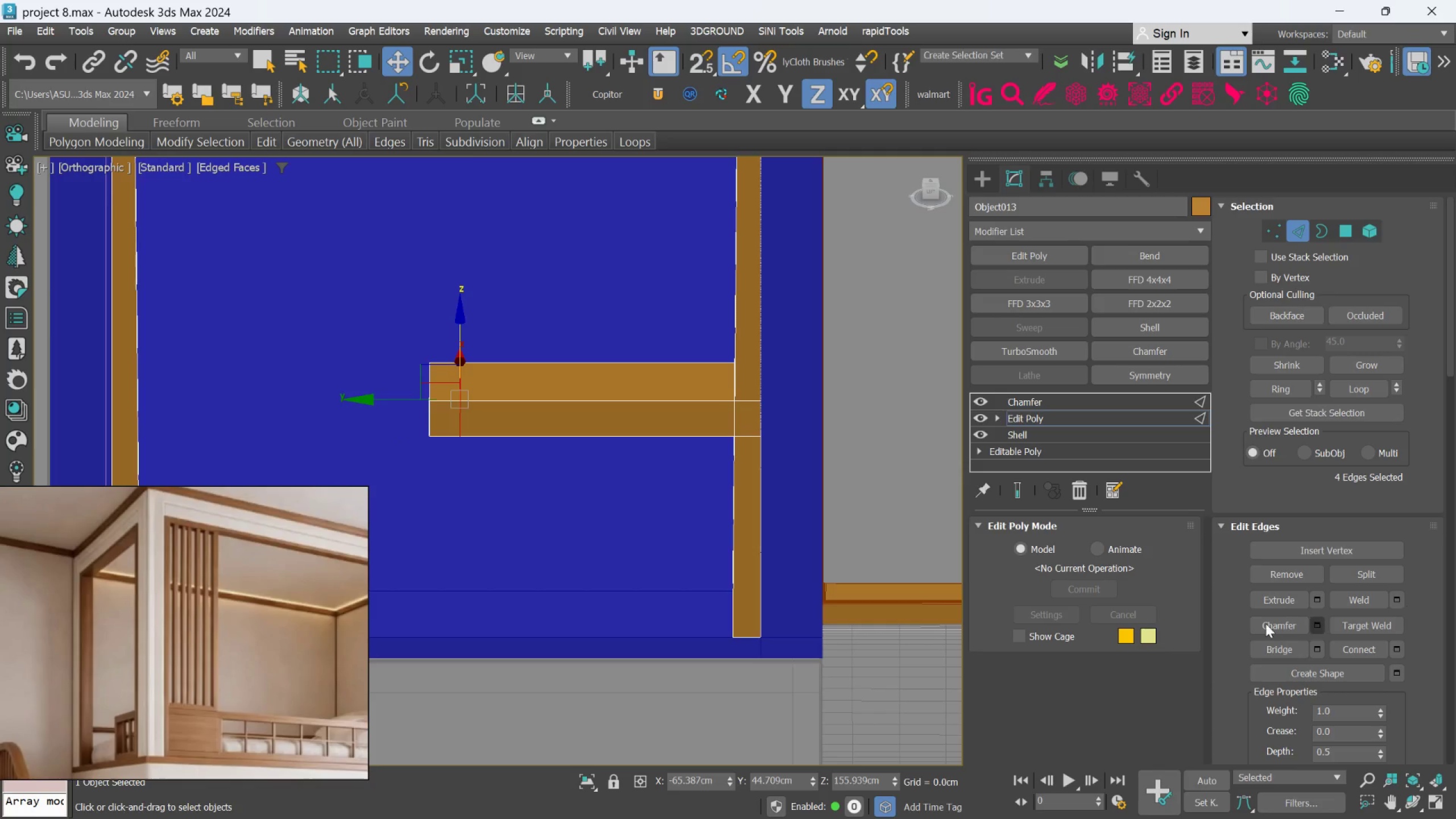 
scroll: coordinate [1377, 643], scroll_direction: down, amount: 55.0
 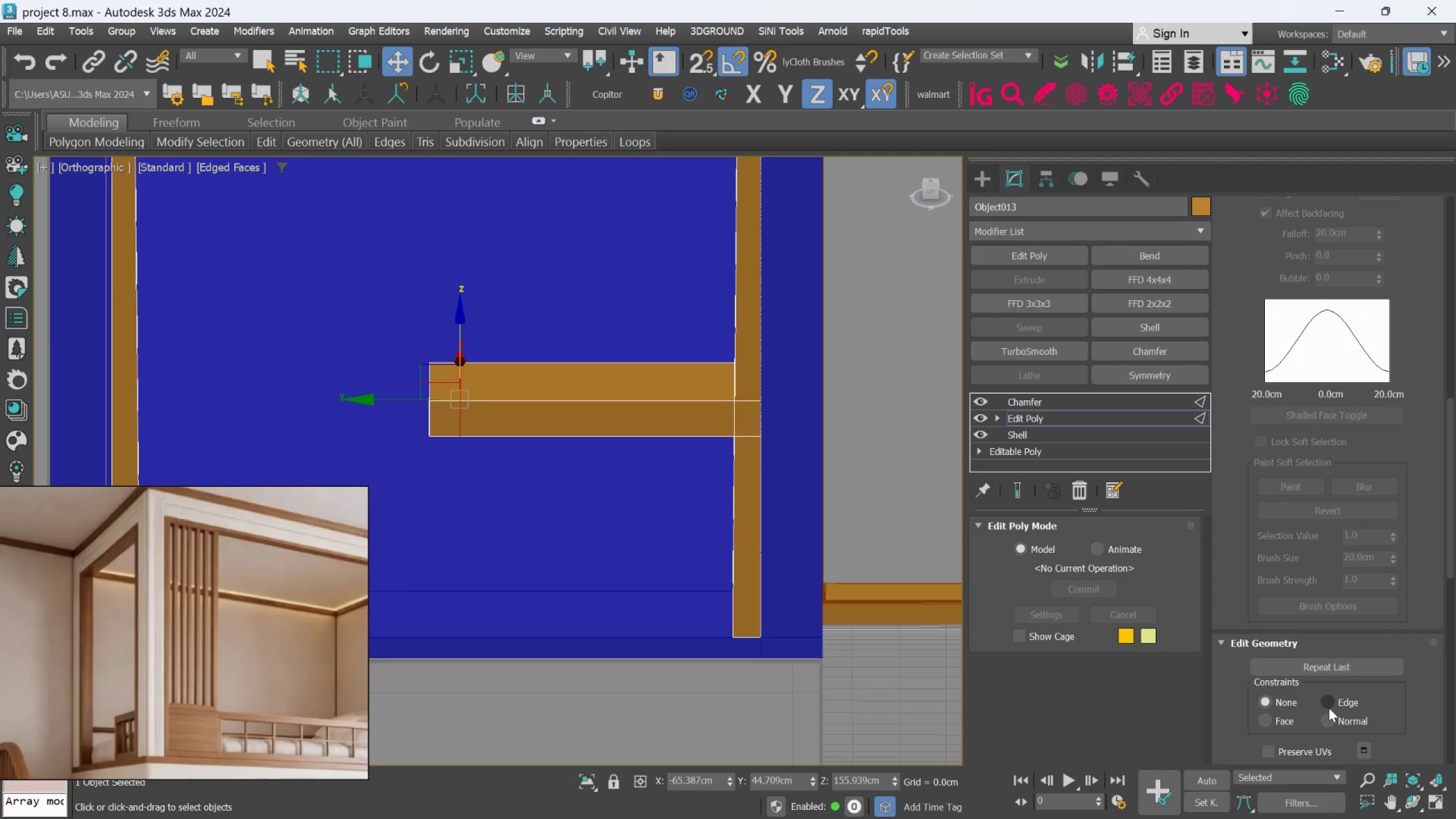 
left_click([1328, 701])
 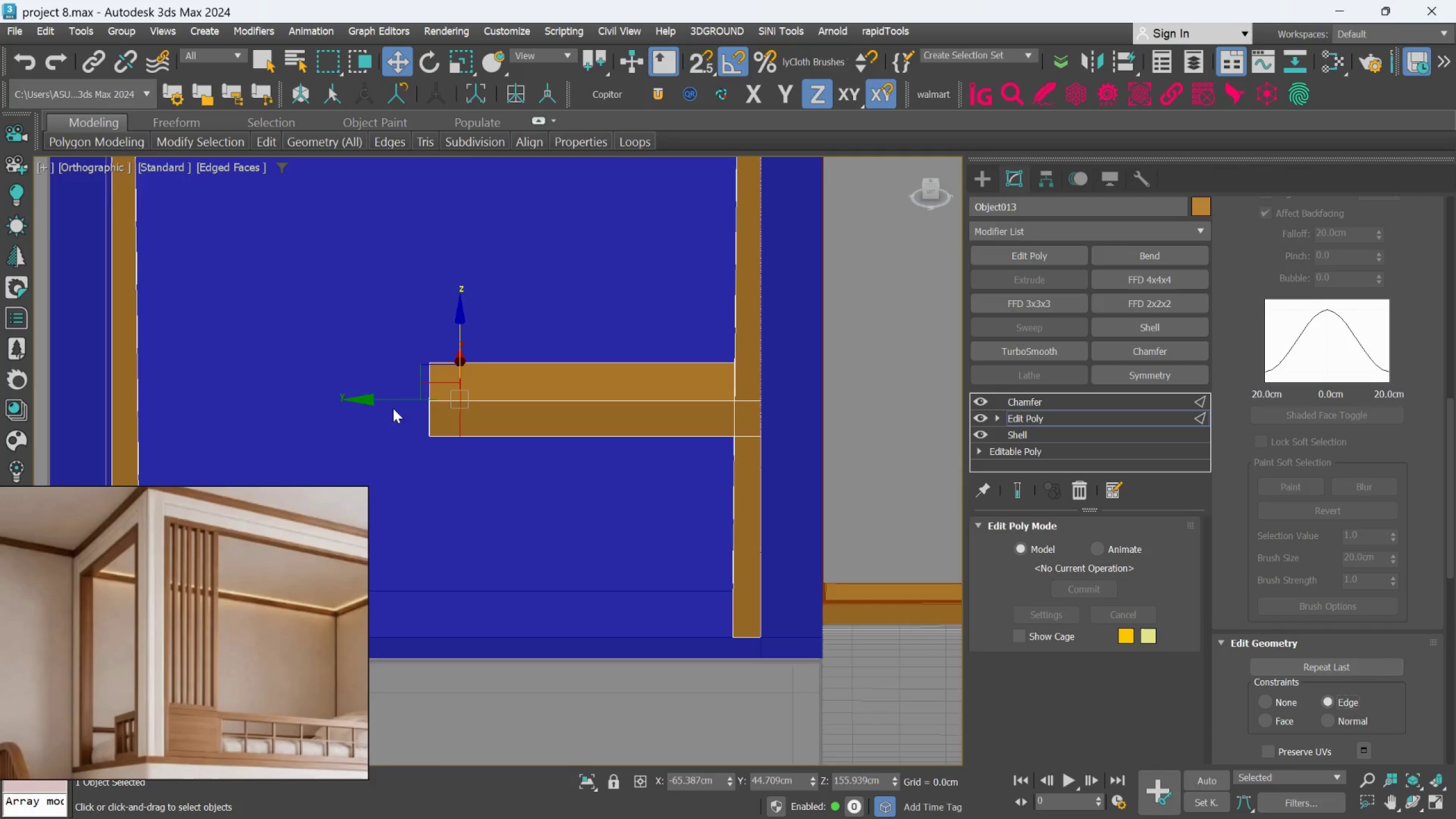 
left_click_drag(start_coordinate=[394, 402], to_coordinate=[390, 406])
 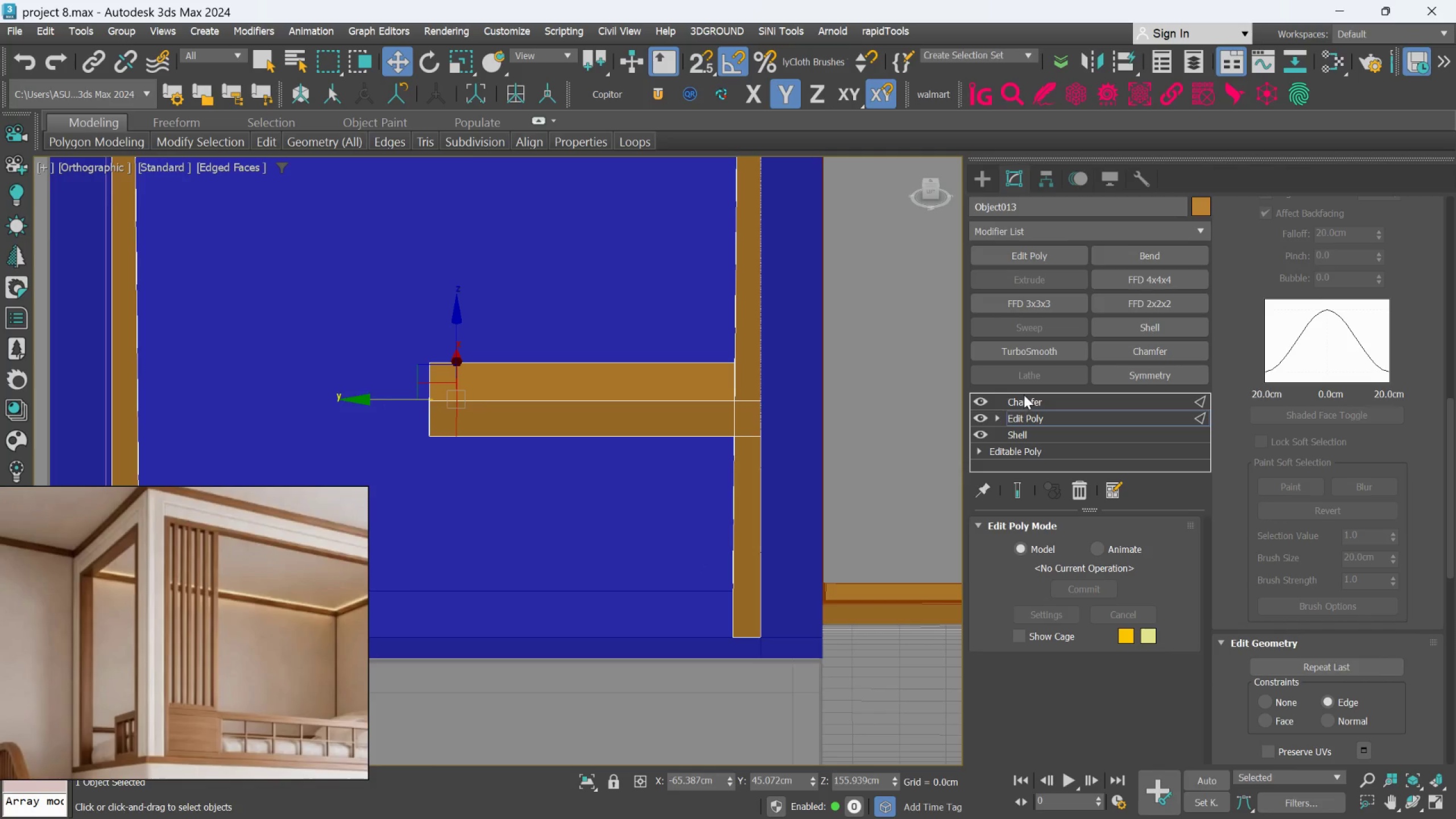 
left_click([1031, 413])
 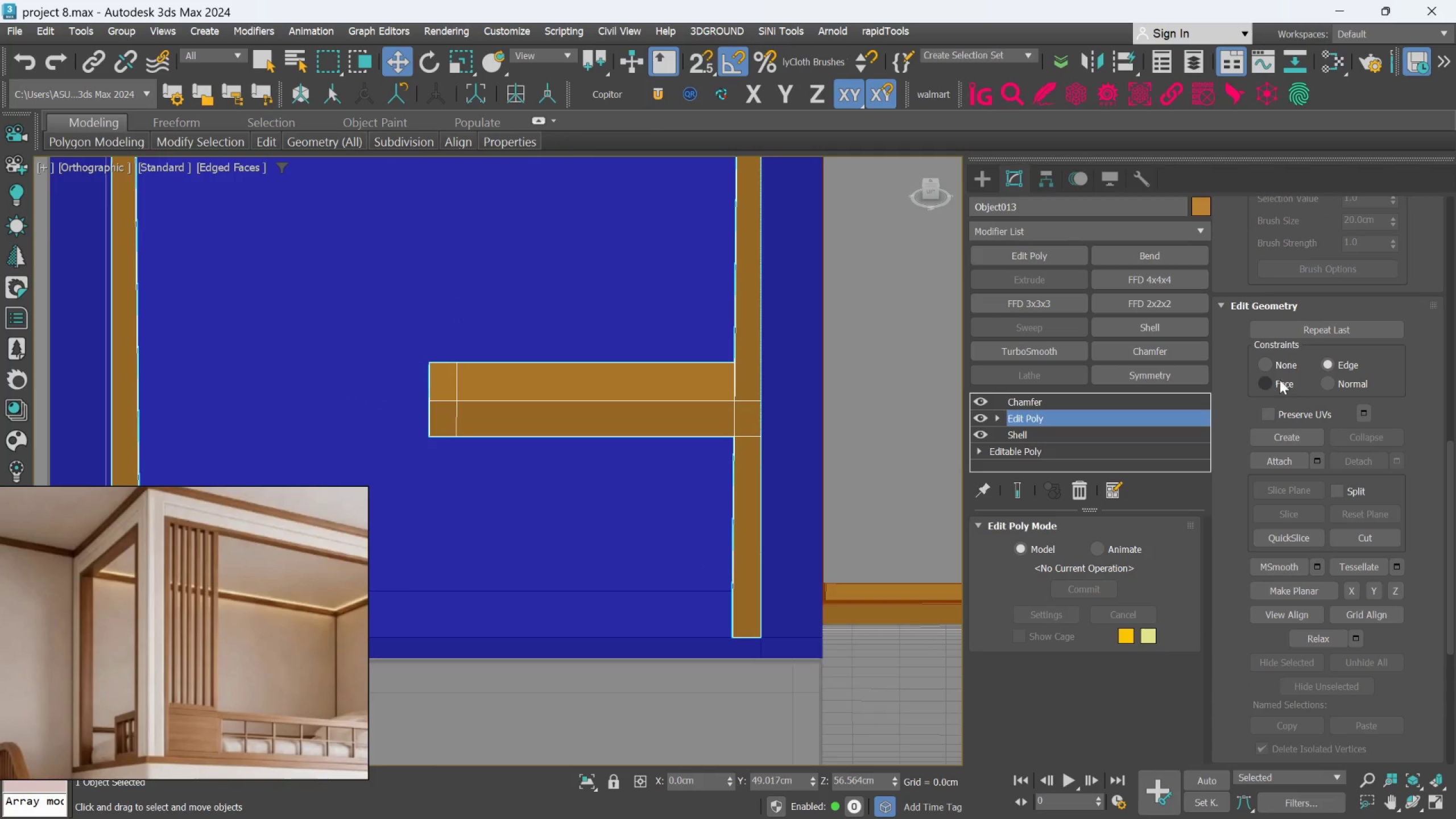 
scroll: coordinate [1323, 431], scroll_direction: up, amount: 58.0
 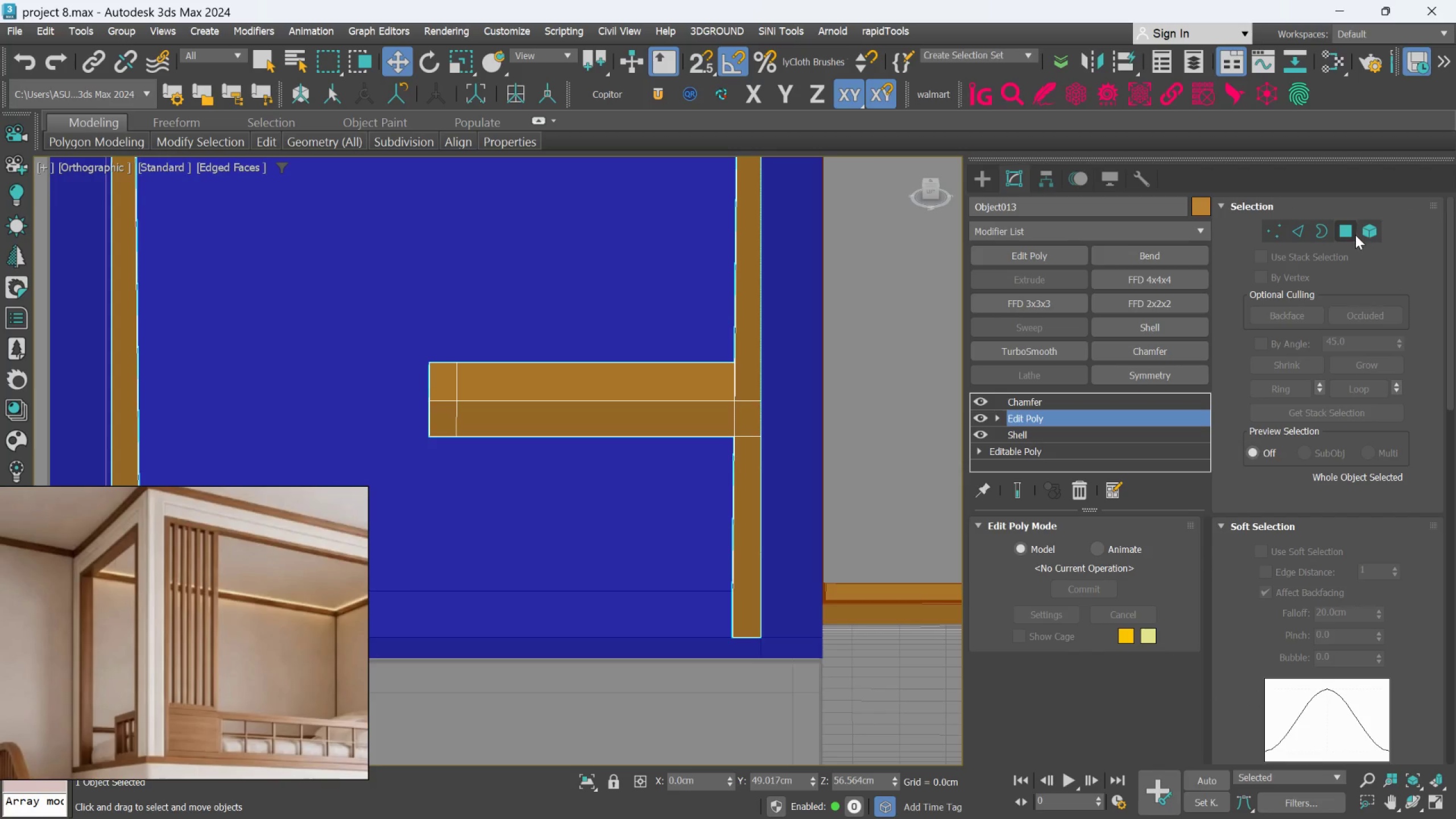 
left_click([1352, 234])
 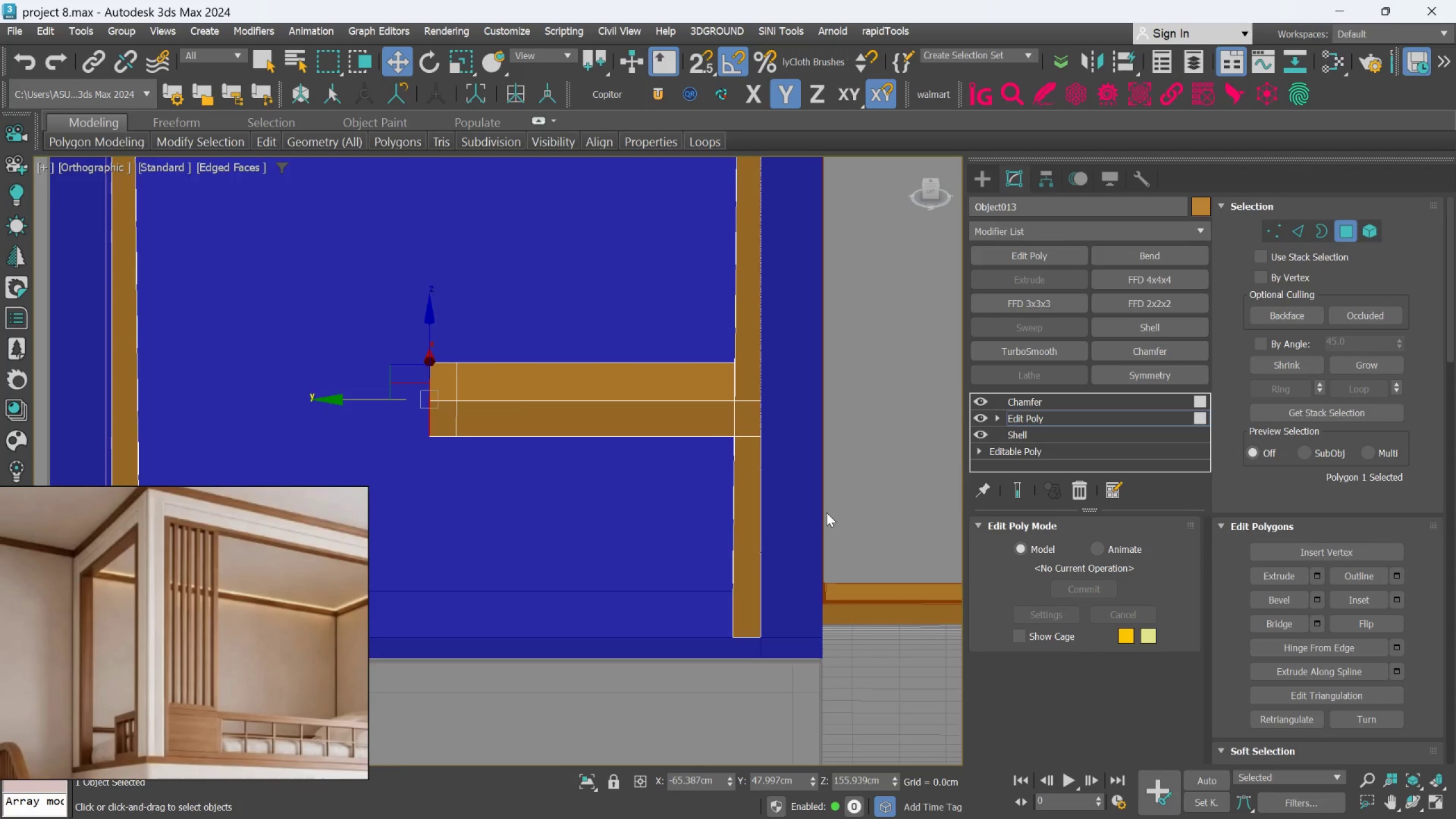 
scroll: coordinate [825, 512], scroll_direction: down, amount: 1.0
 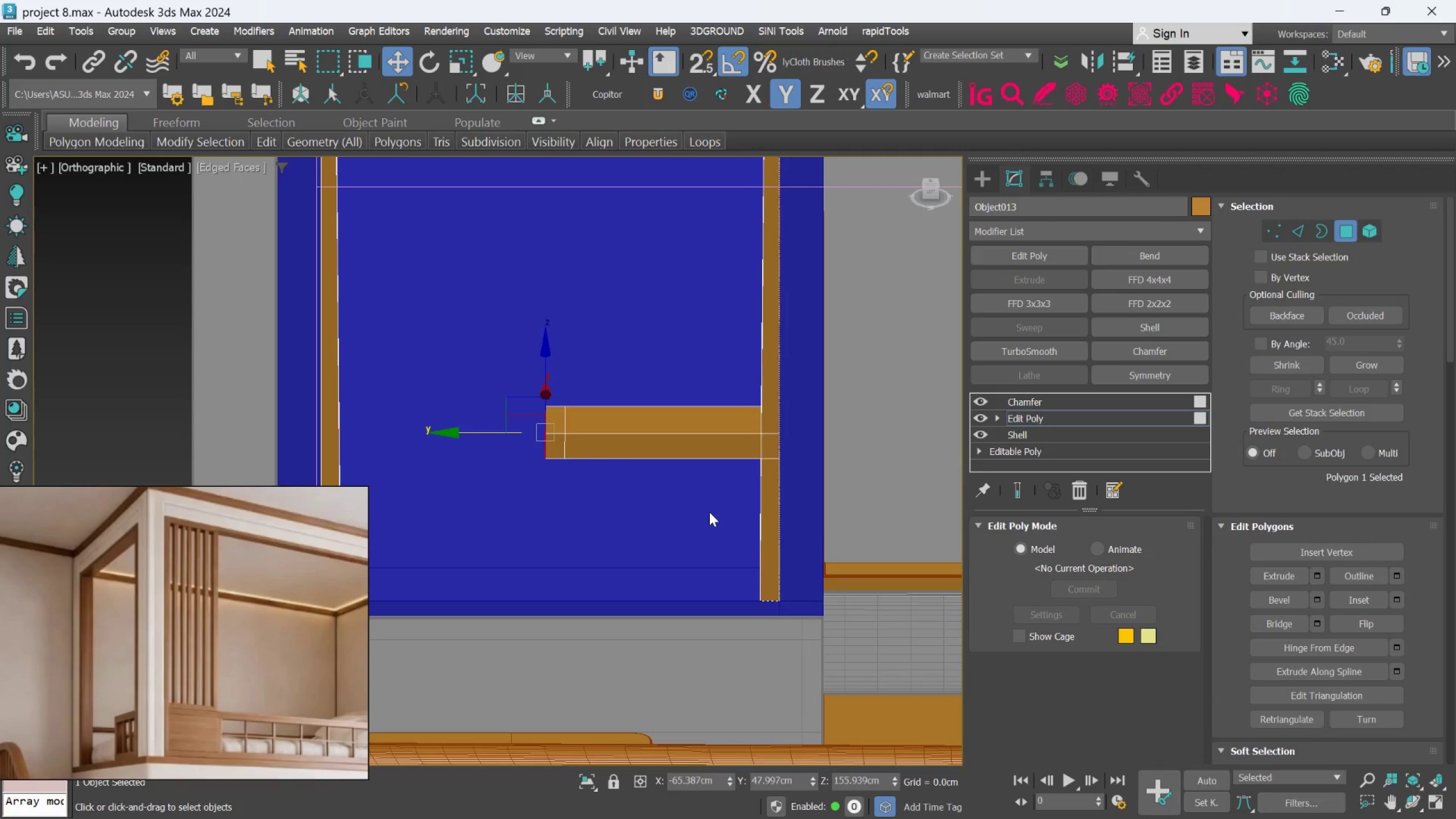 
hold_key(key=AltLeft, duration=0.53)
 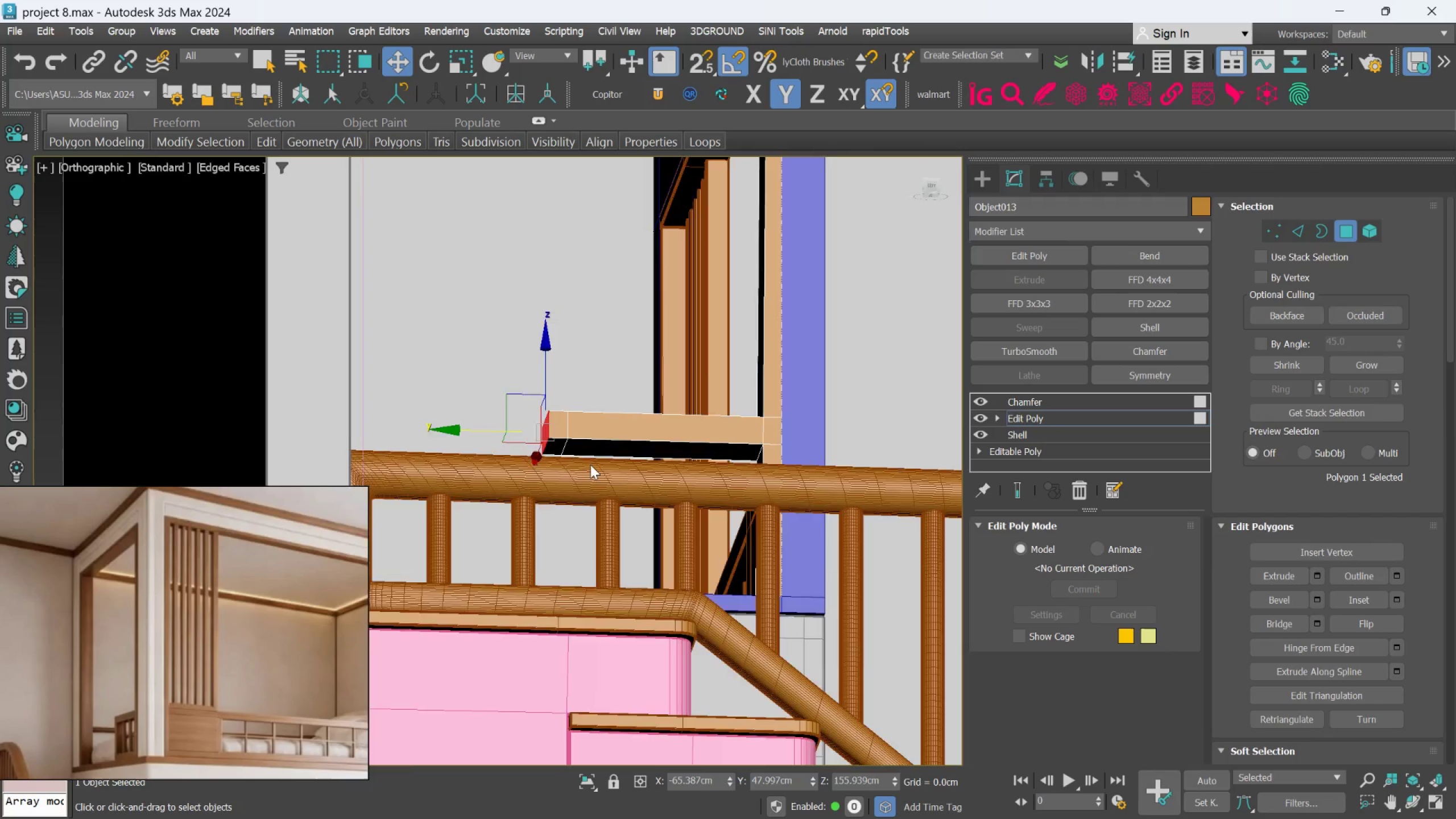 
scroll: coordinate [590, 465], scroll_direction: up, amount: 3.0
 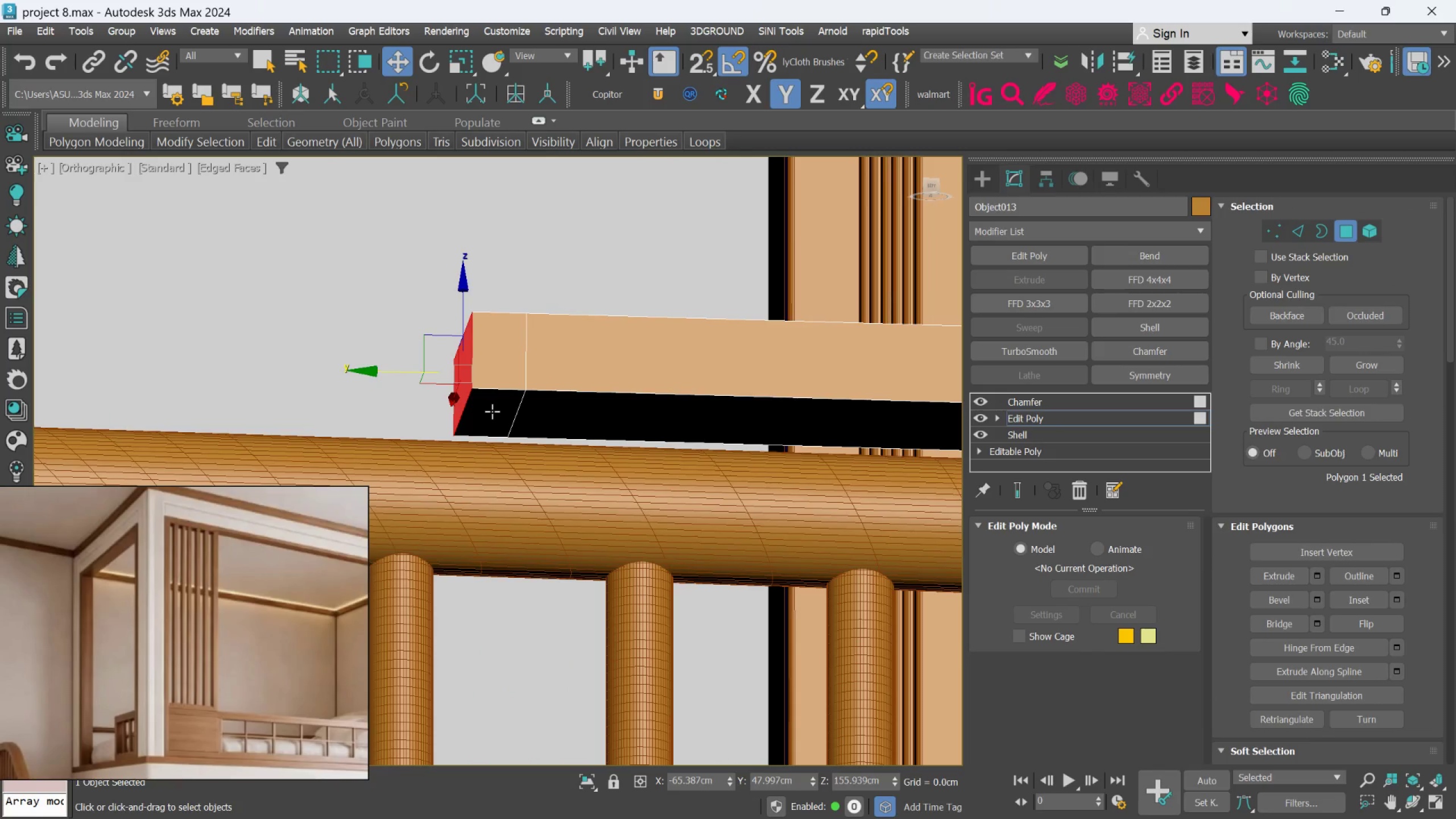 
left_click([492, 411])
 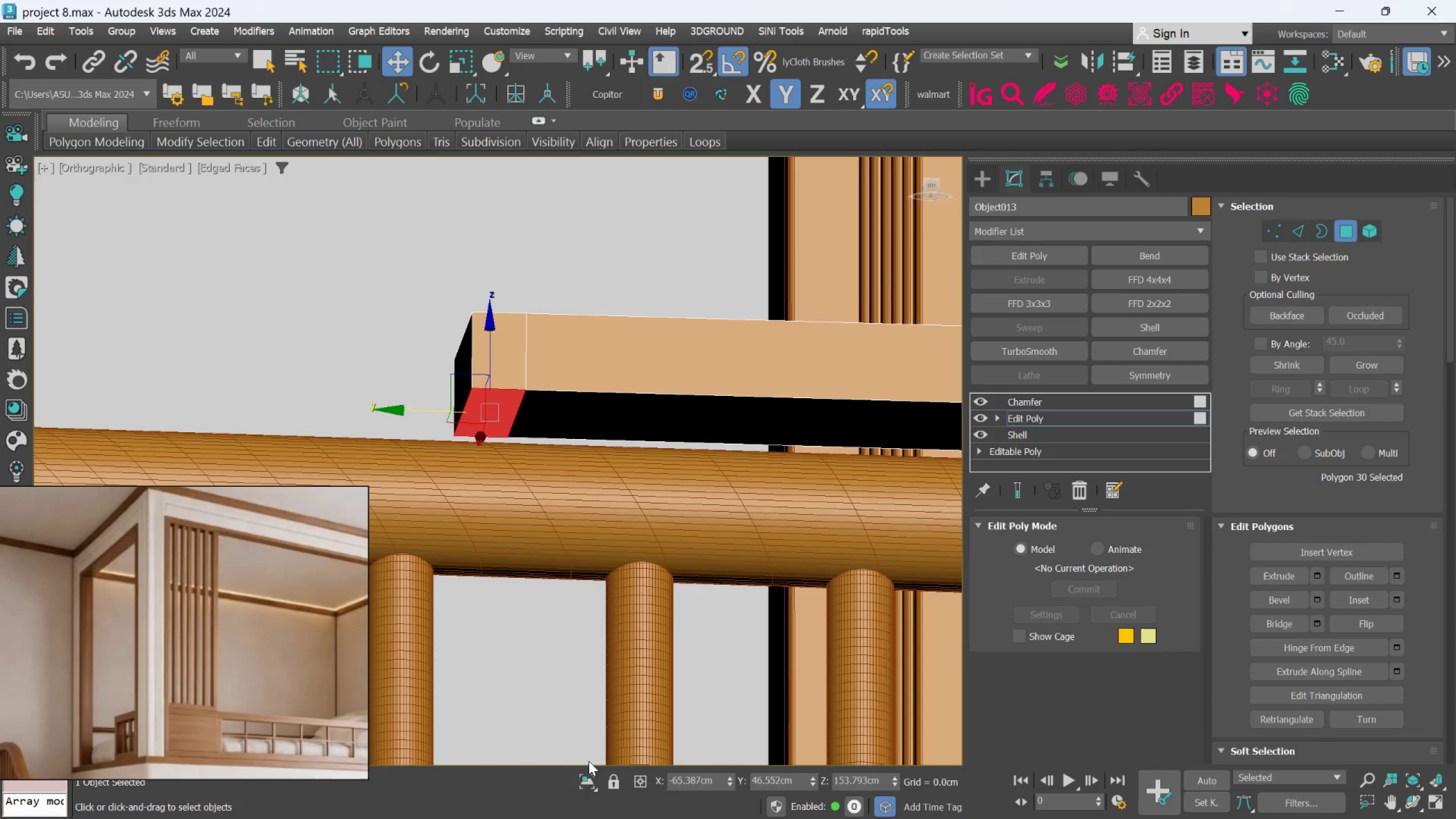 
left_click([582, 779])
 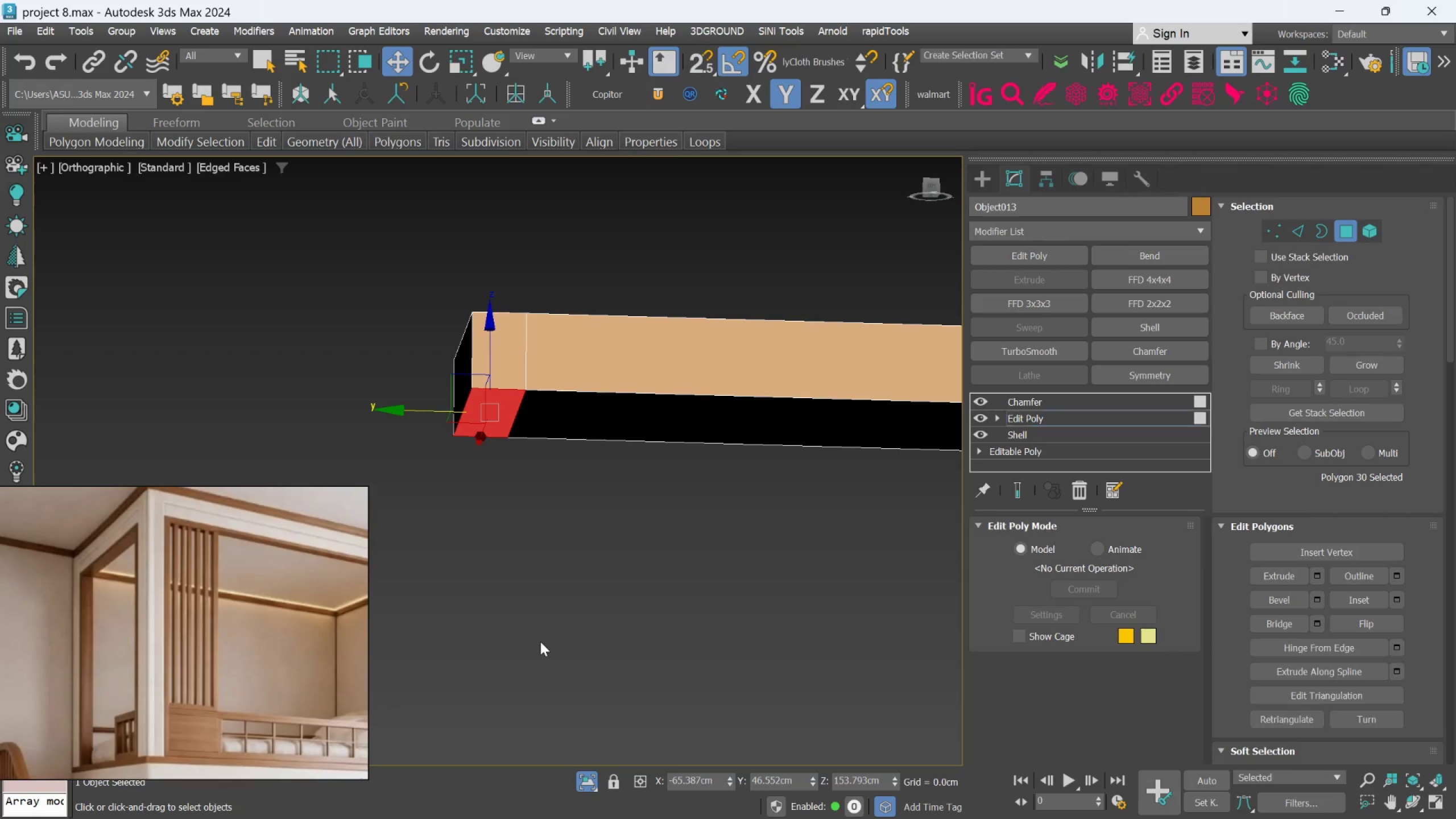 
hold_key(key=AltLeft, duration=0.34)
 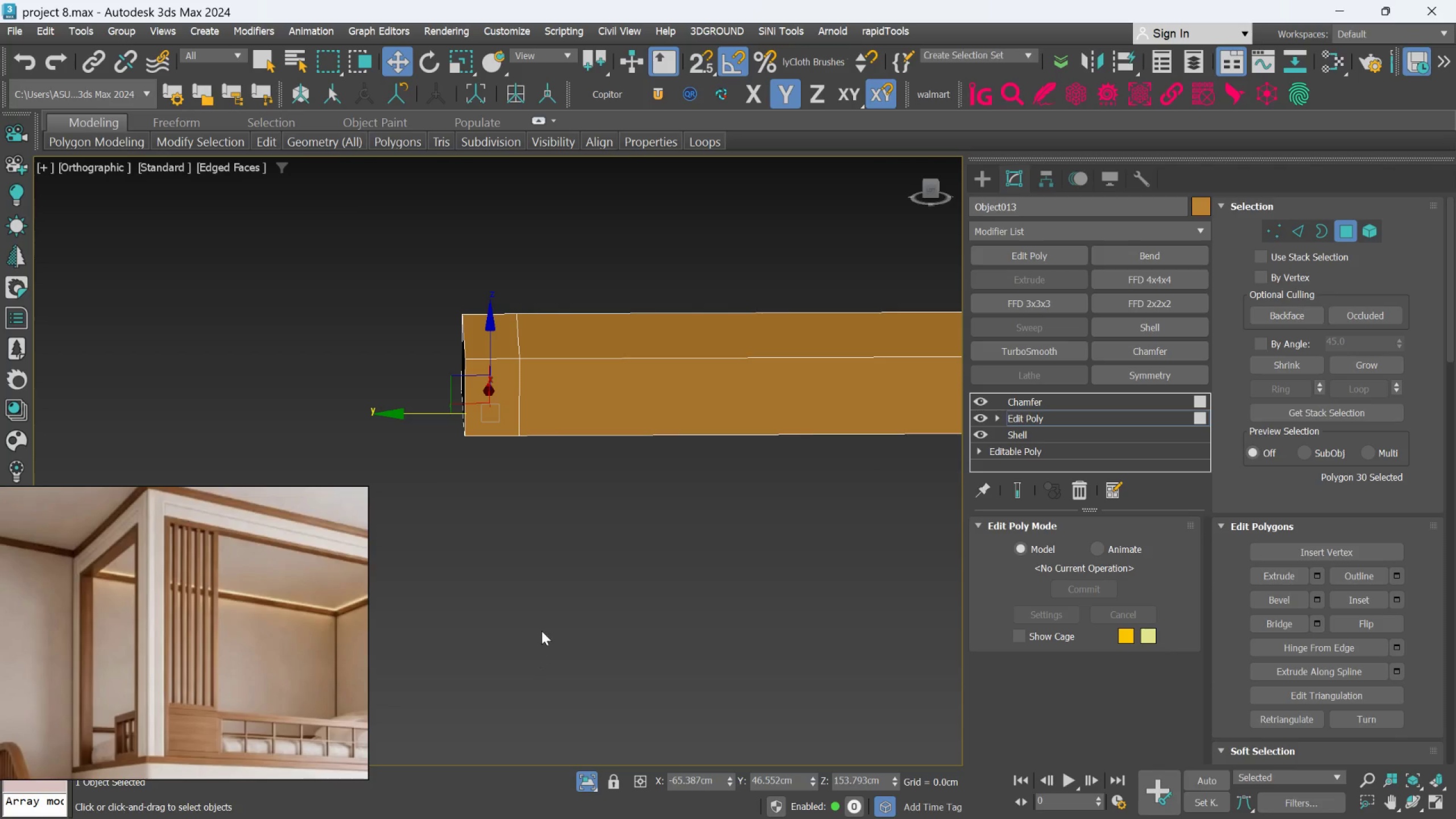 
scroll: coordinate [542, 630], scroll_direction: down, amount: 3.0
 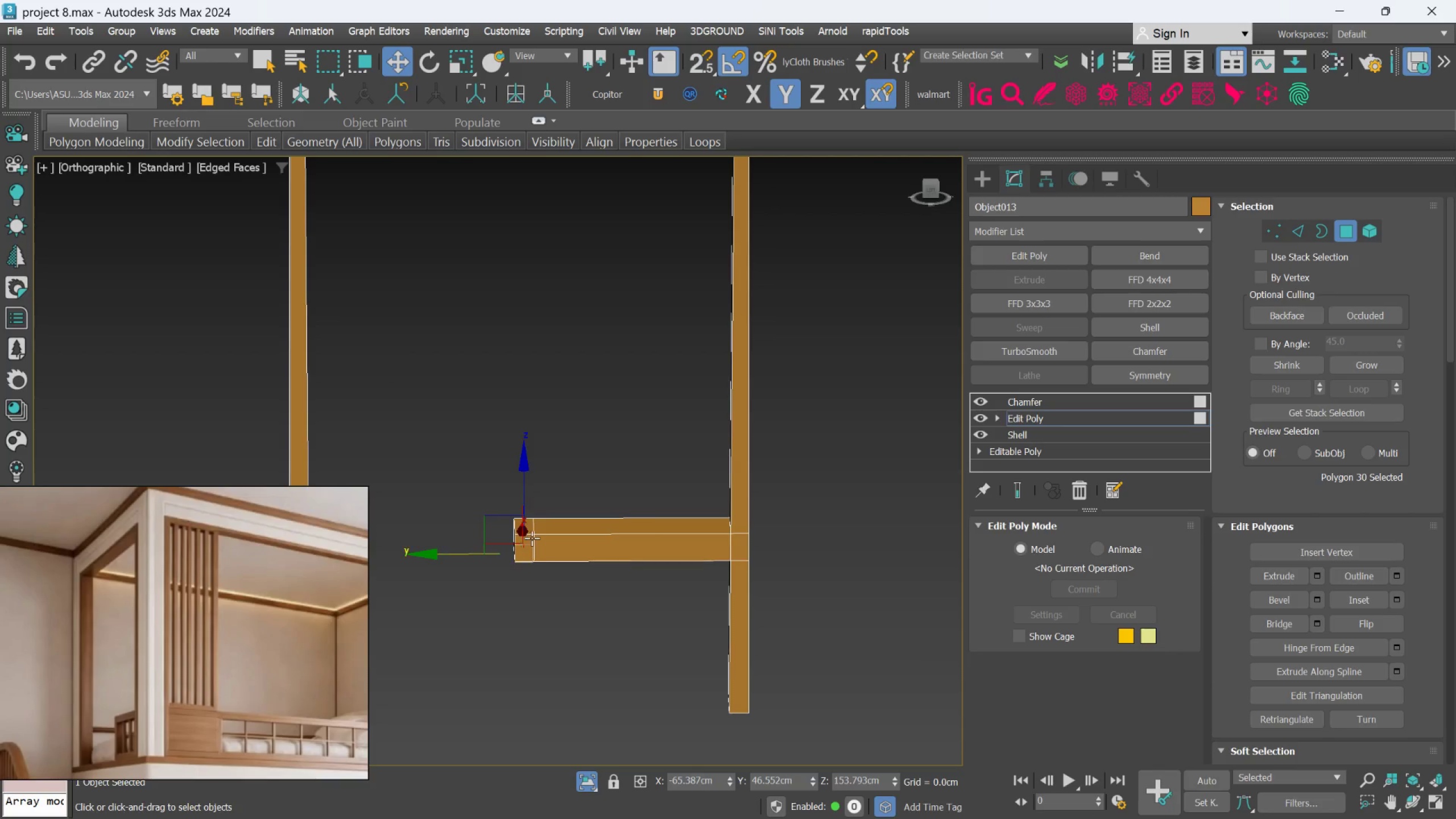 
hold_key(key=ShiftLeft, duration=2.38)
left_click_drag(start_coordinate=[524, 487], to_coordinate=[543, 648])
 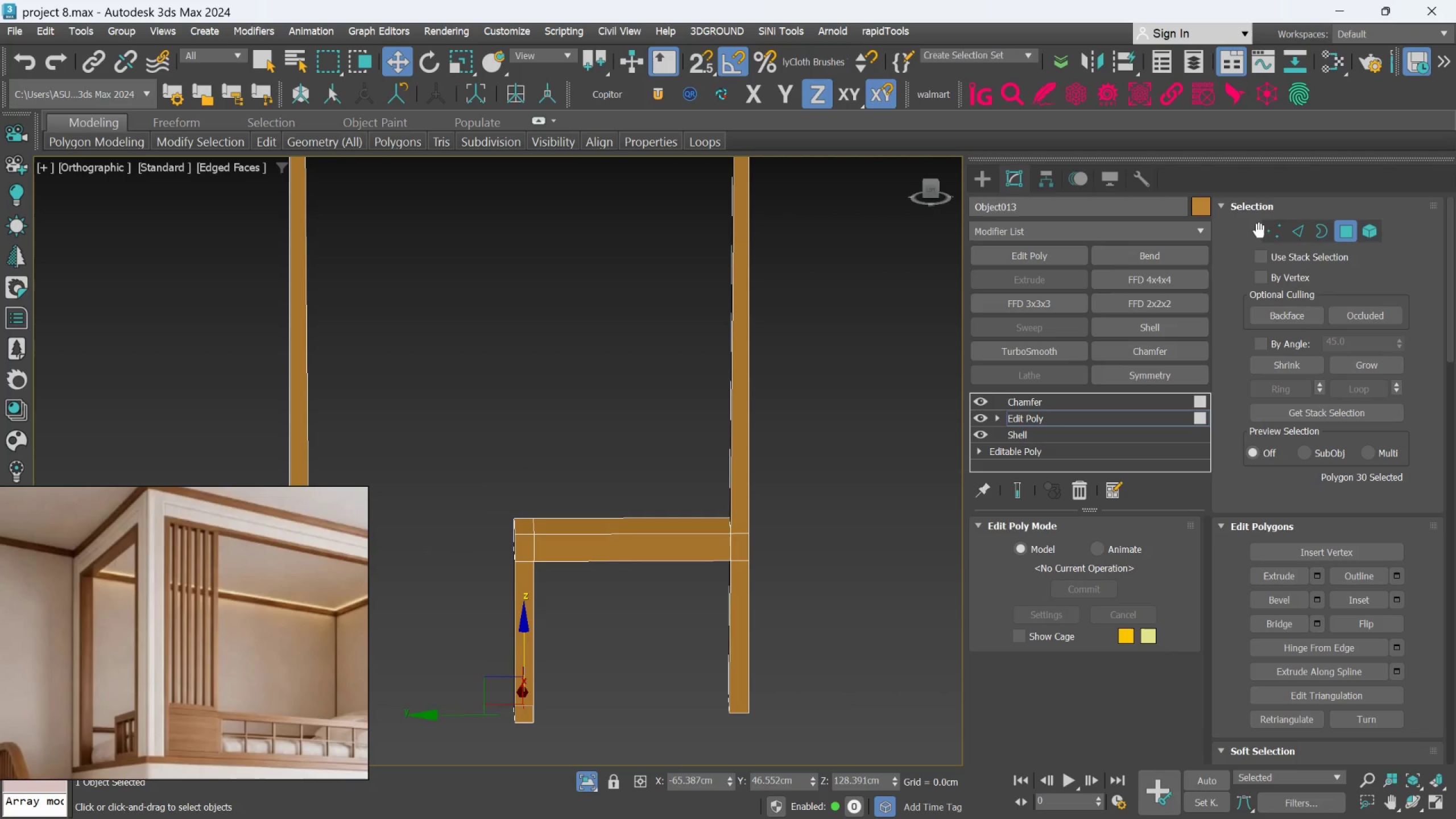 
left_click_drag(start_coordinate=[1267, 230], to_coordinate=[1266, 240])
 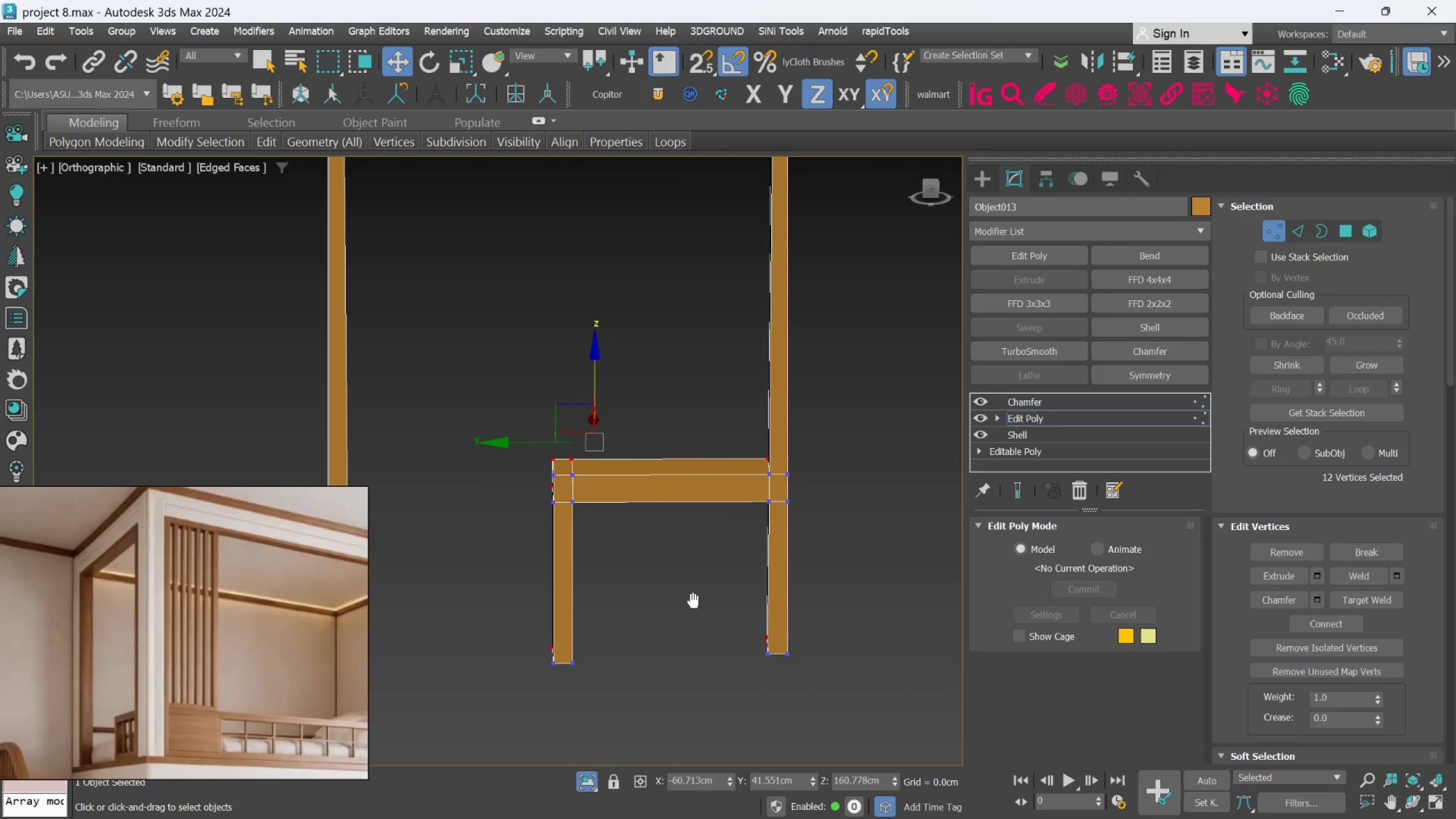 
left_click_drag(start_coordinate=[657, 691], to_coordinate=[499, 628])
 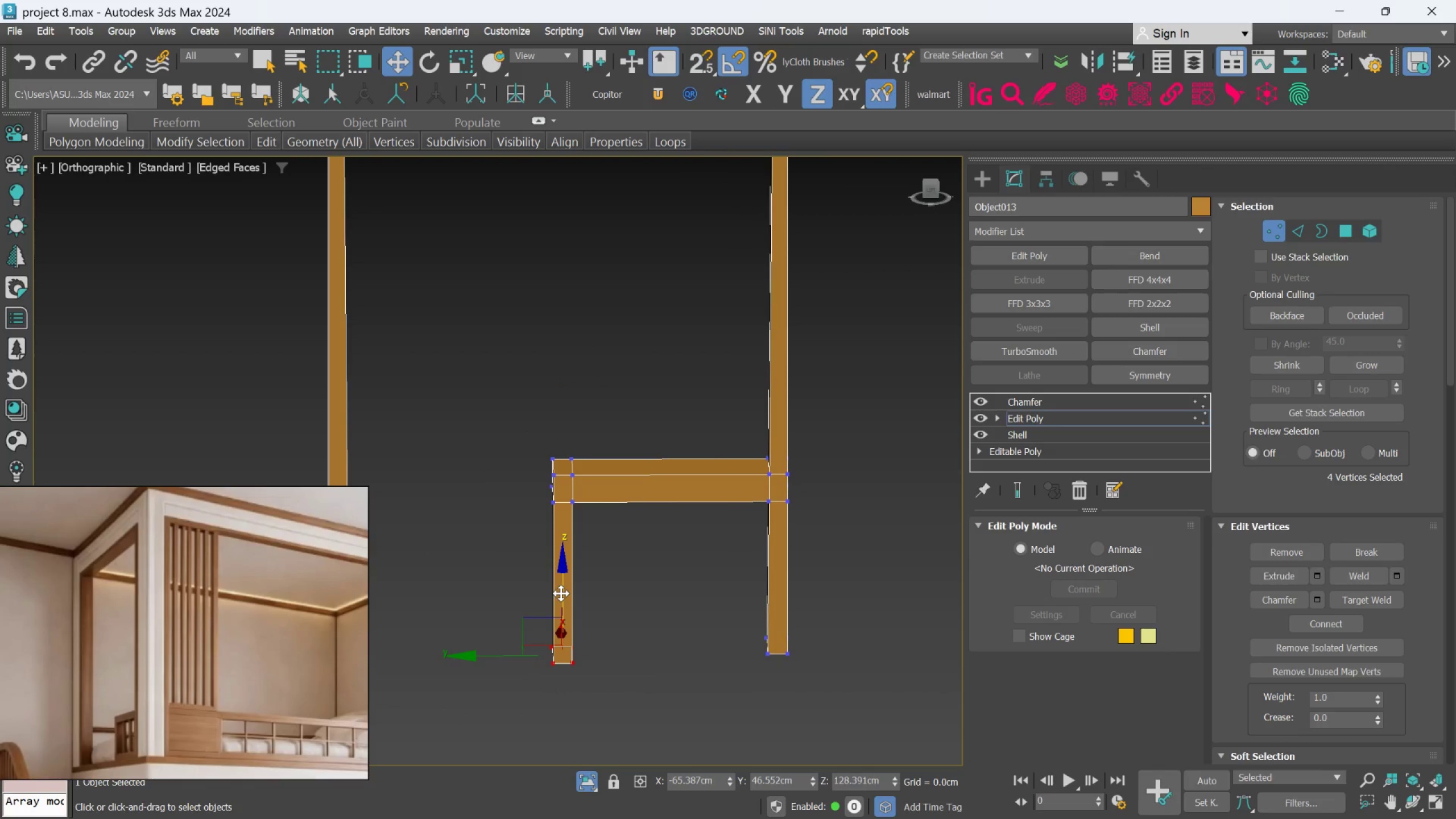 
key(S)
 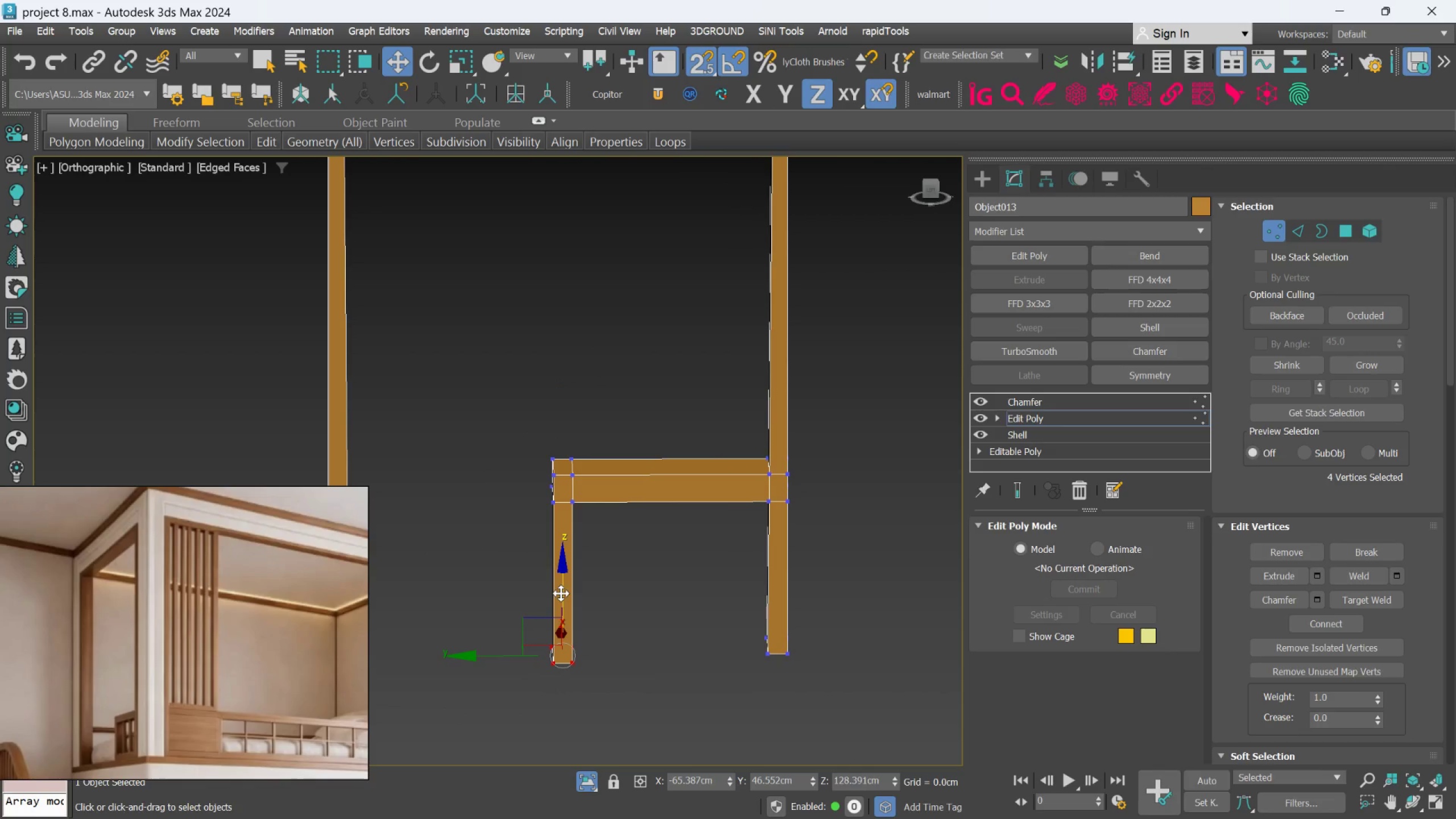 
left_click_drag(start_coordinate=[561, 593], to_coordinate=[568, 726])
 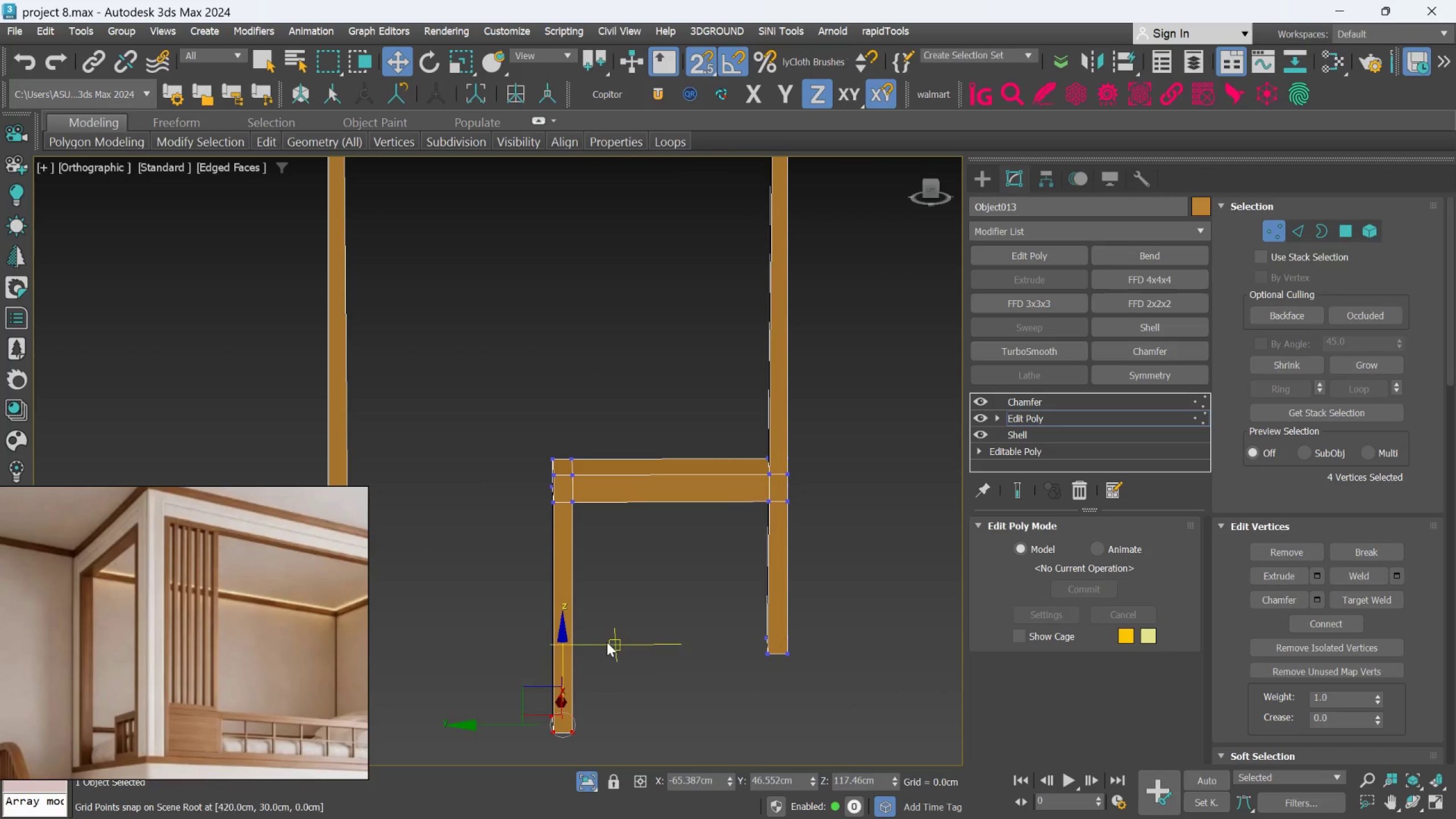 
key(Control+Z)
 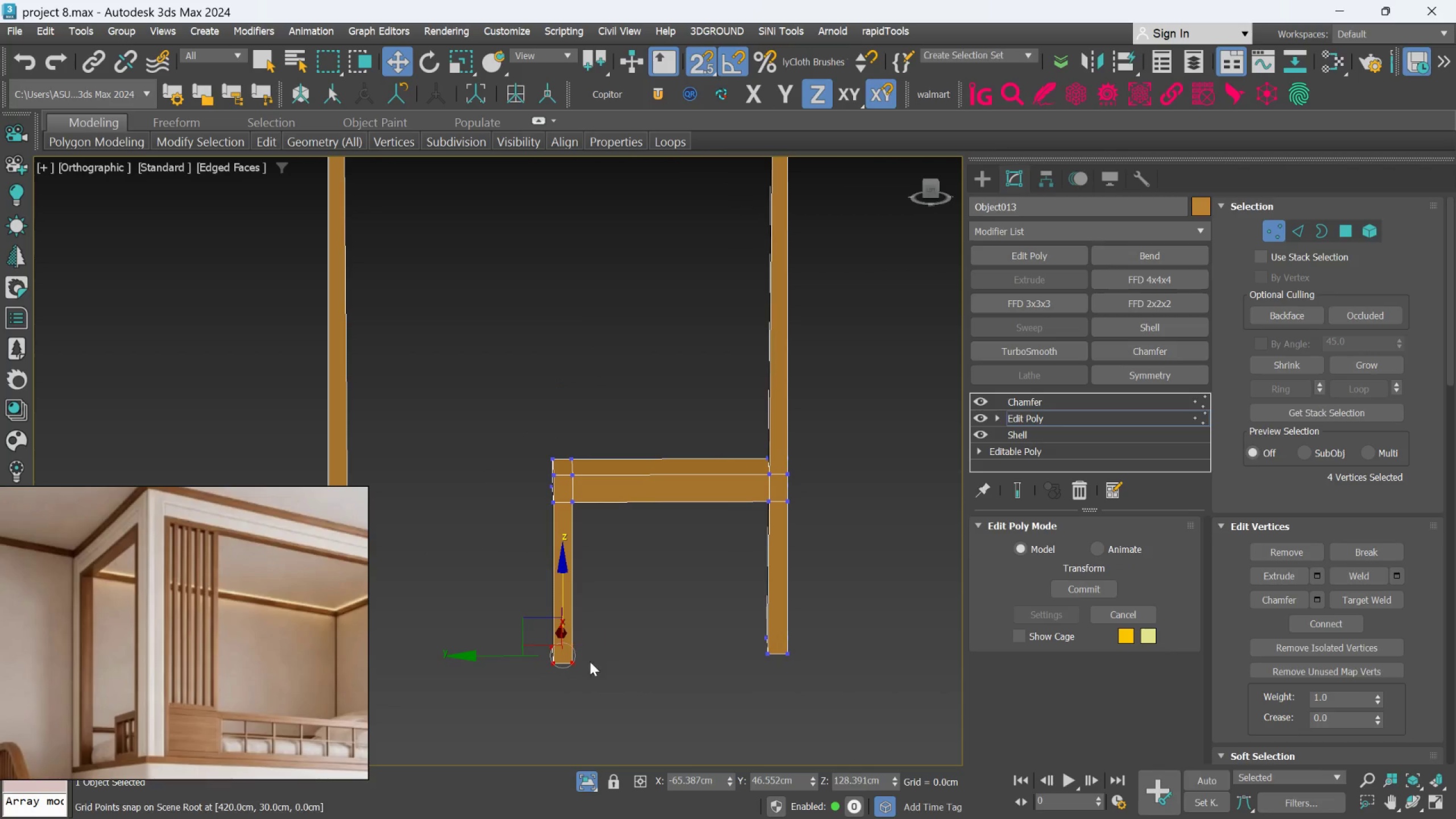 
scroll: coordinate [587, 673], scroll_direction: up, amount: 2.0
 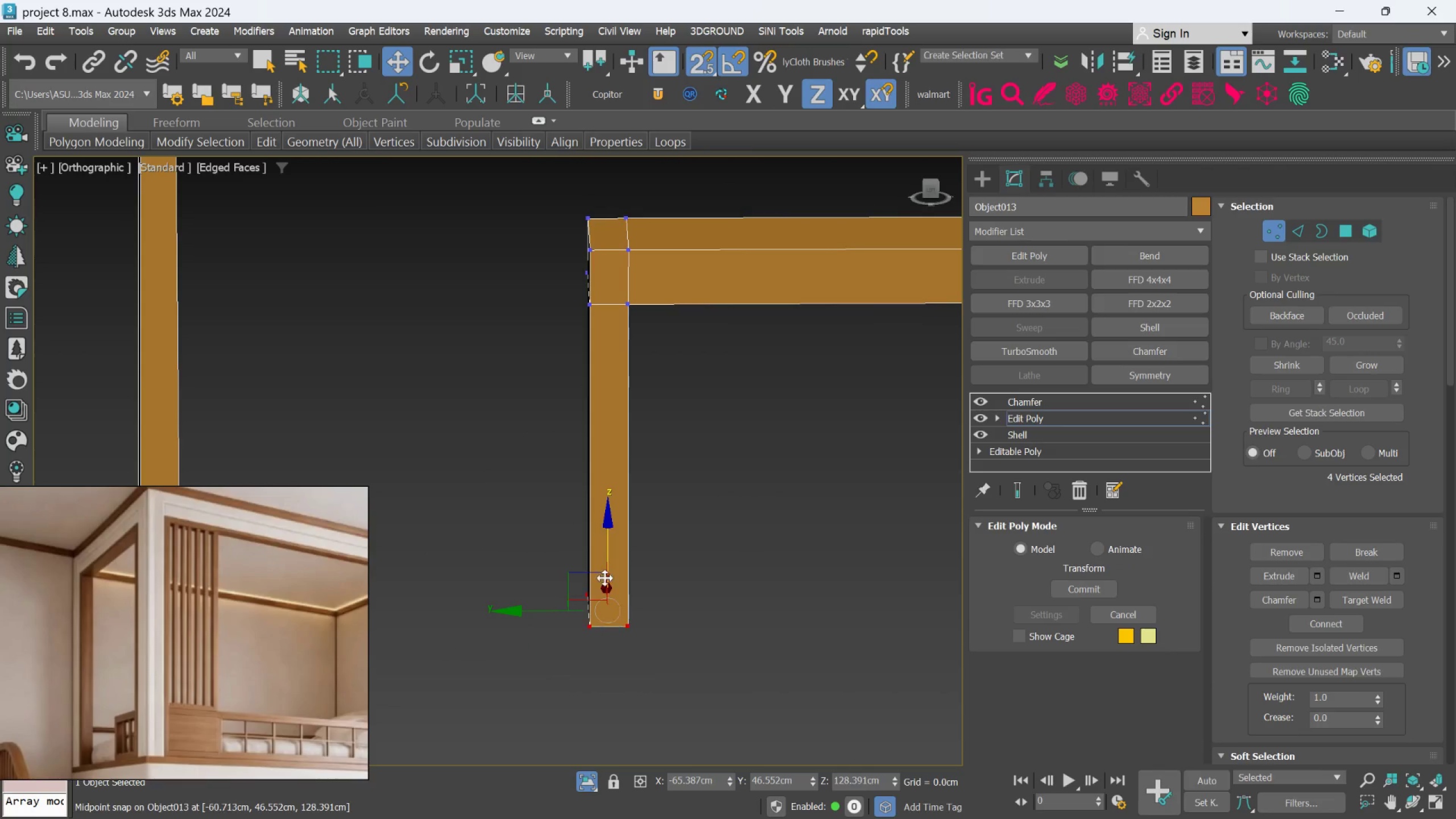 
scroll: coordinate [617, 564], scroll_direction: down, amount: 3.0
 